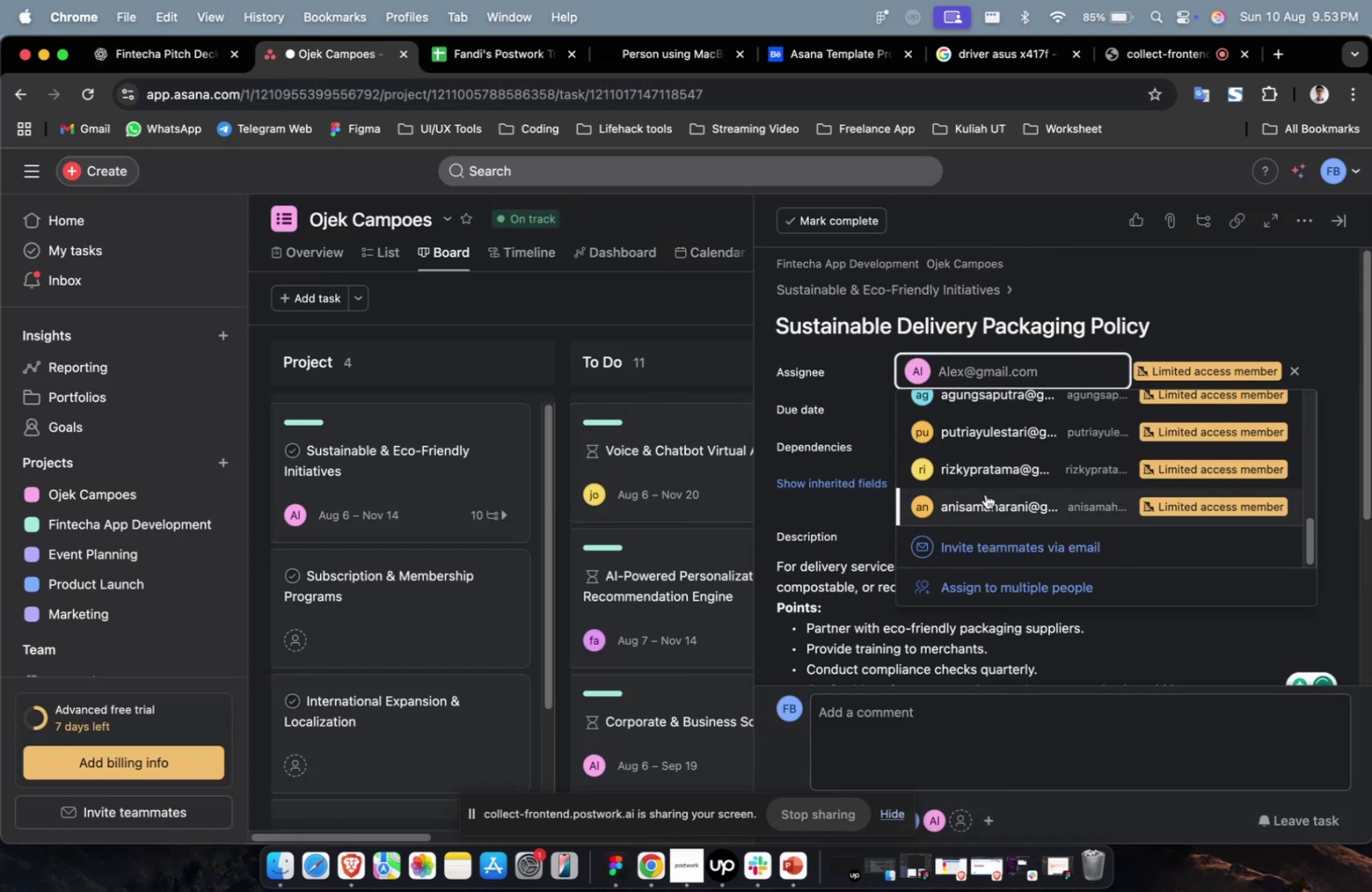 
left_click([986, 495])
 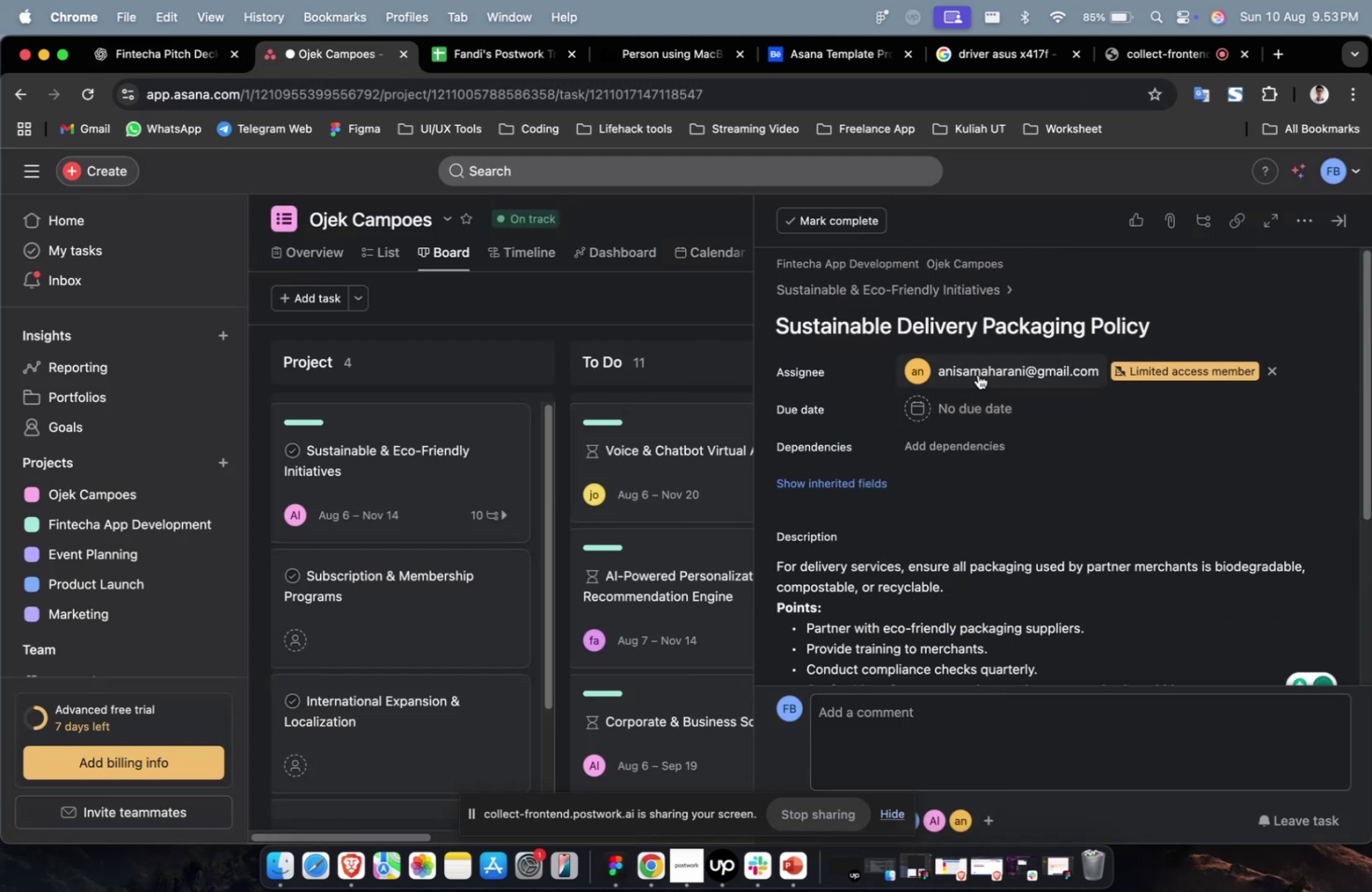 
double_click([977, 369])
 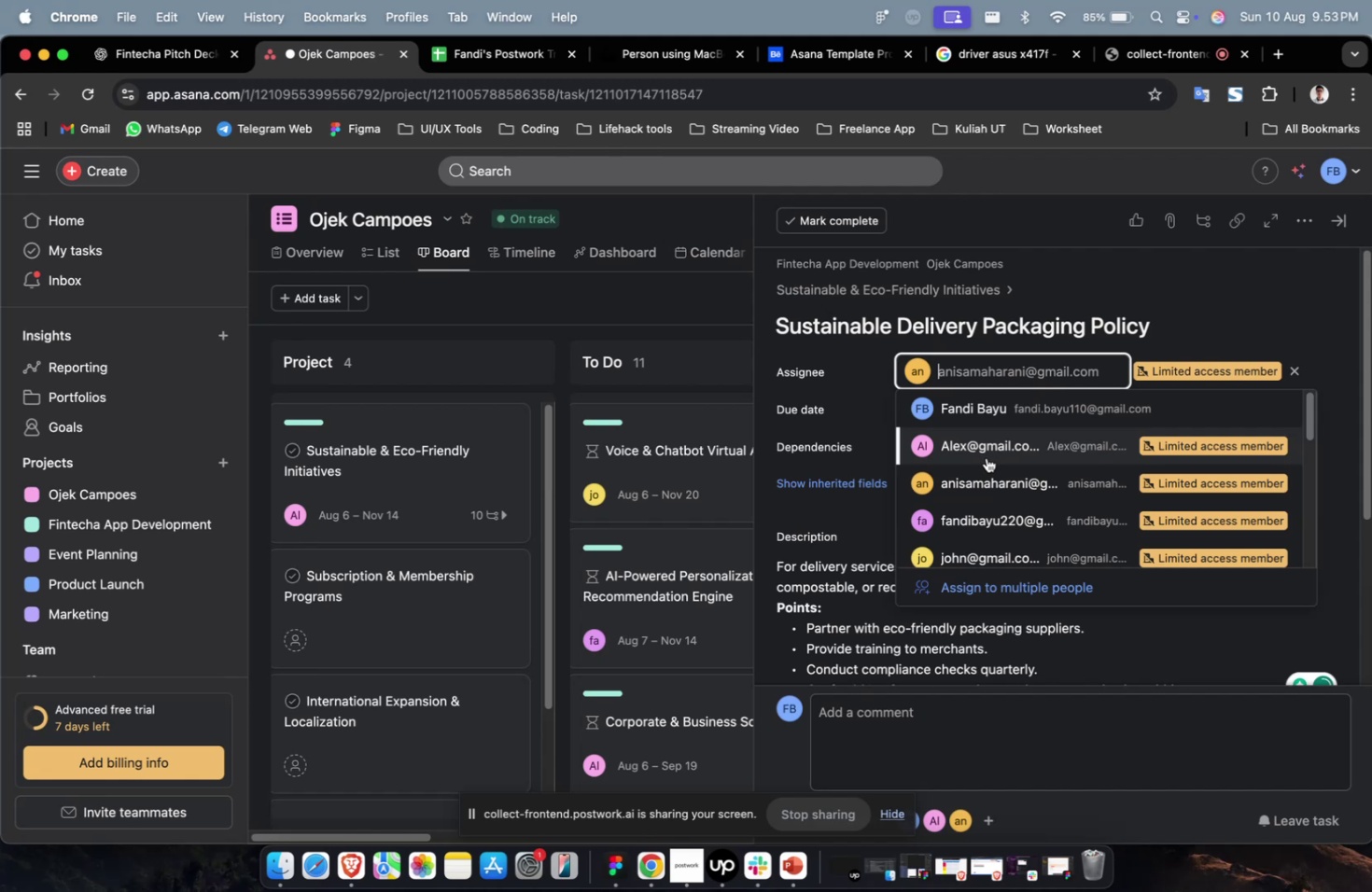 
scroll: coordinate [987, 462], scroll_direction: down, amount: 19.0
 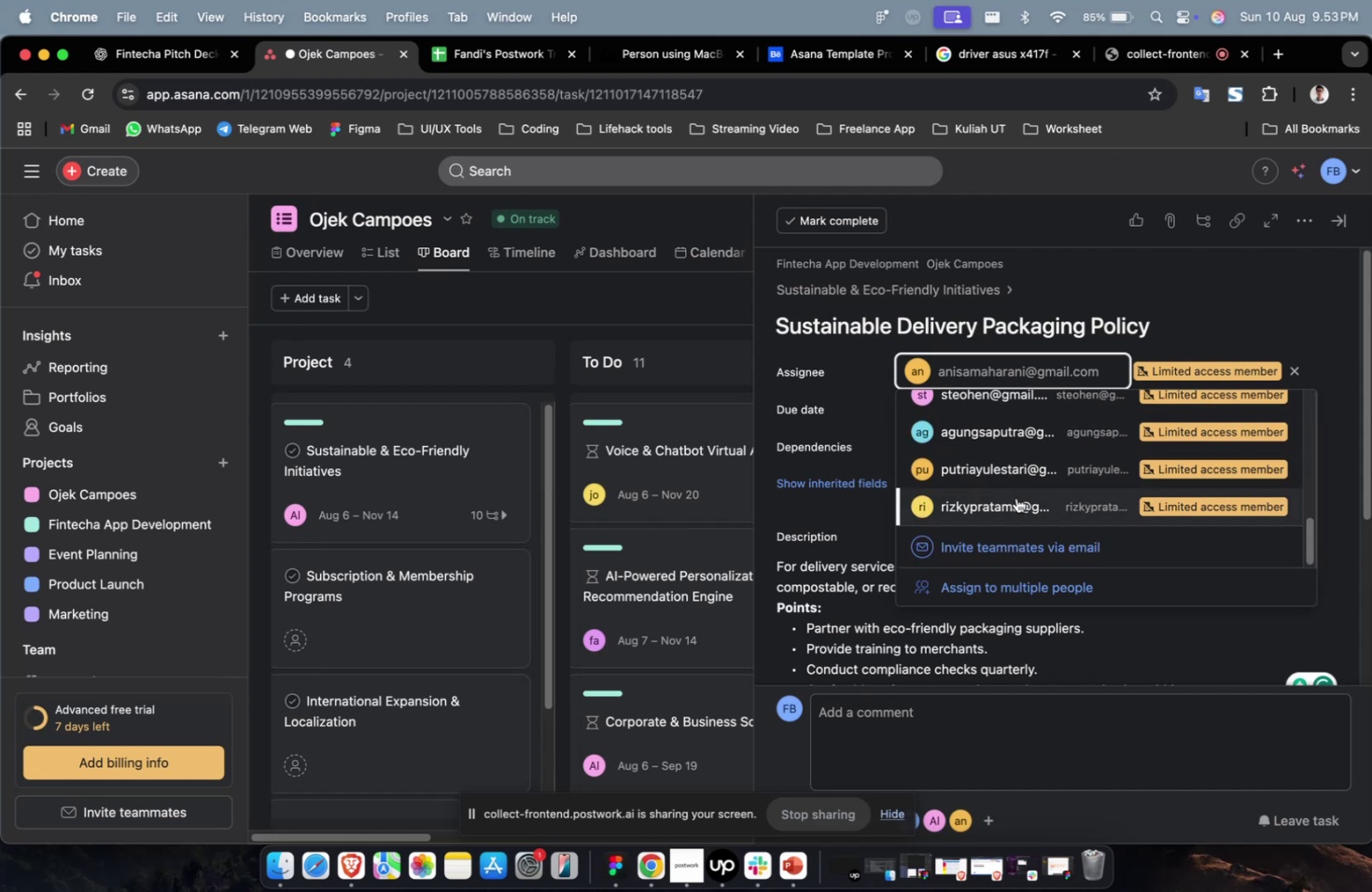 
left_click([1015, 497])
 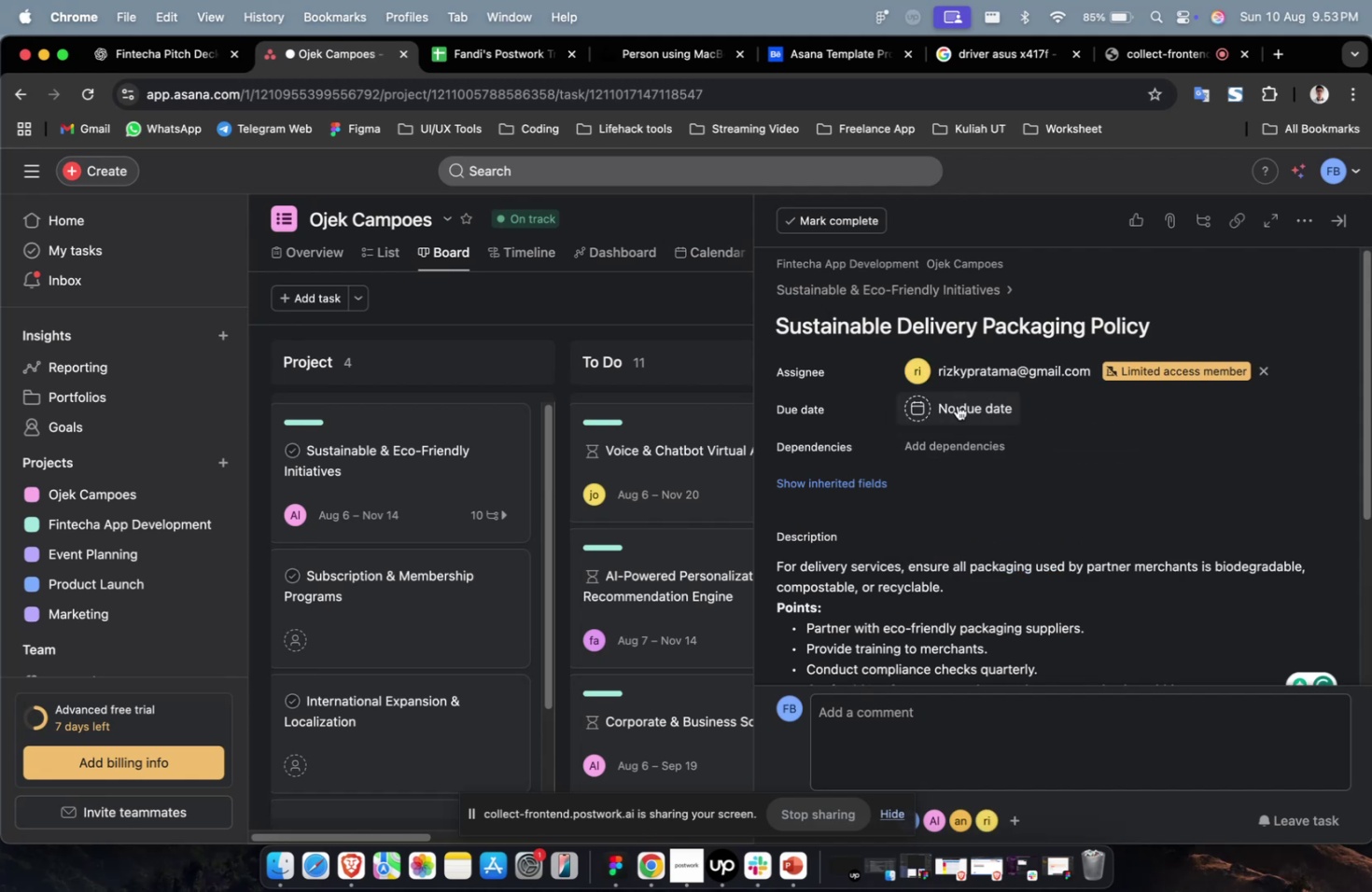 
double_click([957, 405])
 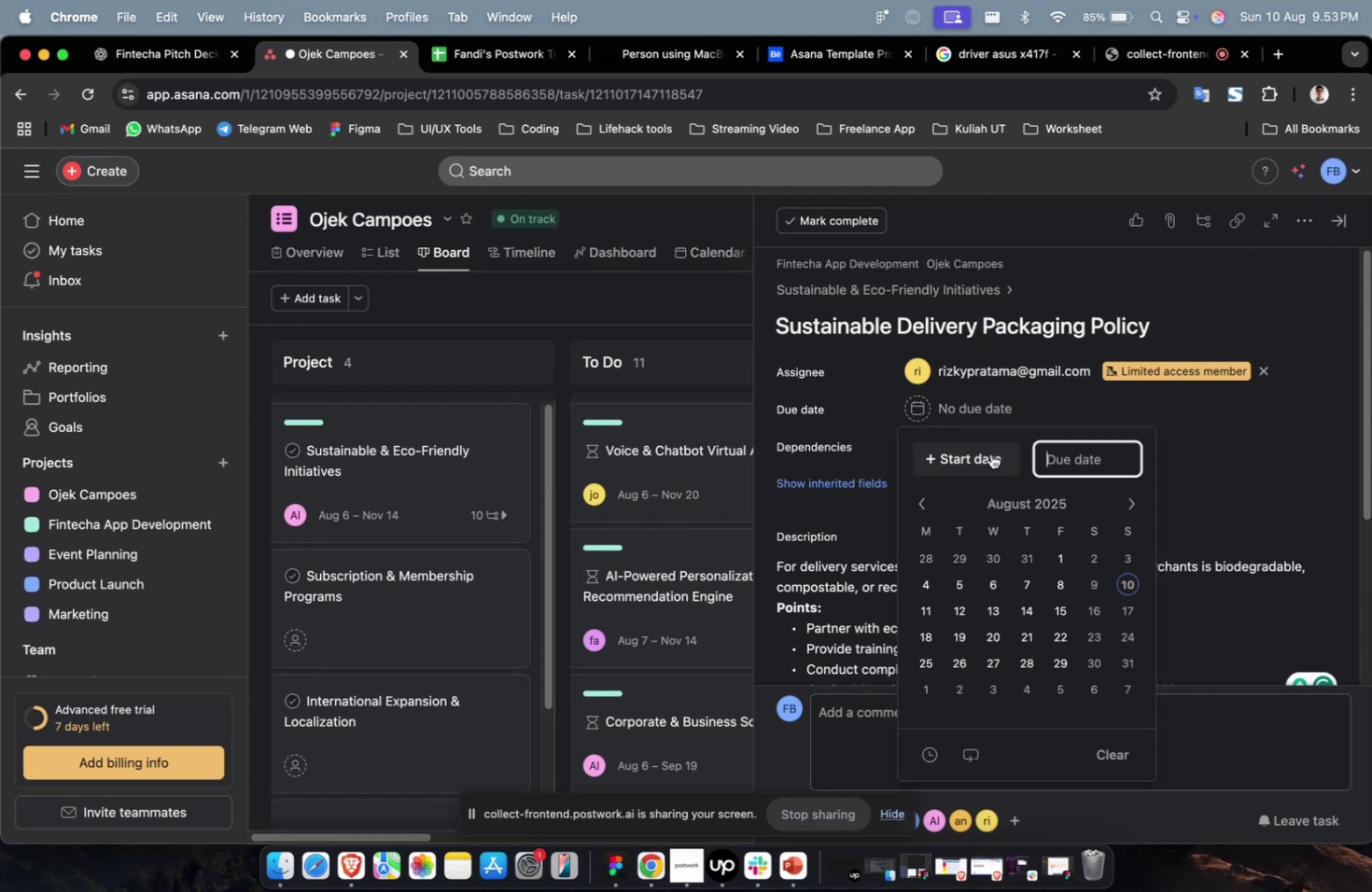 
triple_click([990, 453])
 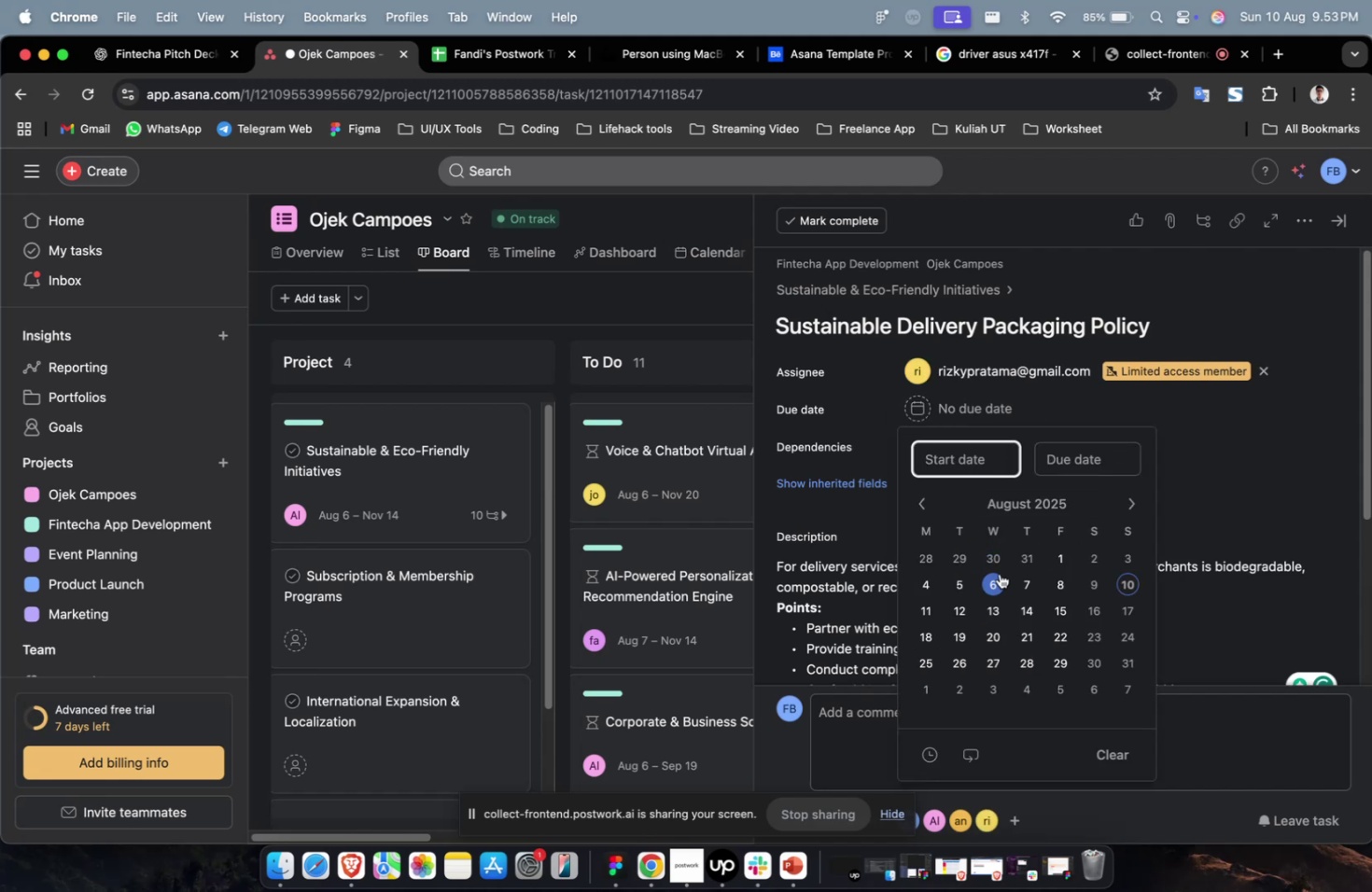 
triple_click([997, 577])
 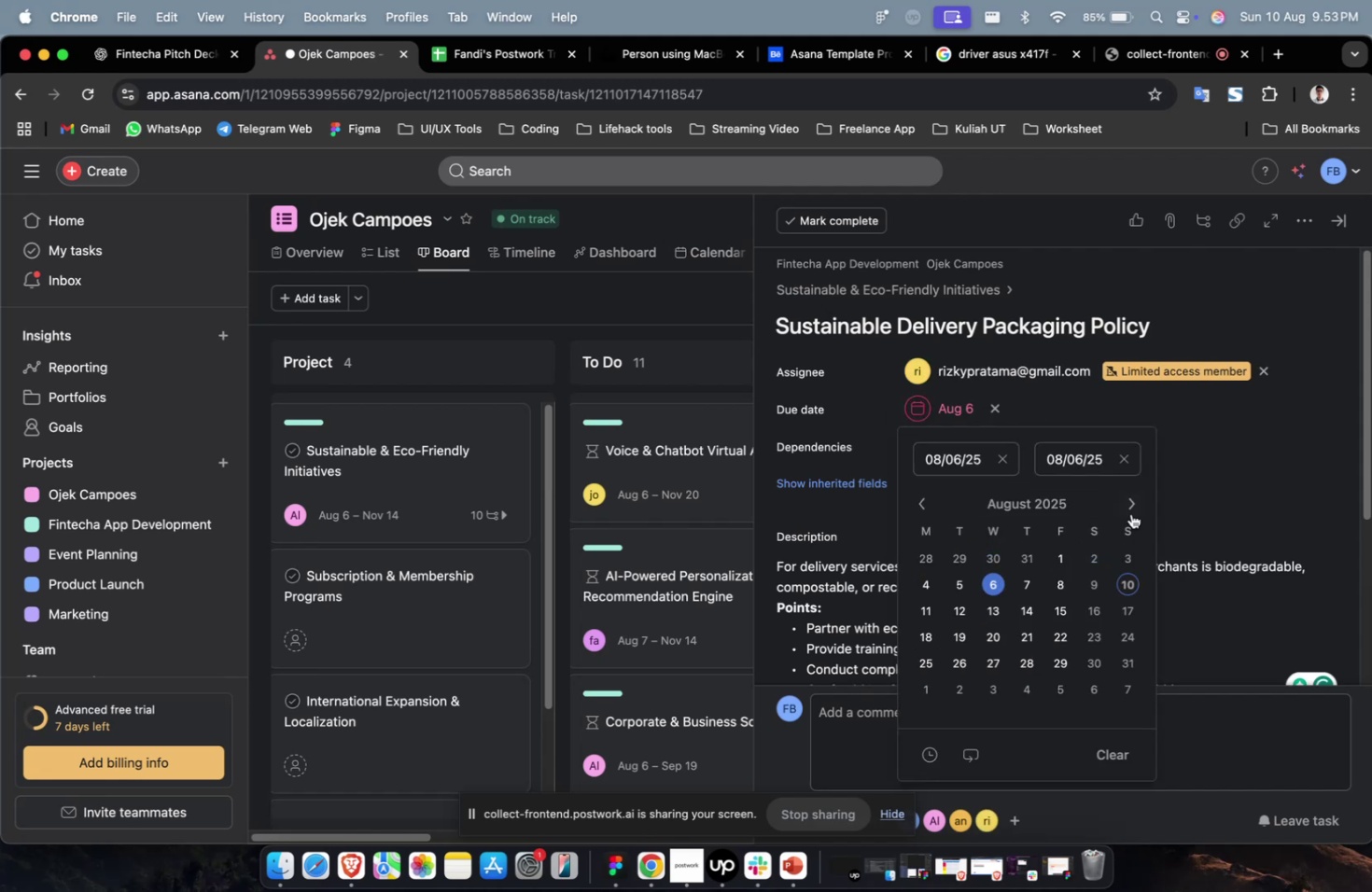 
triple_click([1130, 513])
 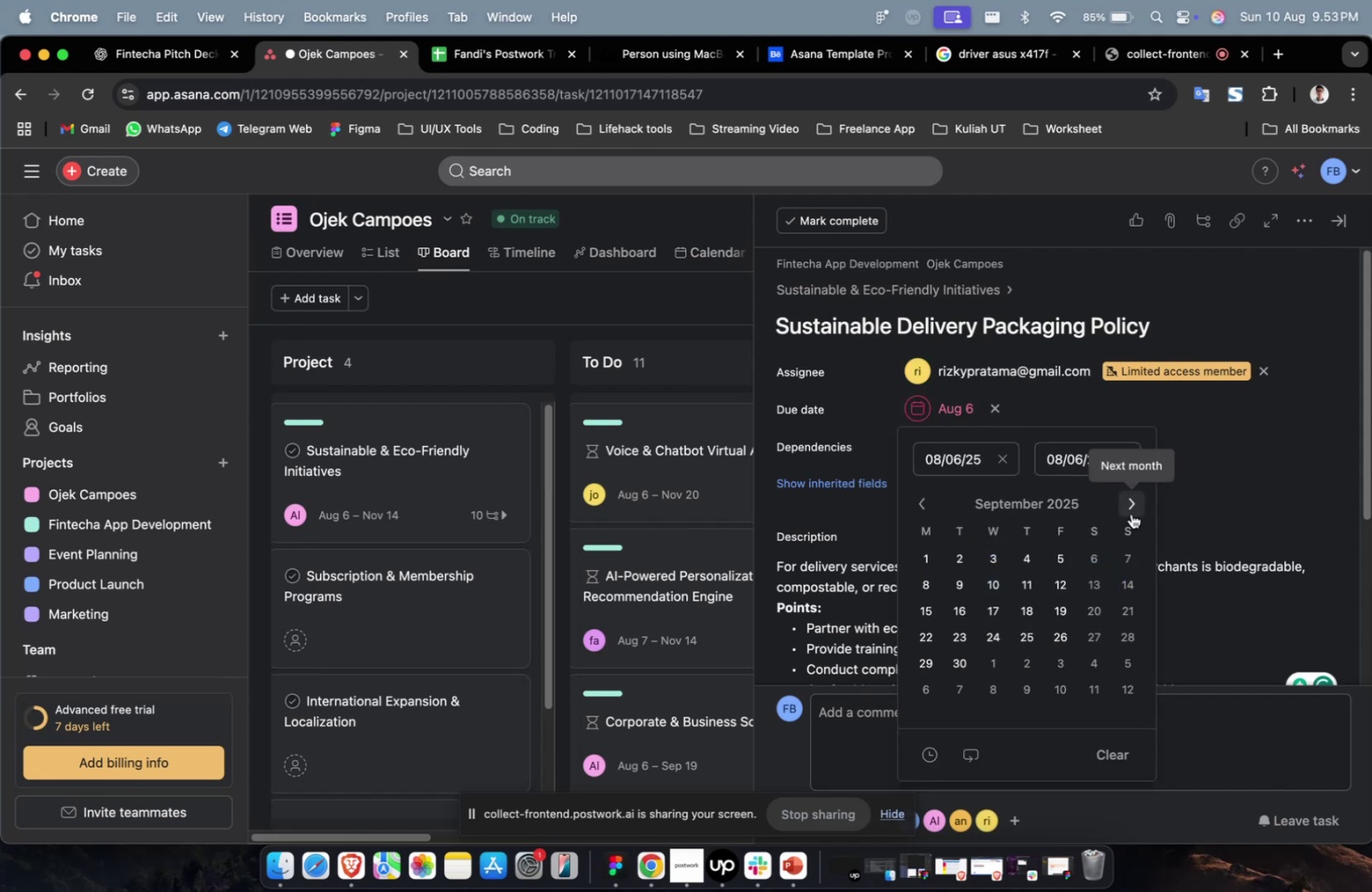 
triple_click([1130, 513])
 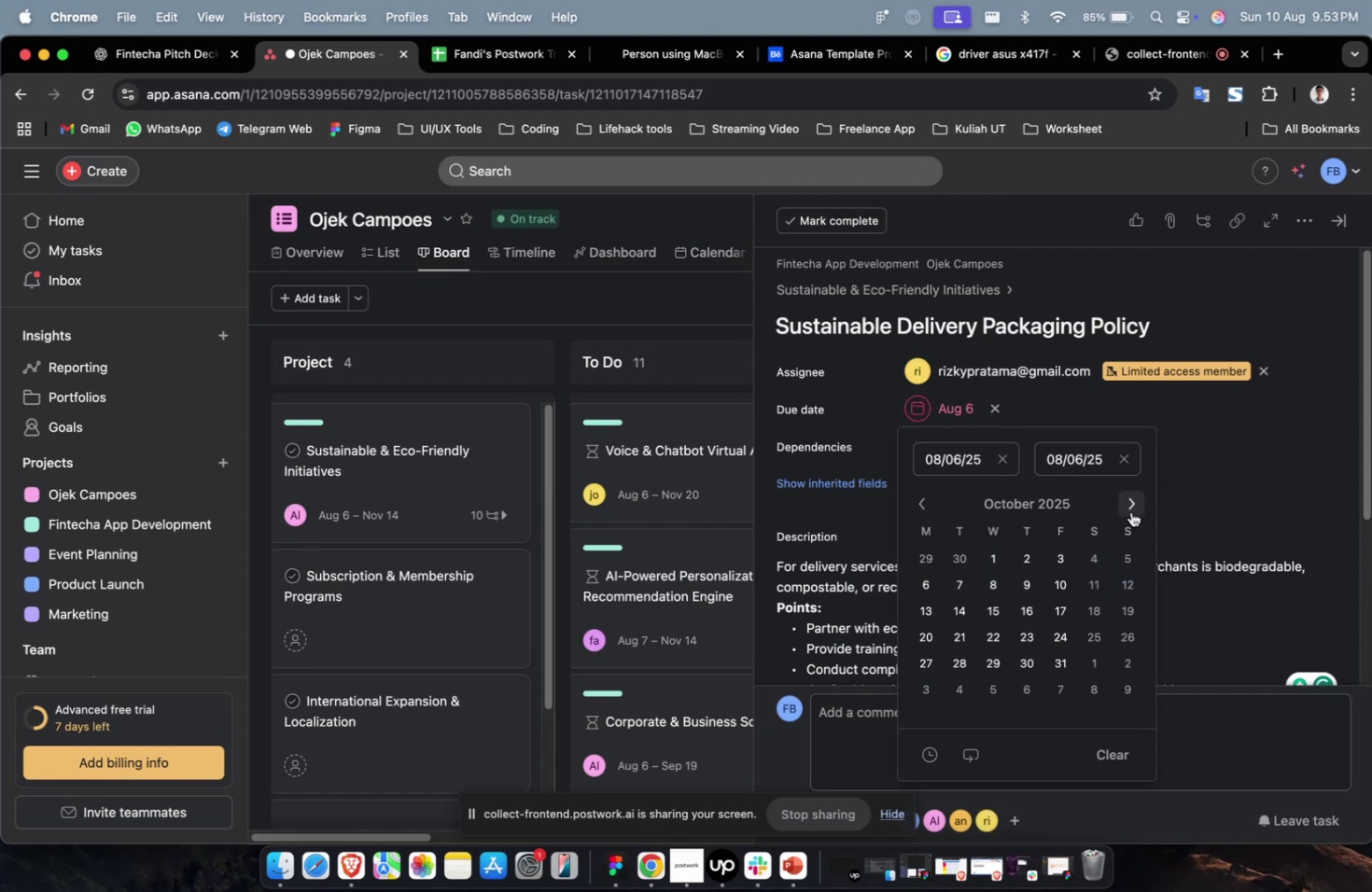 
triple_click([1130, 511])
 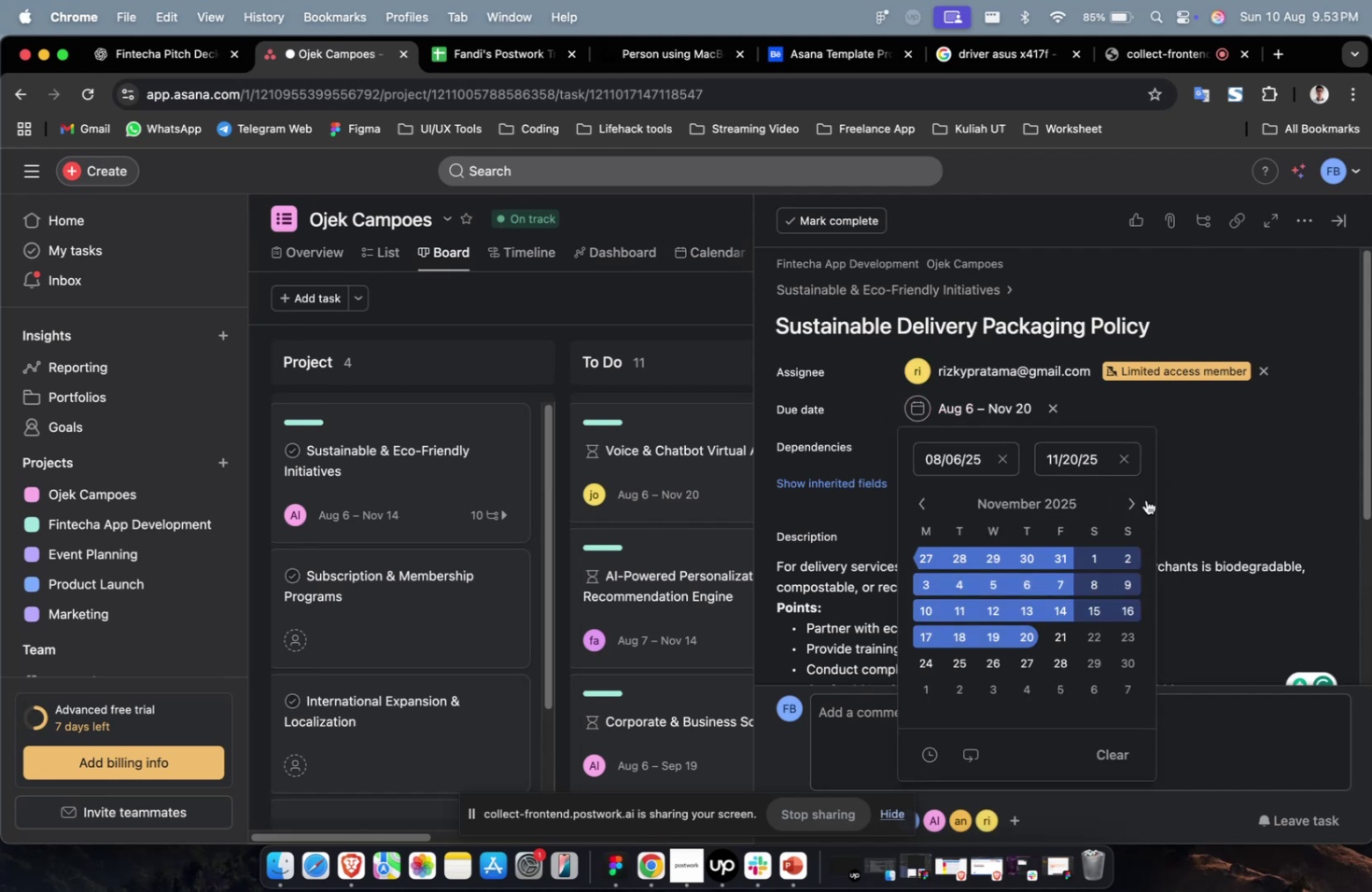 
triple_click([1226, 438])
 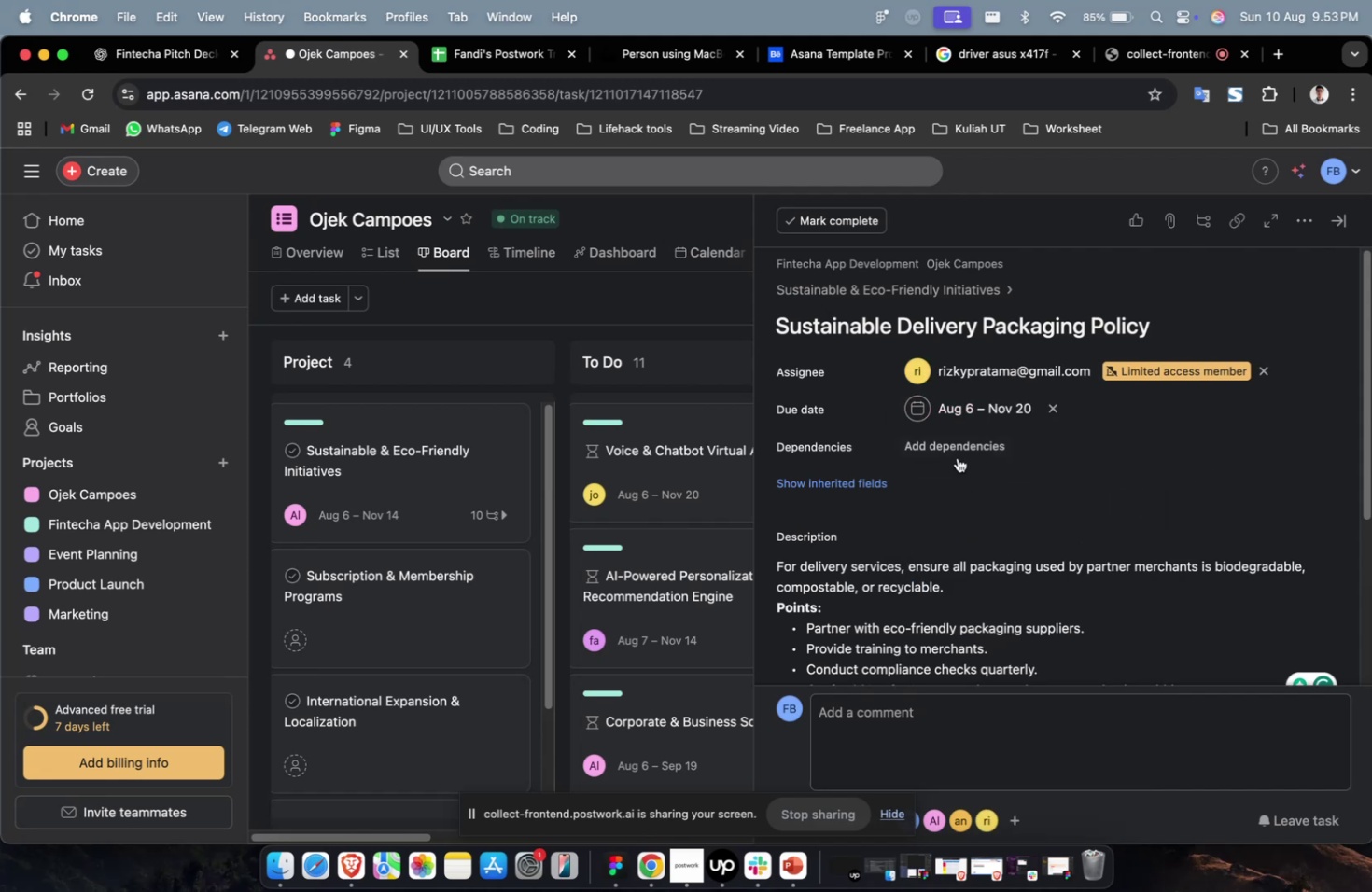 
triple_click([957, 457])
 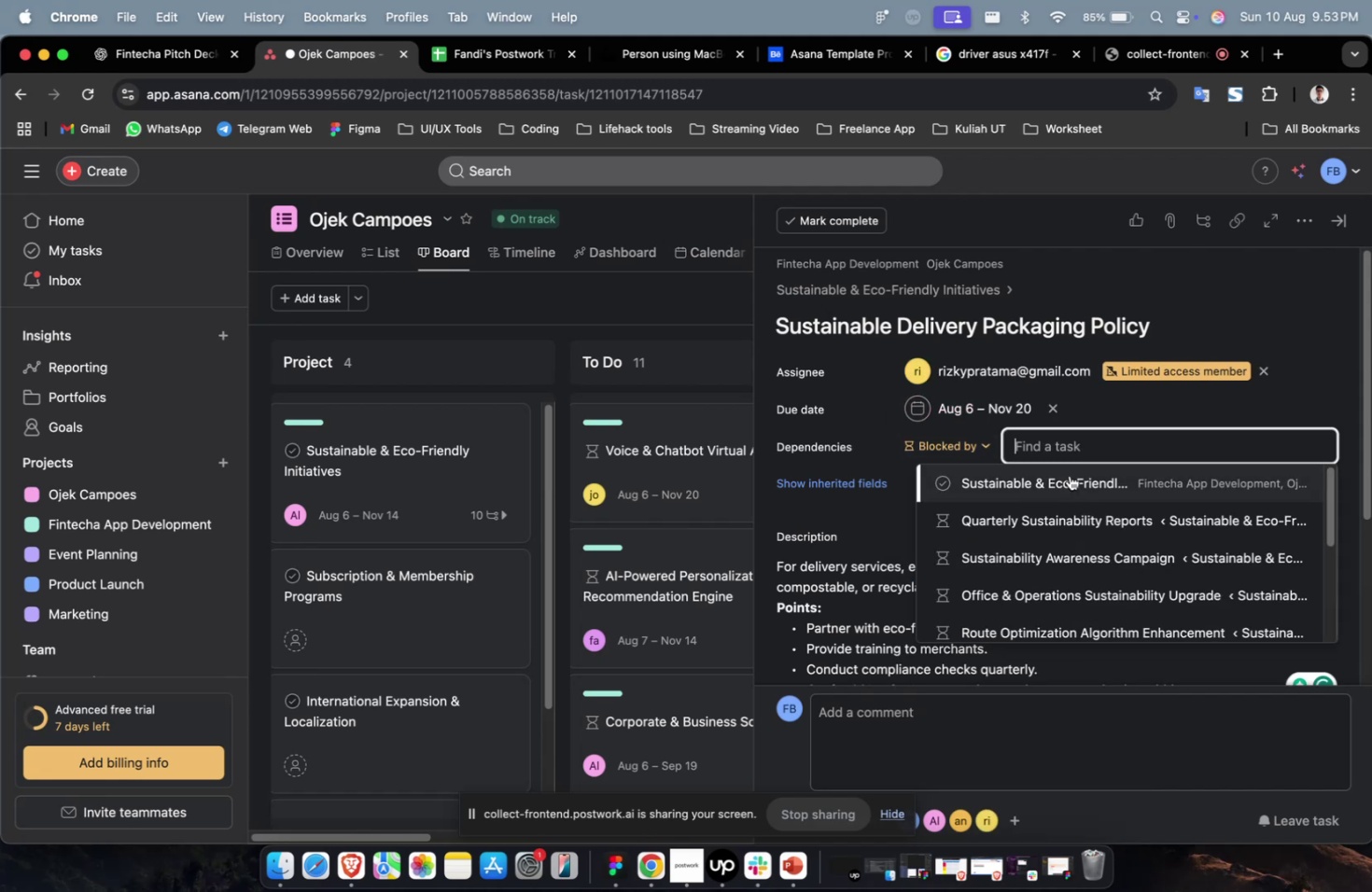 
triple_click([1069, 475])
 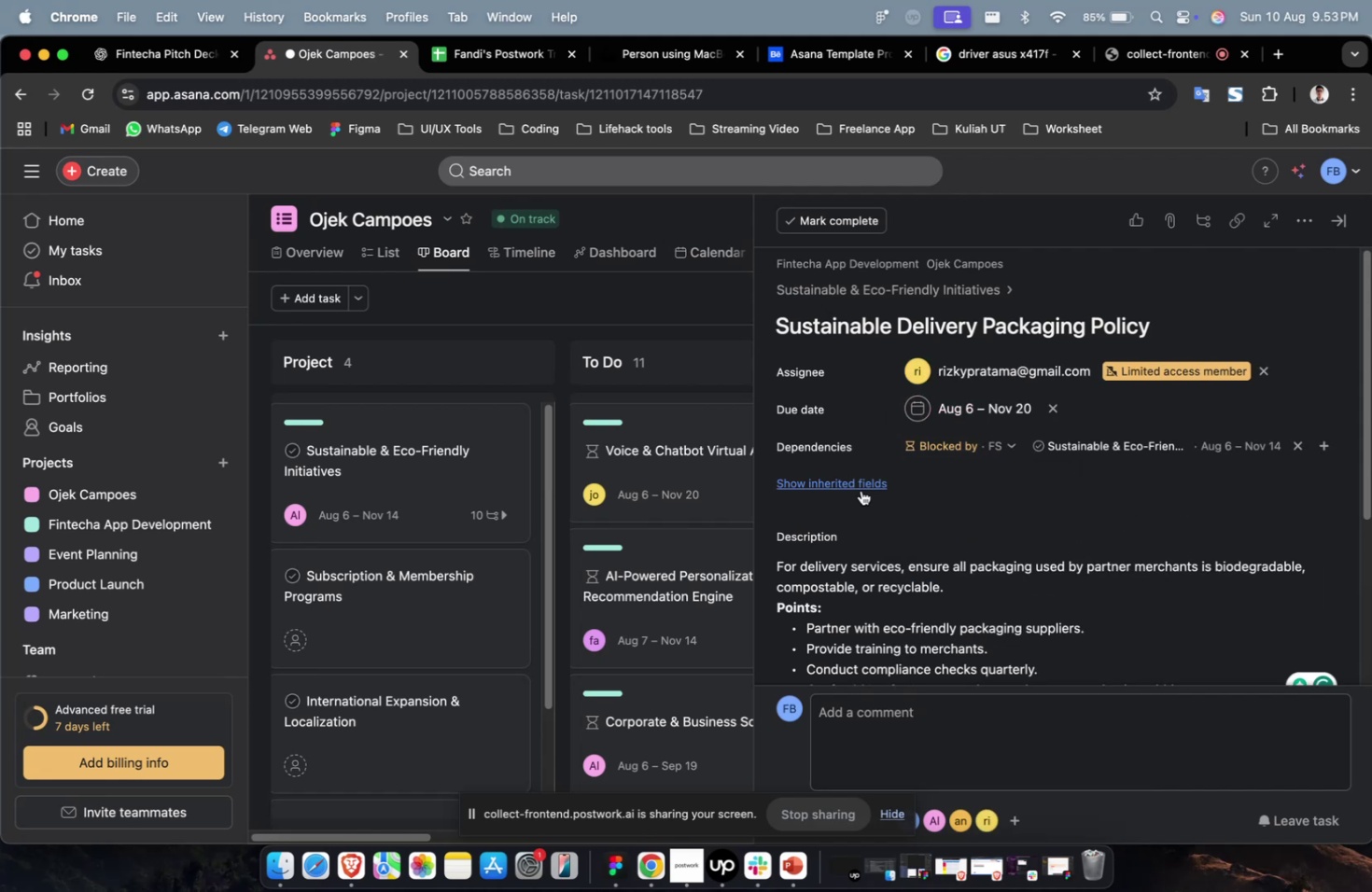 
triple_click([860, 490])
 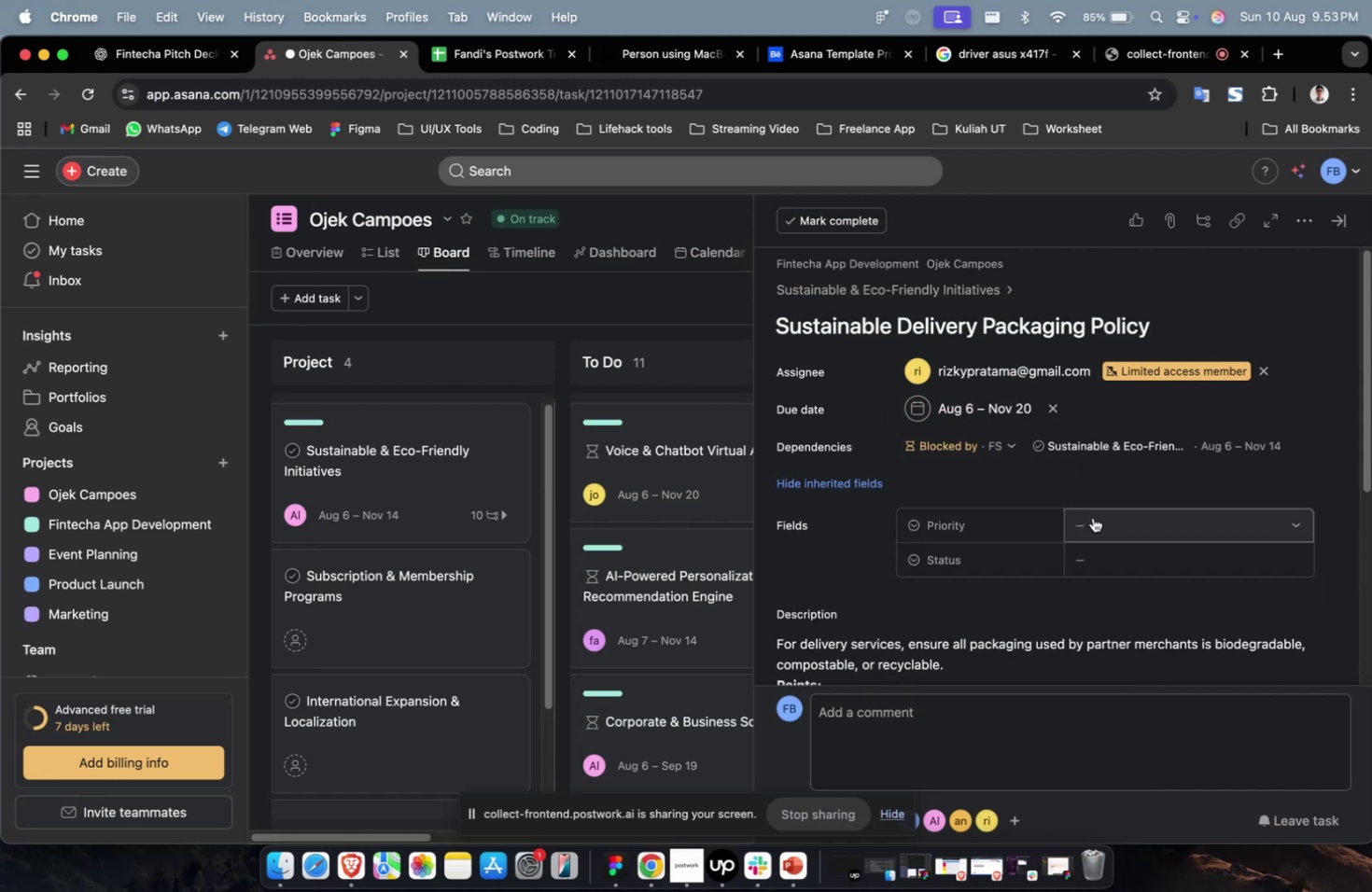 
triple_click([1092, 517])
 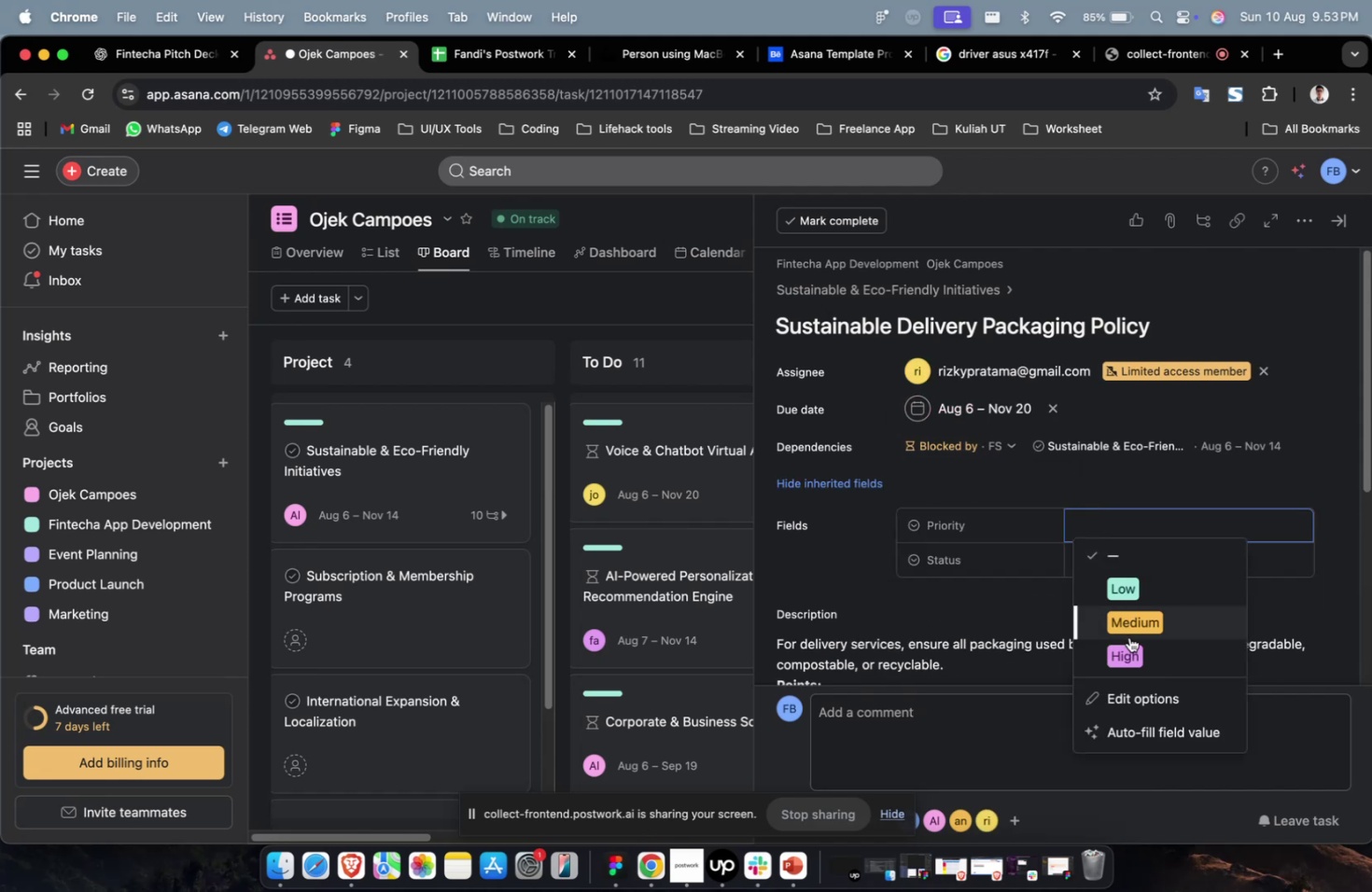 
triple_click([1128, 636])
 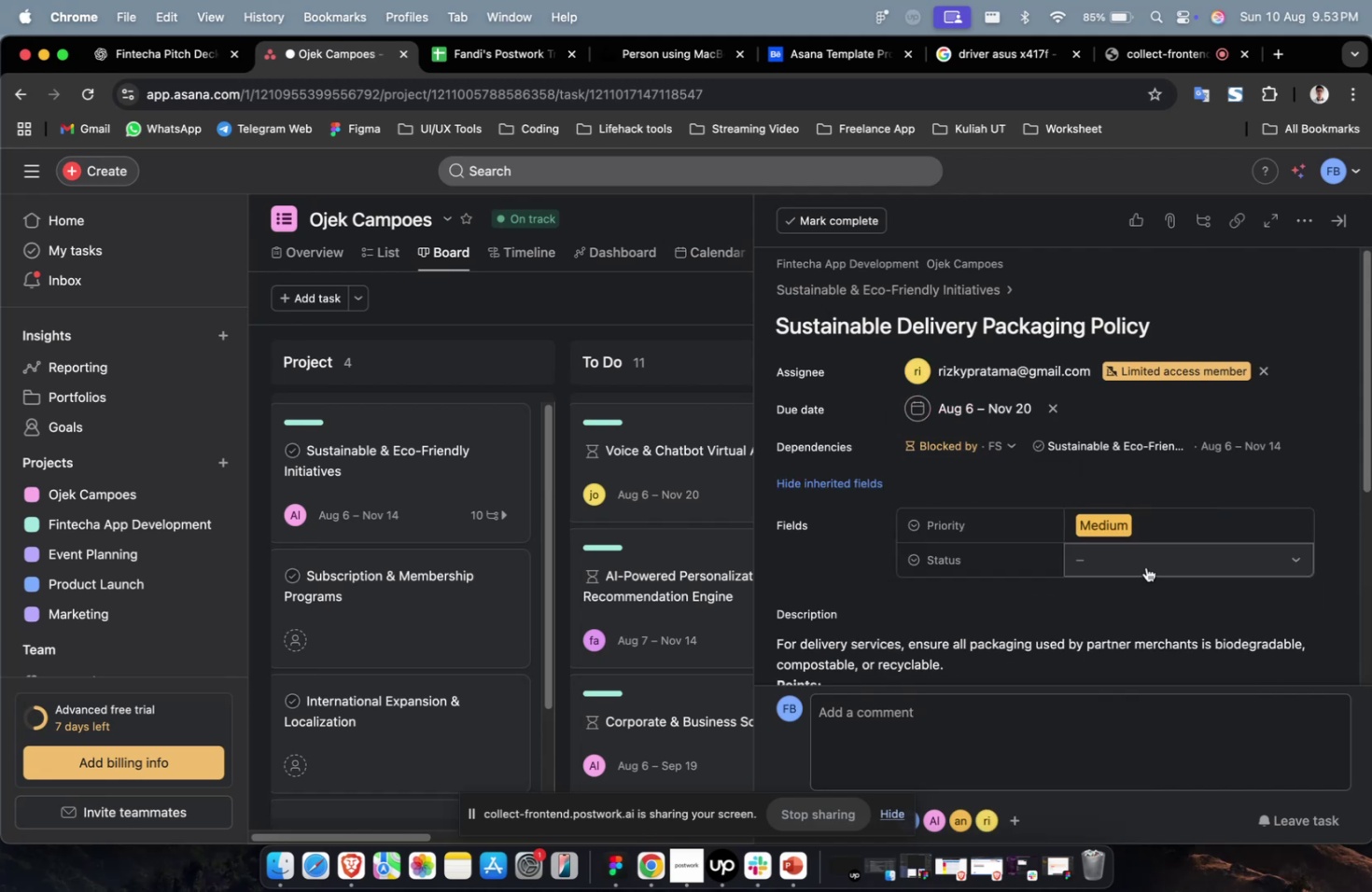 
triple_click([1149, 564])
 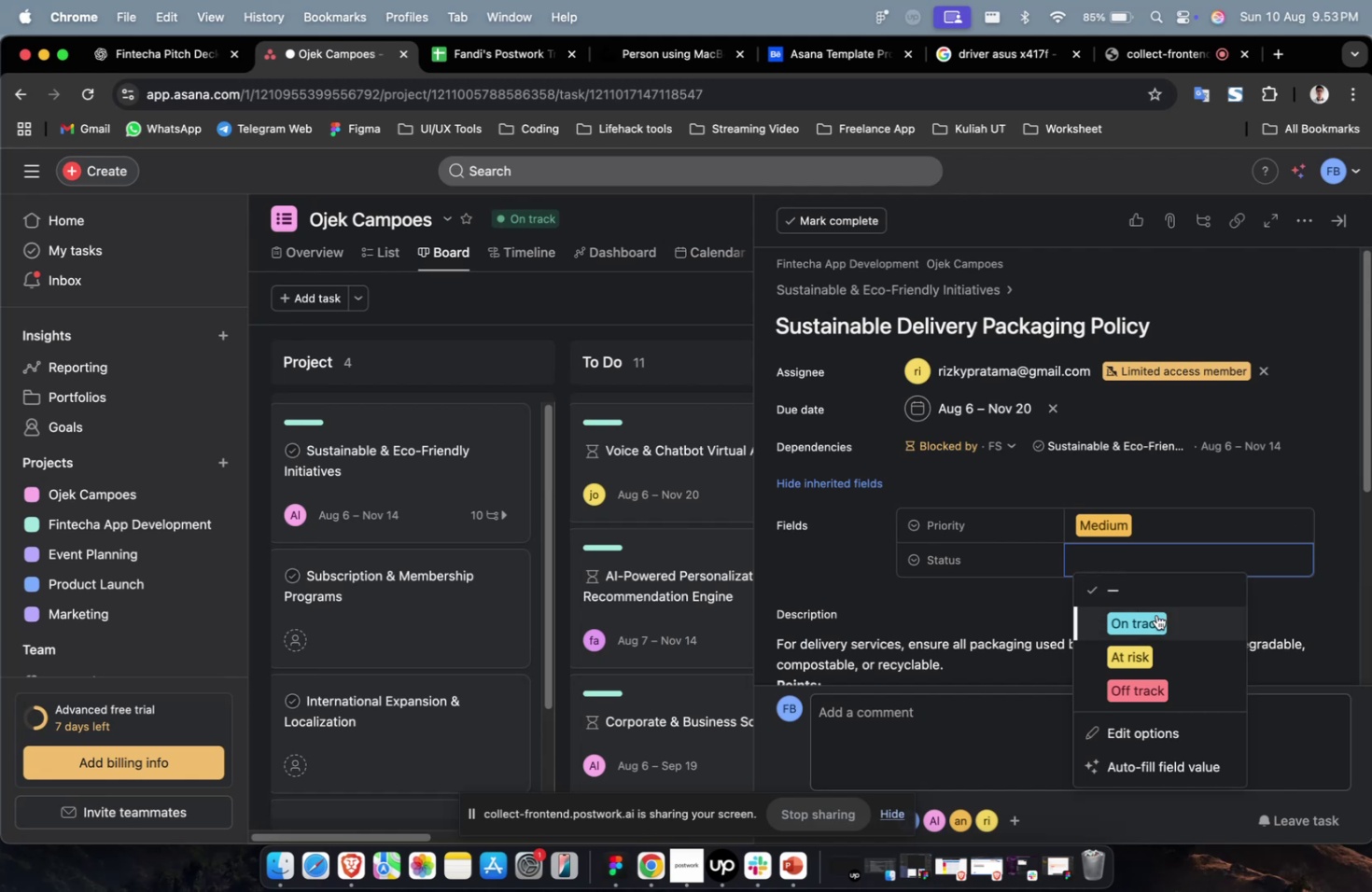 
triple_click([1155, 614])
 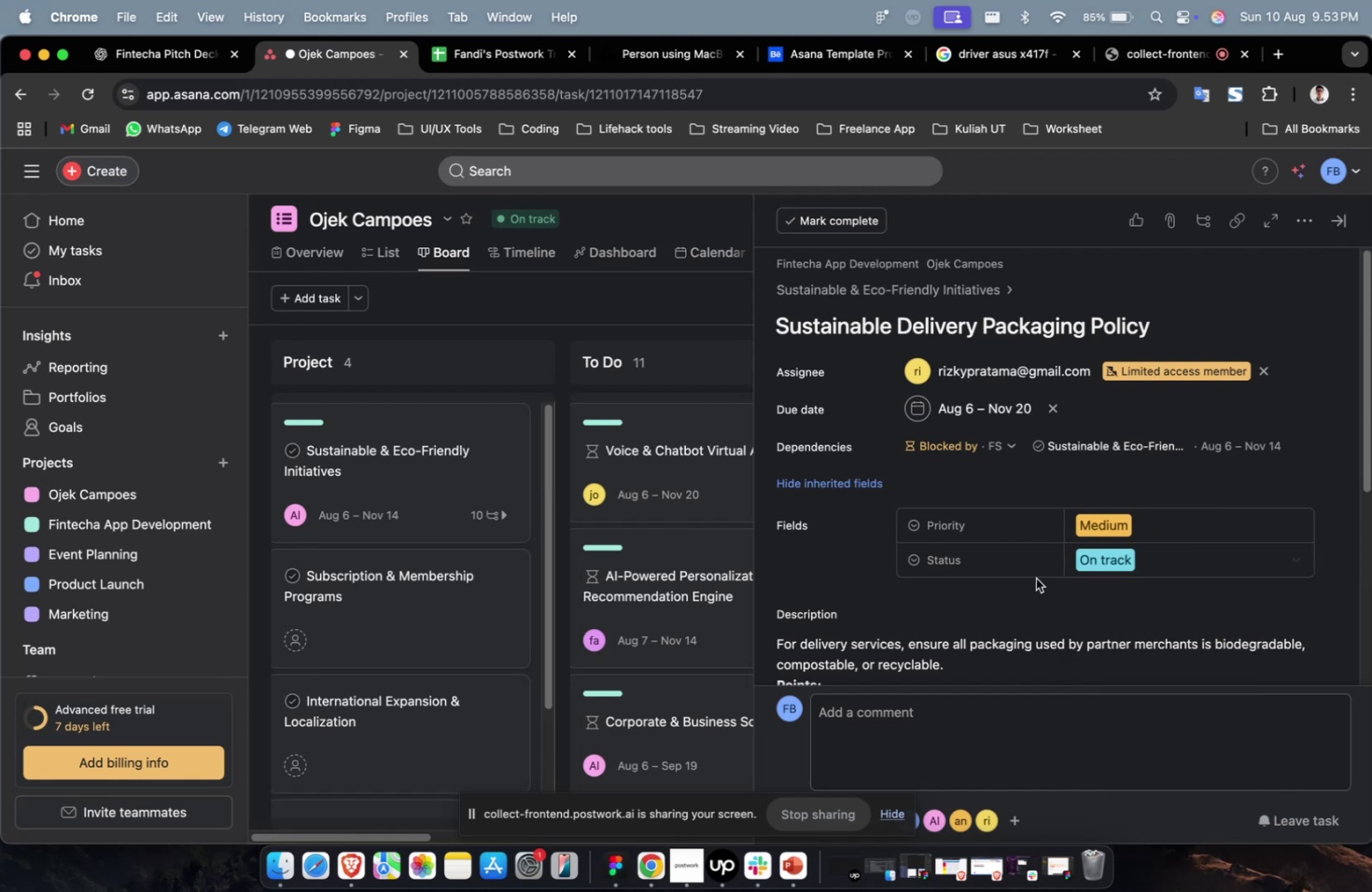 
scroll: coordinate [1035, 578], scroll_direction: down, amount: 18.0
 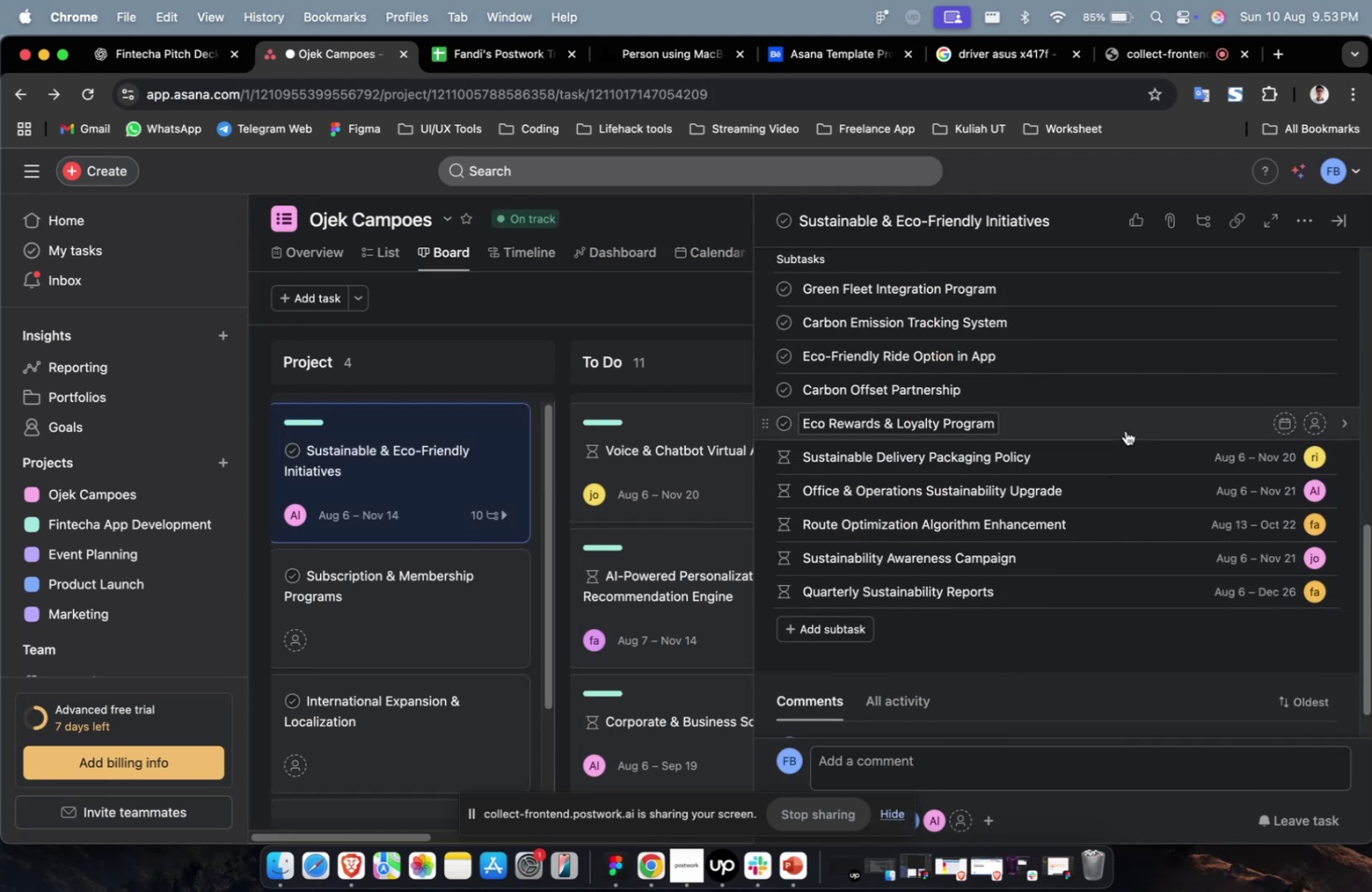 
left_click([1128, 423])
 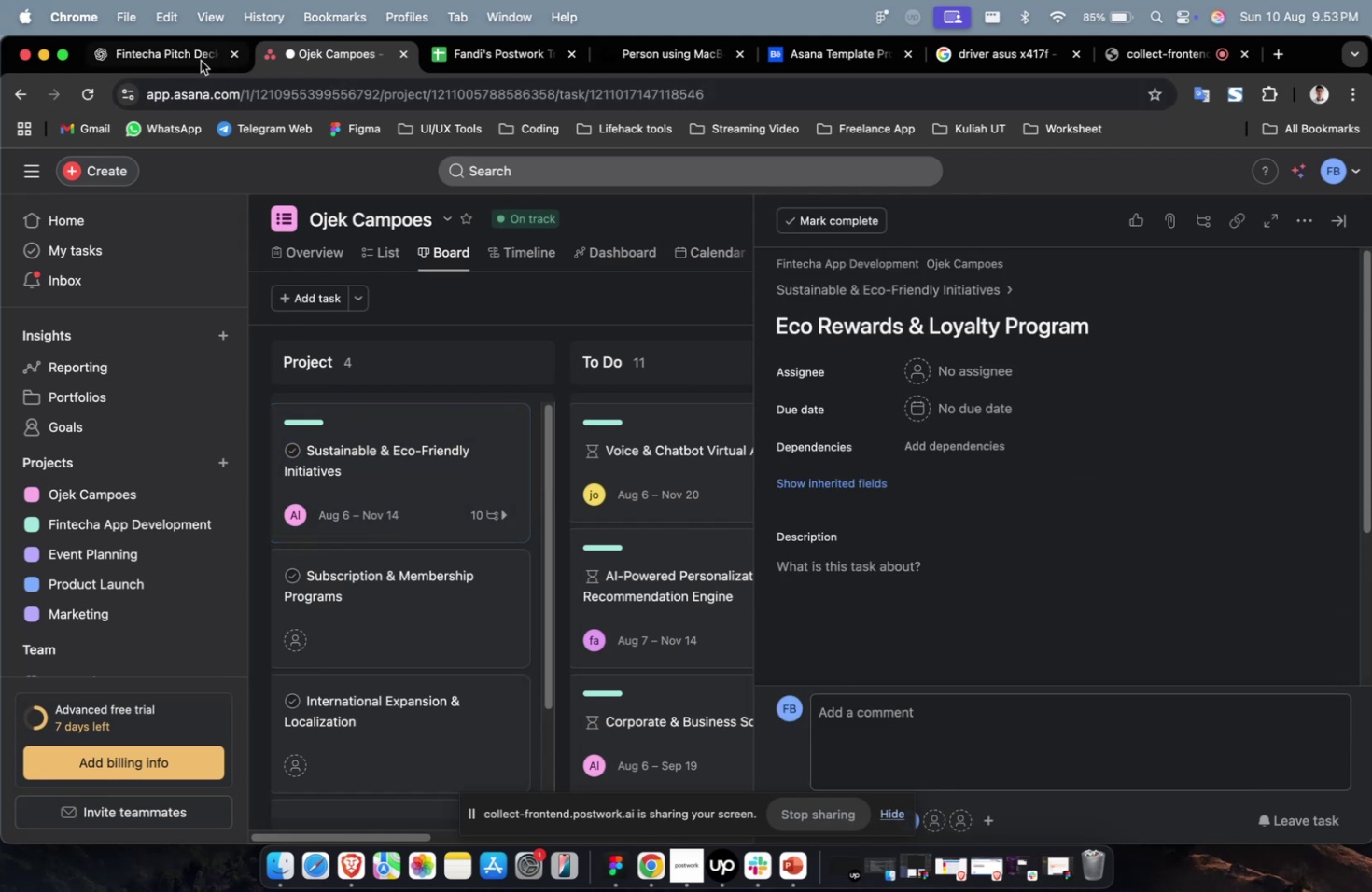 
left_click([157, 61])
 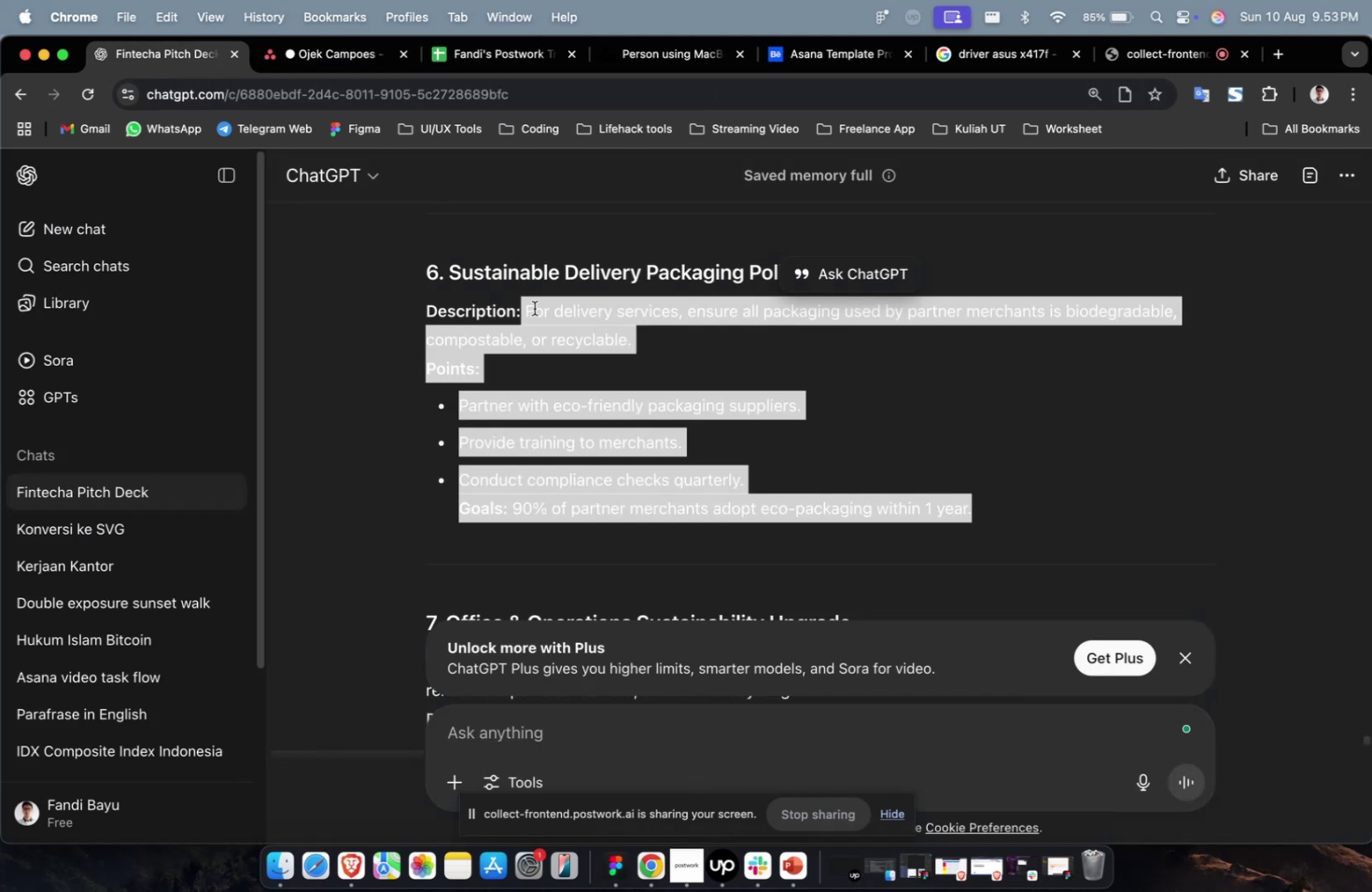 
scroll: coordinate [534, 308], scroll_direction: up, amount: 10.0
 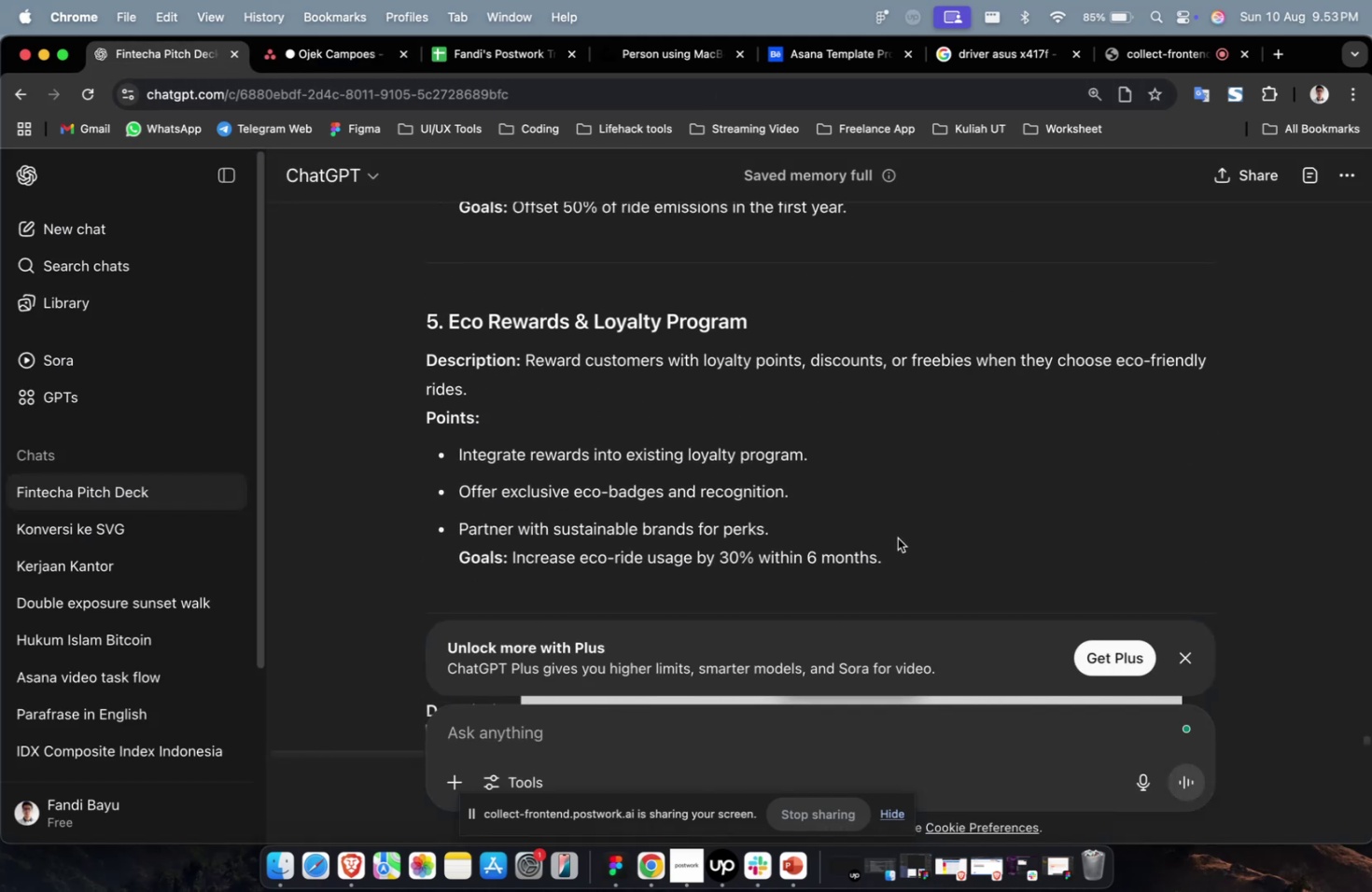 
left_click_drag(start_coordinate=[899, 555], to_coordinate=[525, 368])
 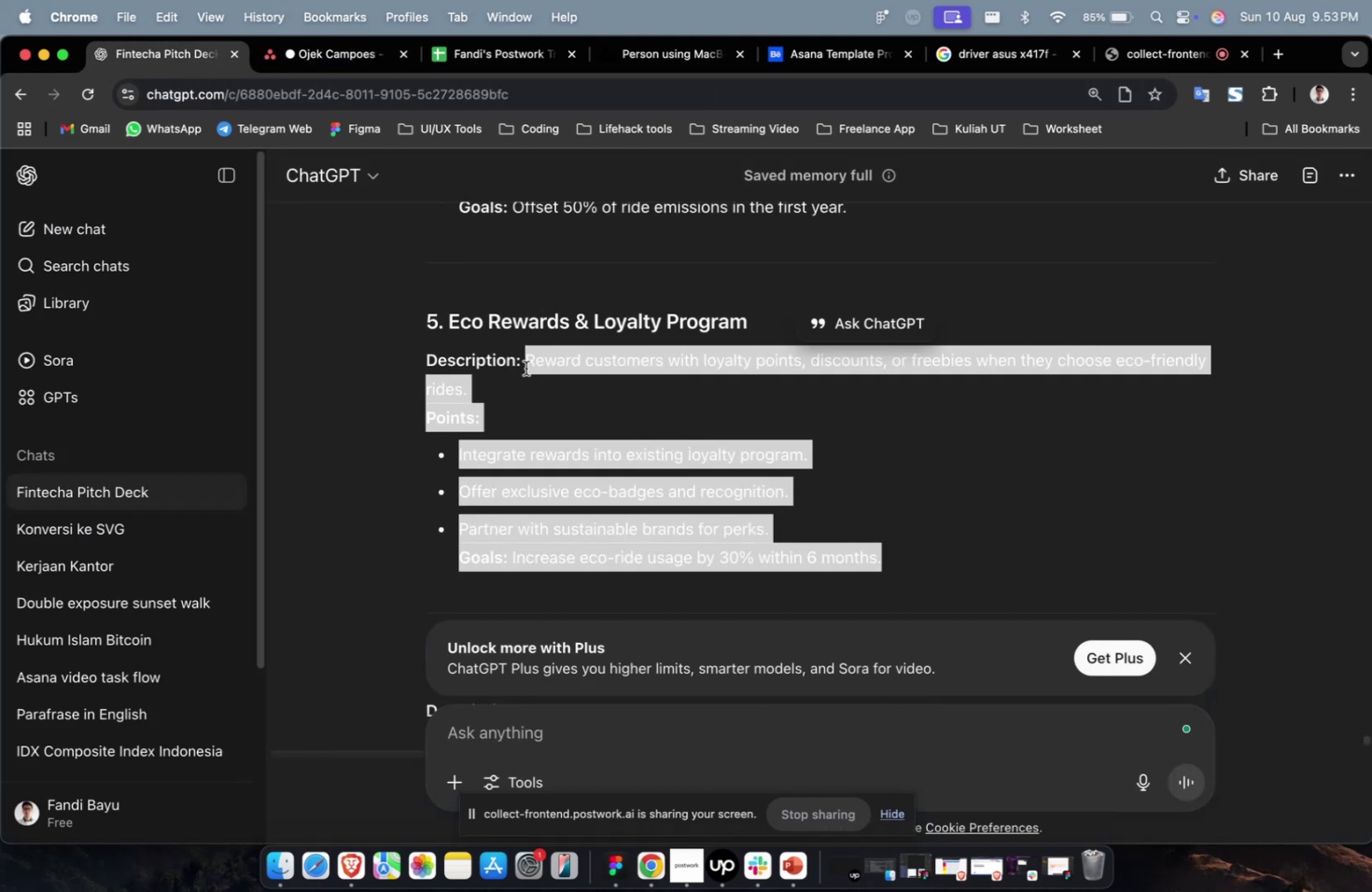 
key(Meta+C)
 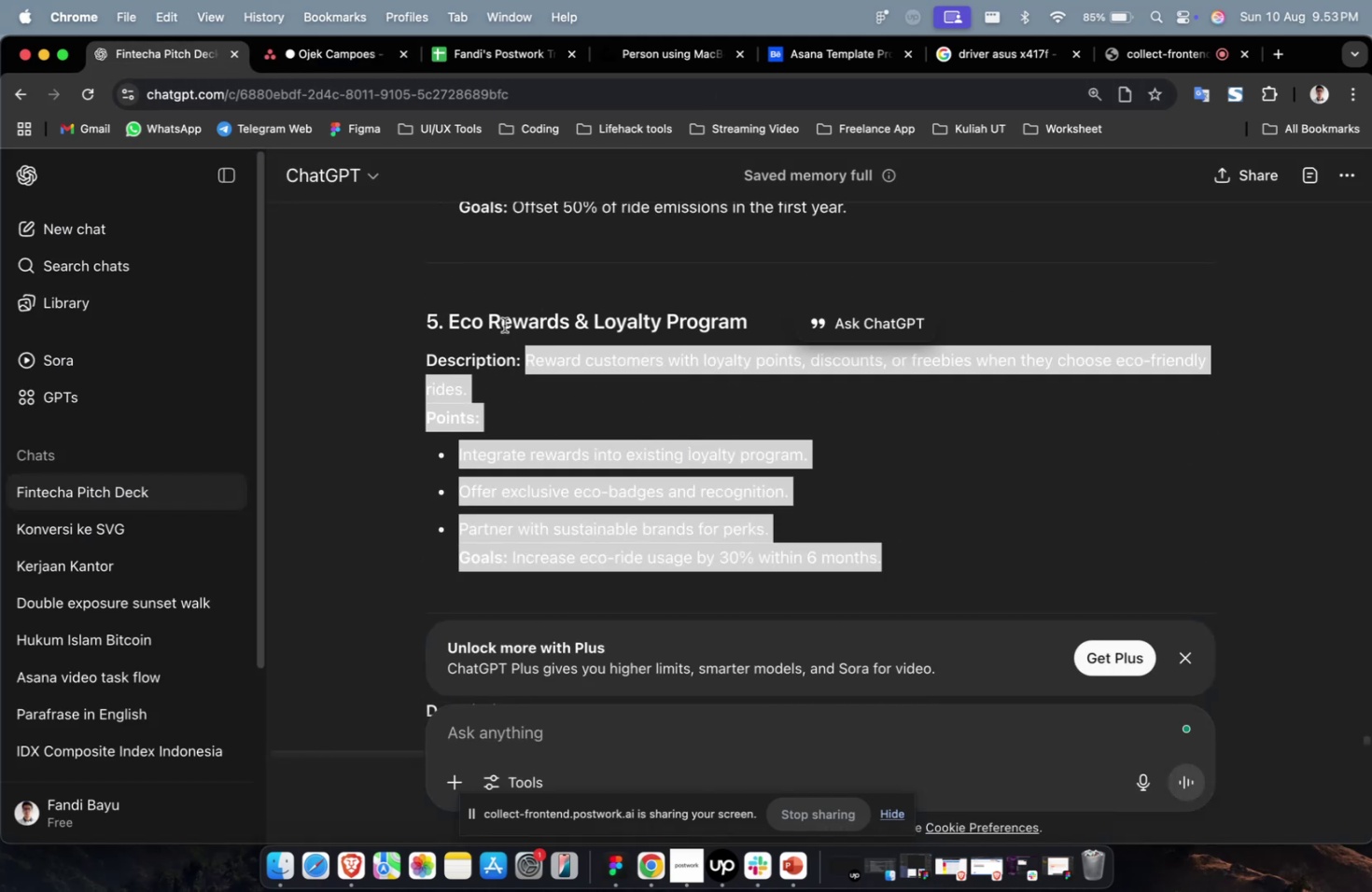 
key(Meta+C)
 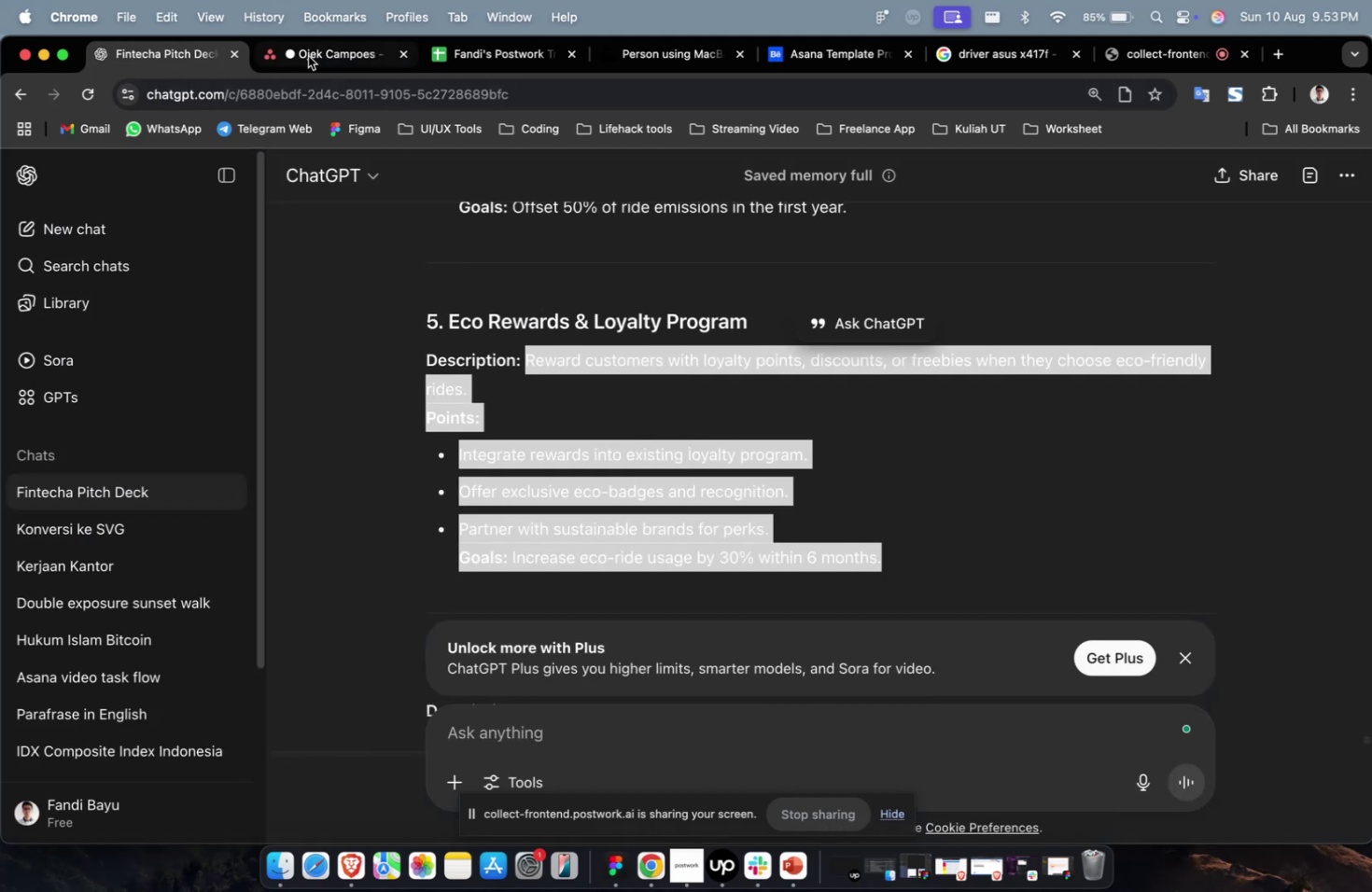 
left_click([306, 53])
 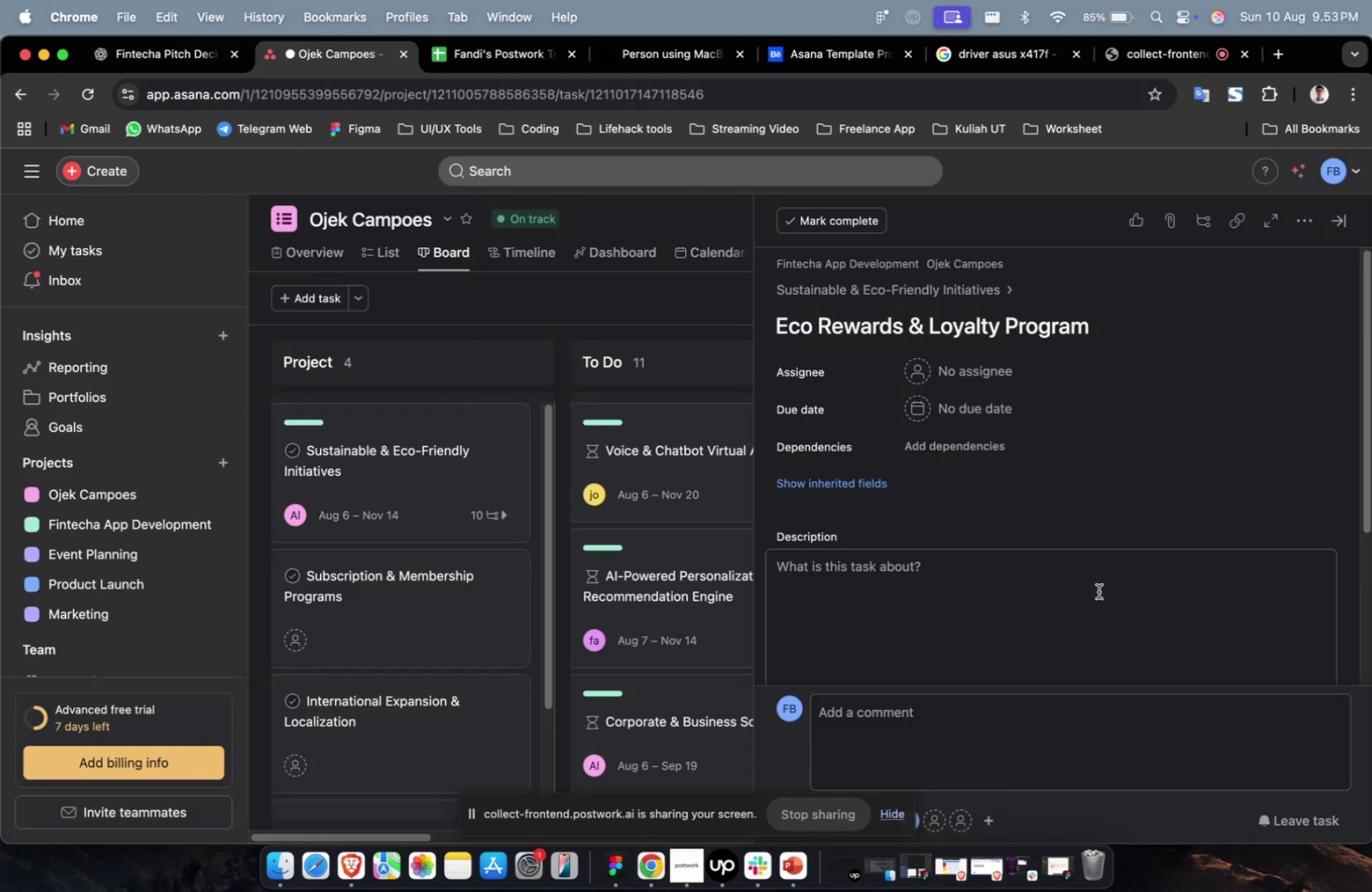 
double_click([1097, 591])
 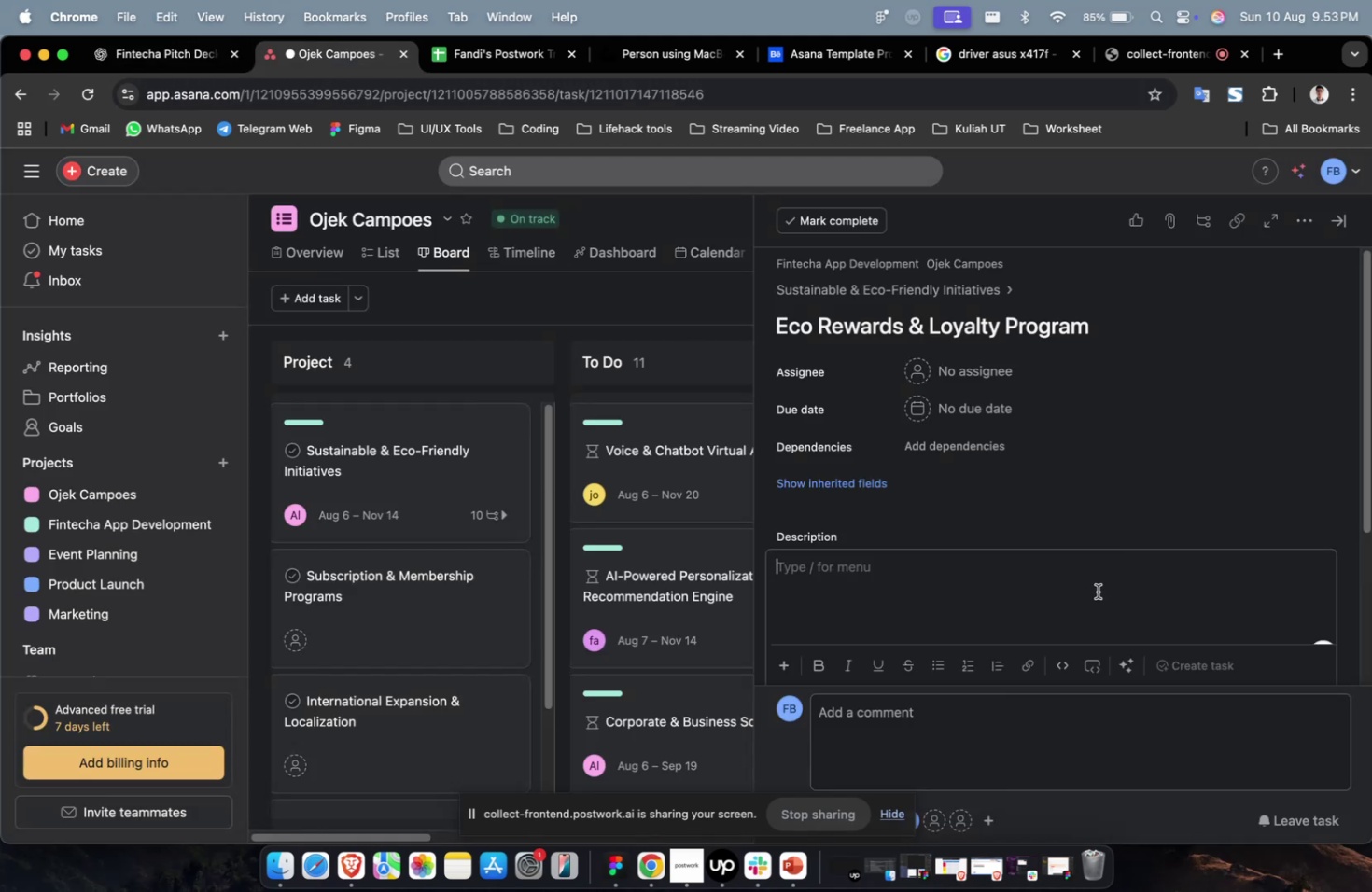 
key(Meta+V)
 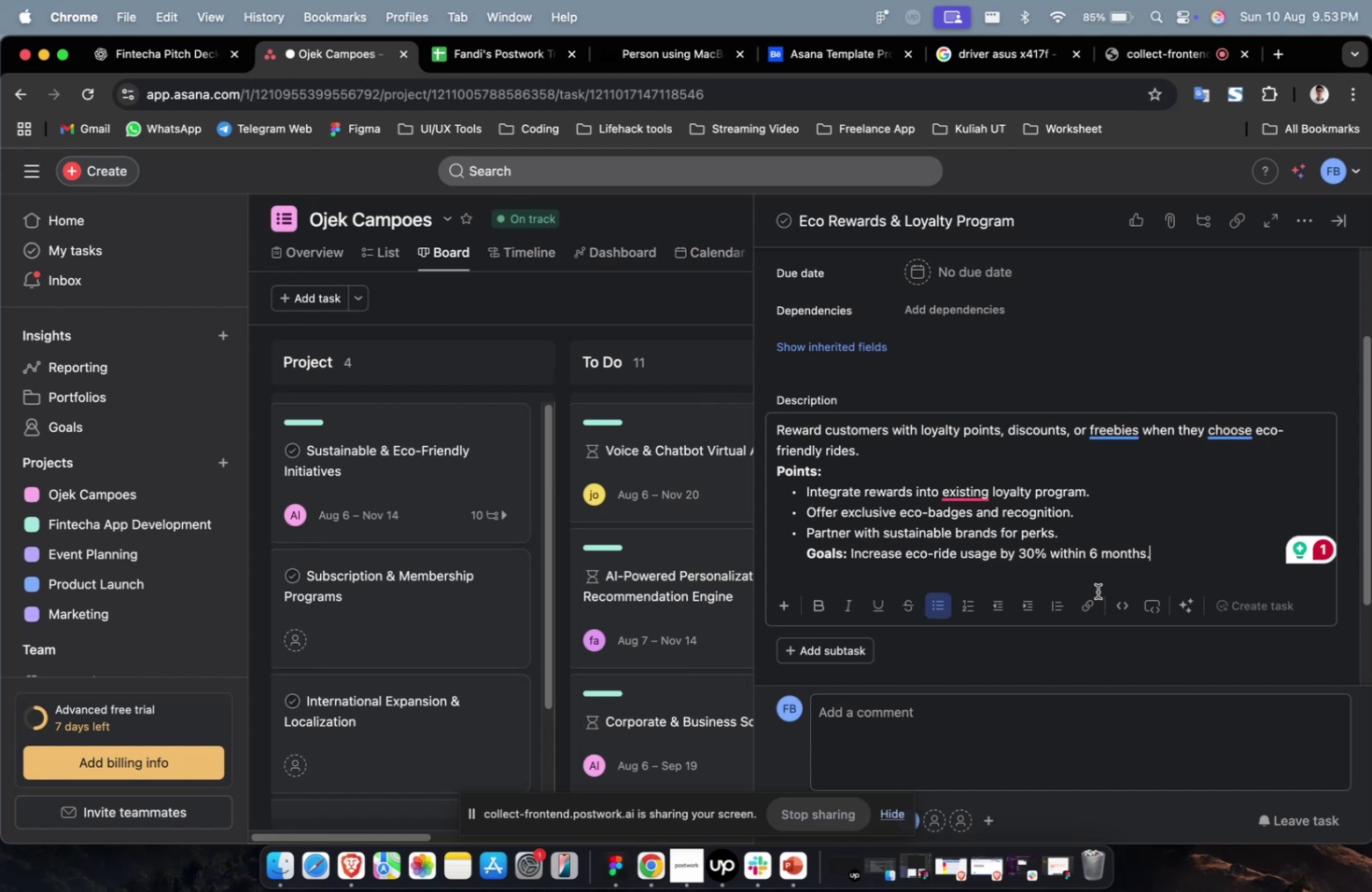 
wait(16.41)
 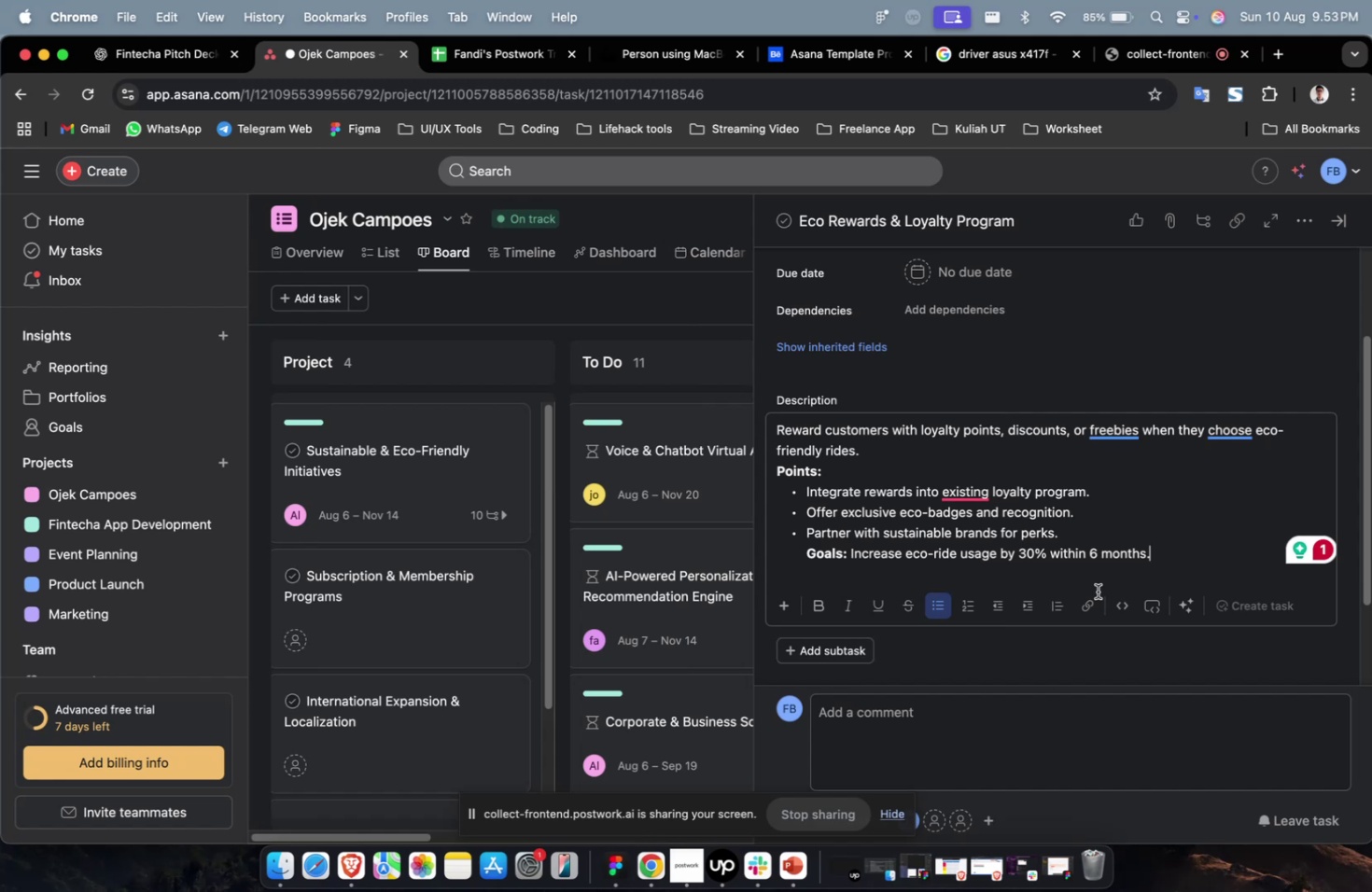 
scroll: coordinate [1097, 591], scroll_direction: down, amount: 7.0
 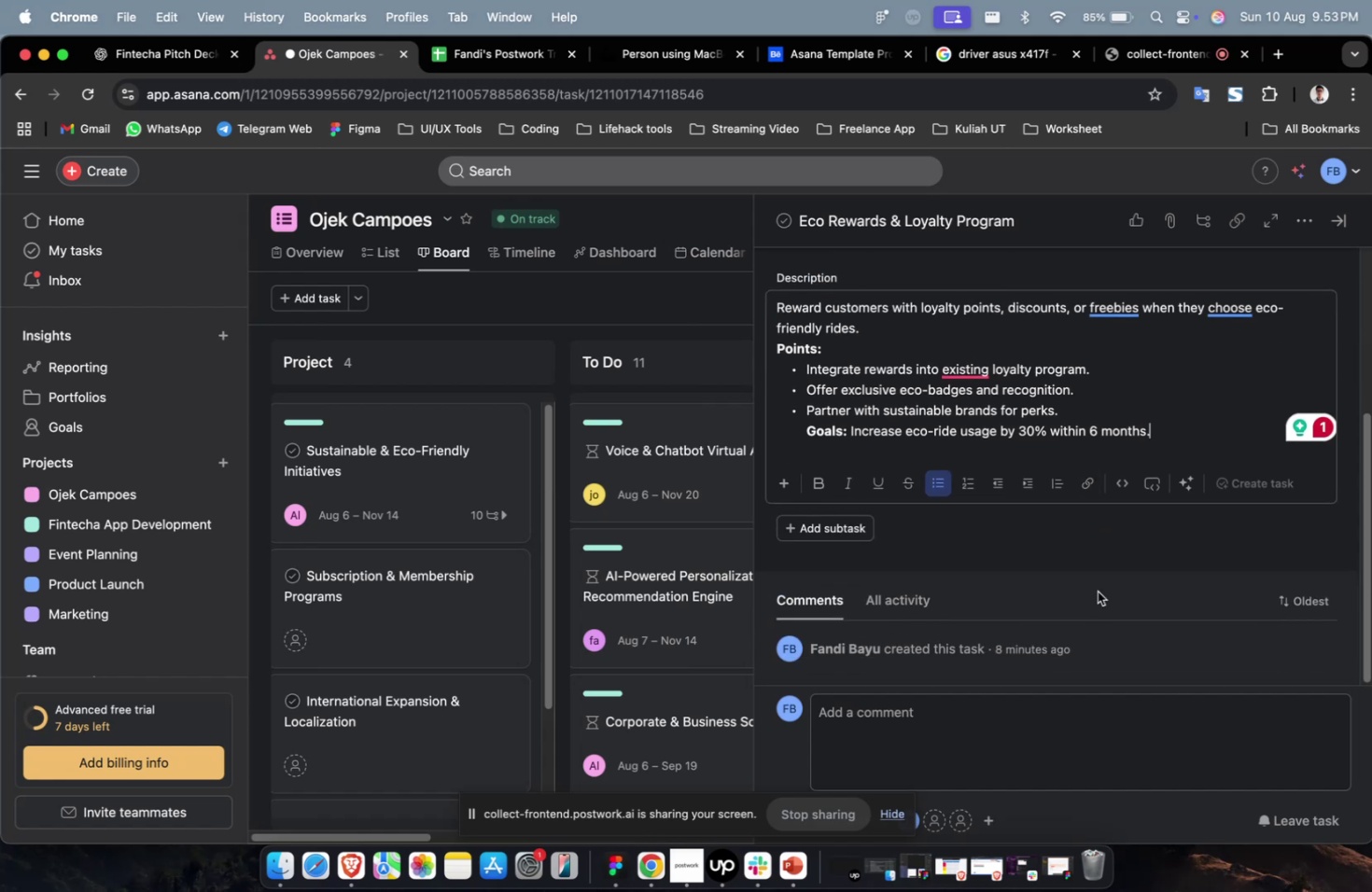 
wait(8.02)
 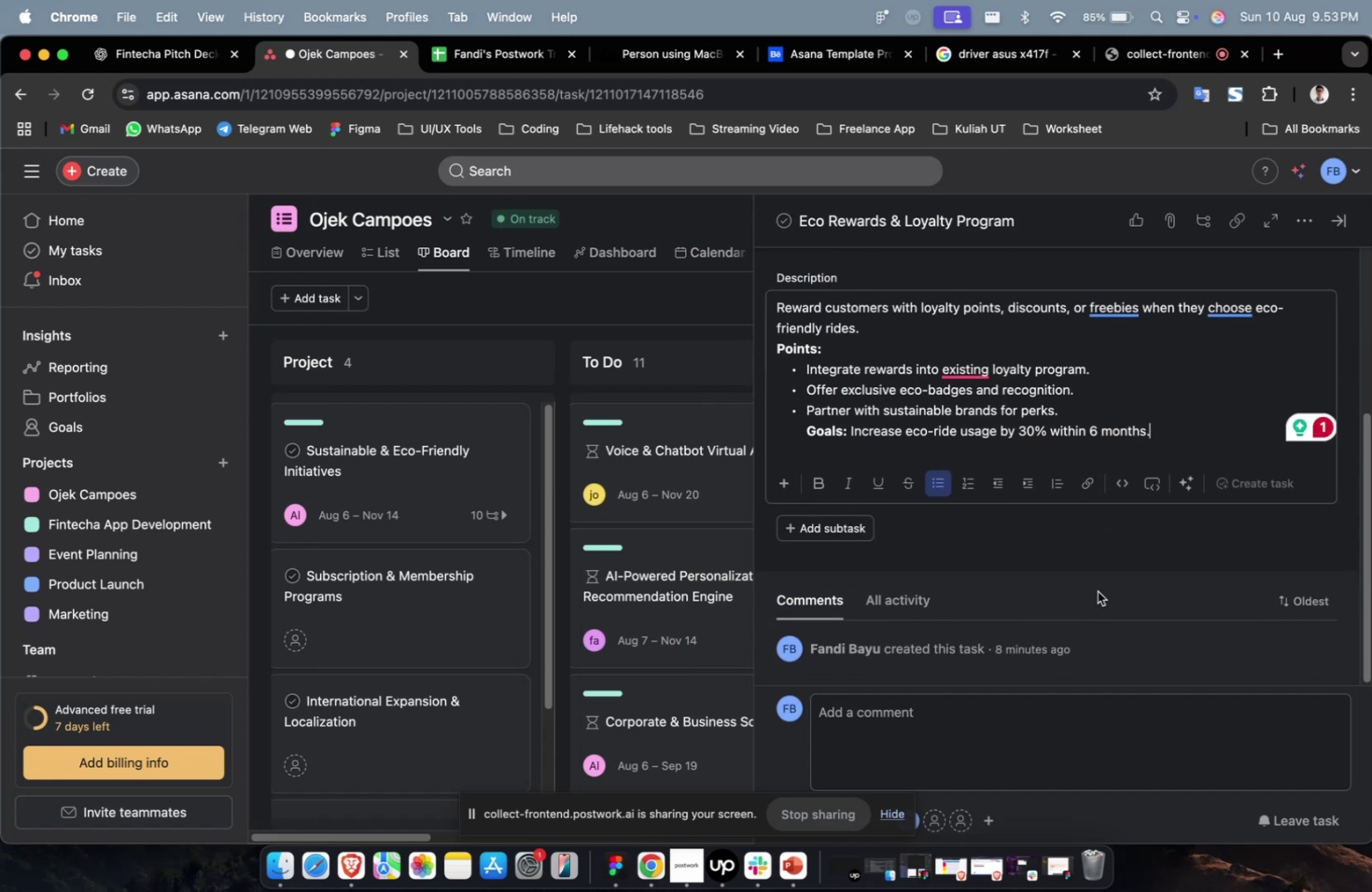 
scroll: coordinate [1097, 592], scroll_direction: down, amount: 4.0
 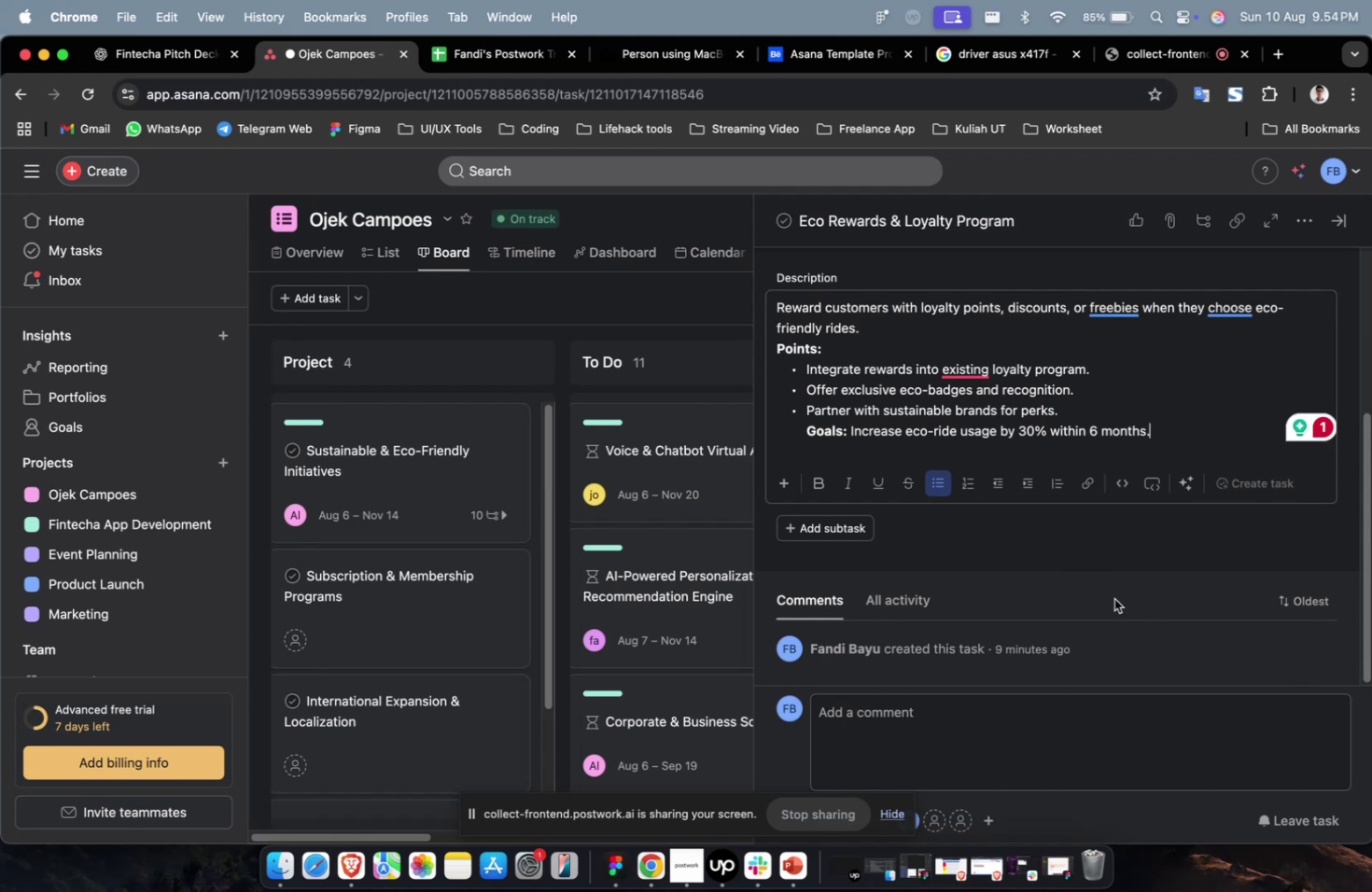 
scroll: coordinate [1113, 598], scroll_direction: up, amount: 11.0
 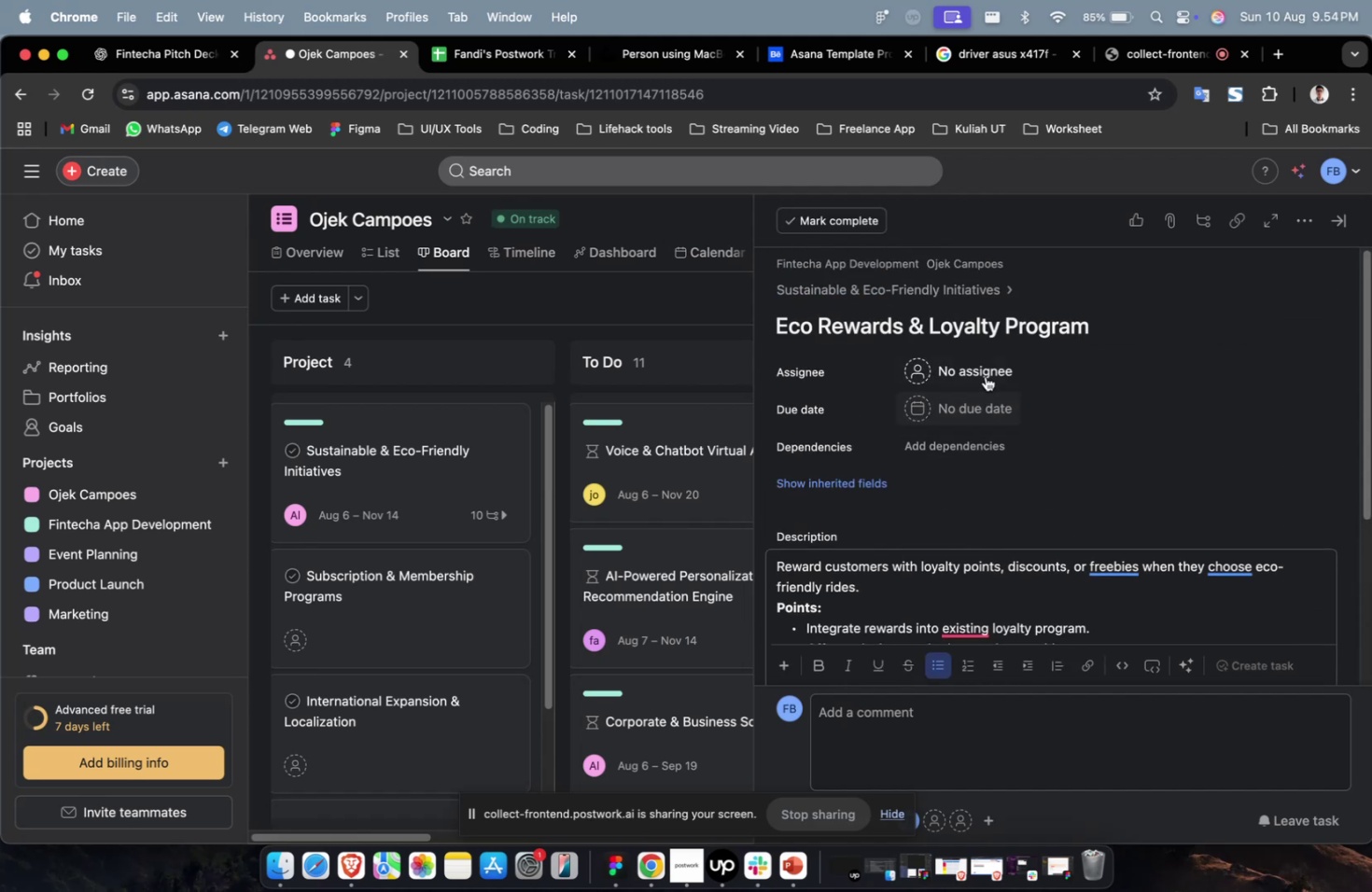 
left_click([985, 372])
 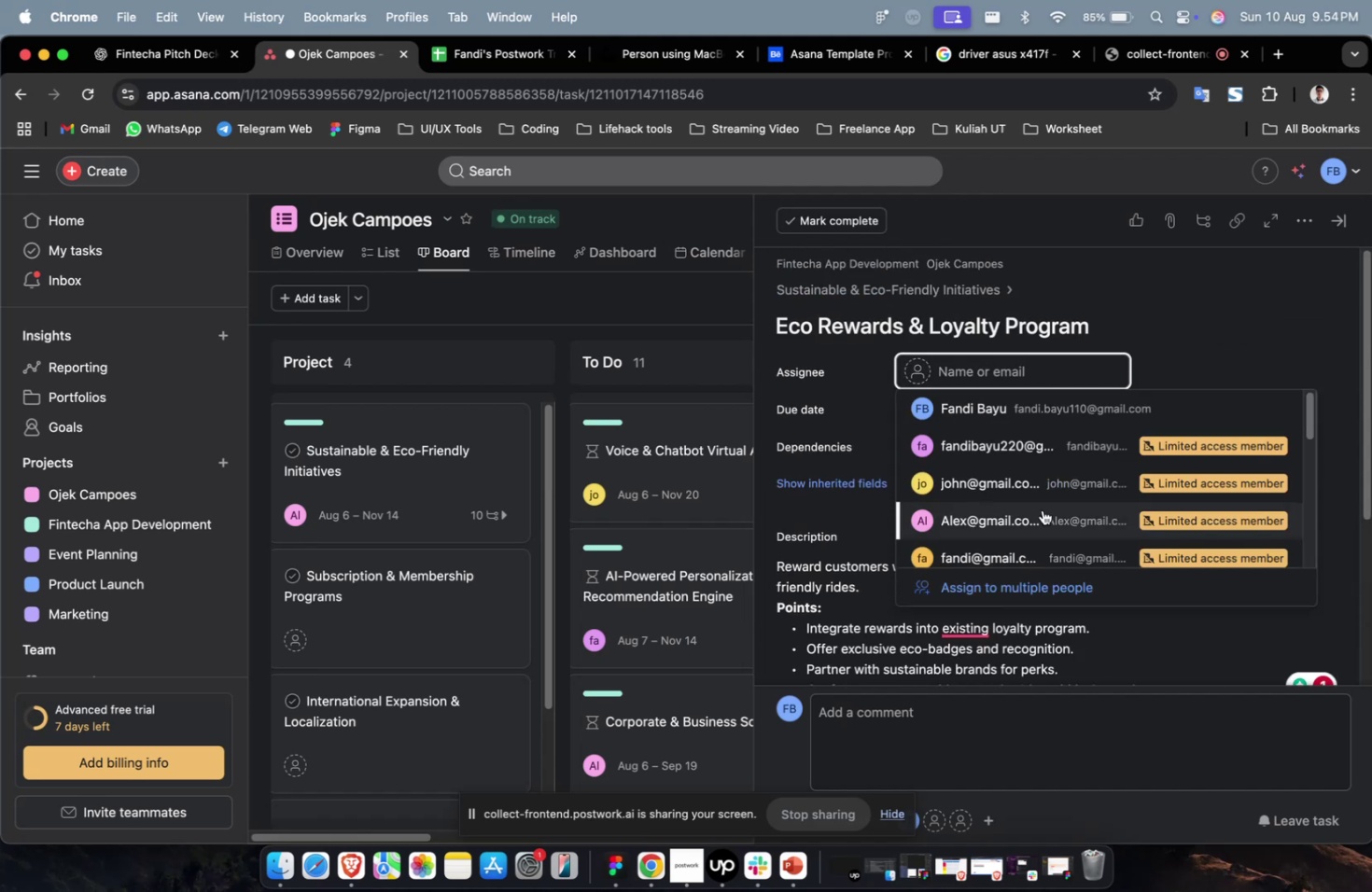 
left_click([1042, 510])
 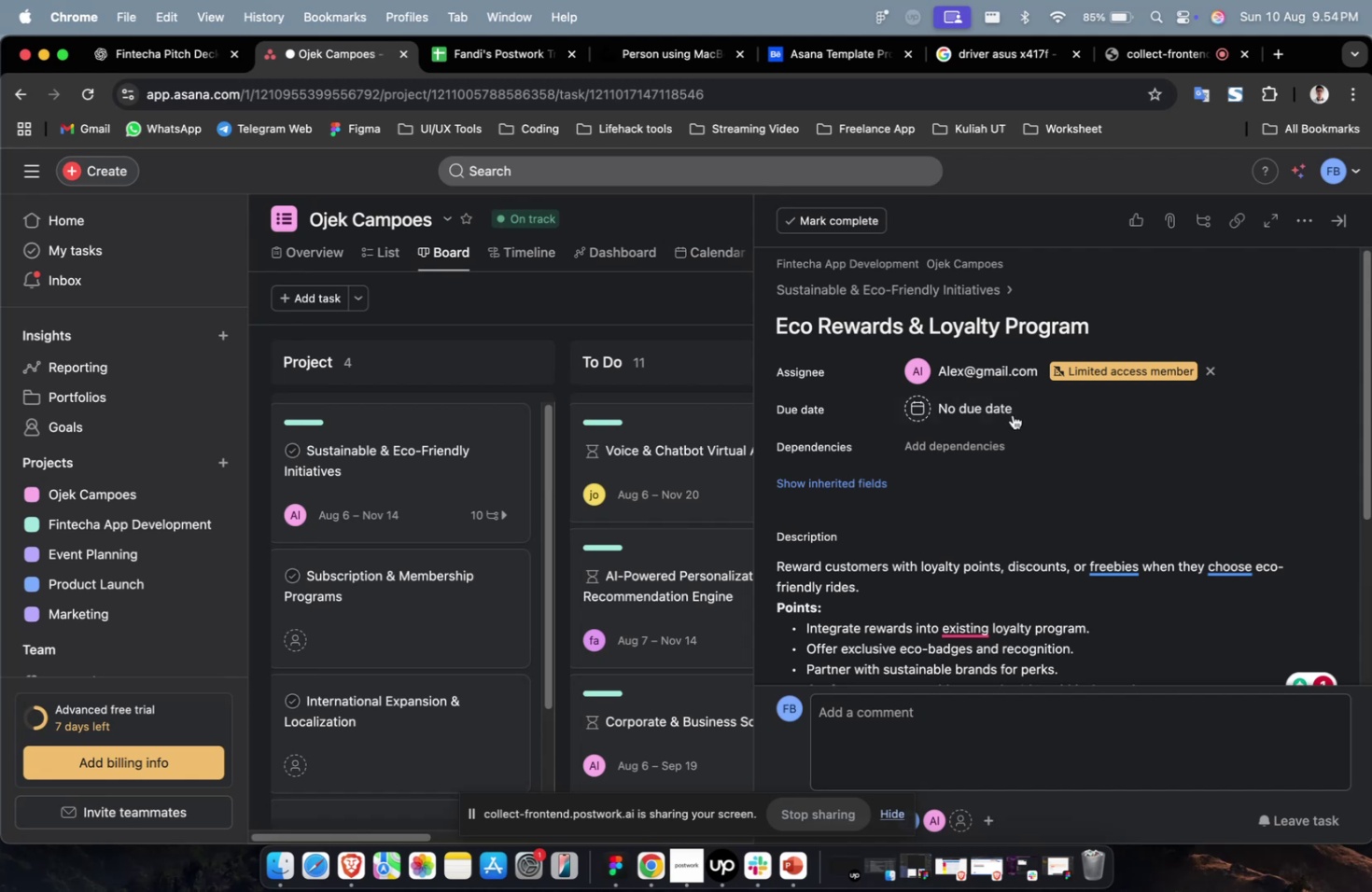 
left_click([996, 388])
 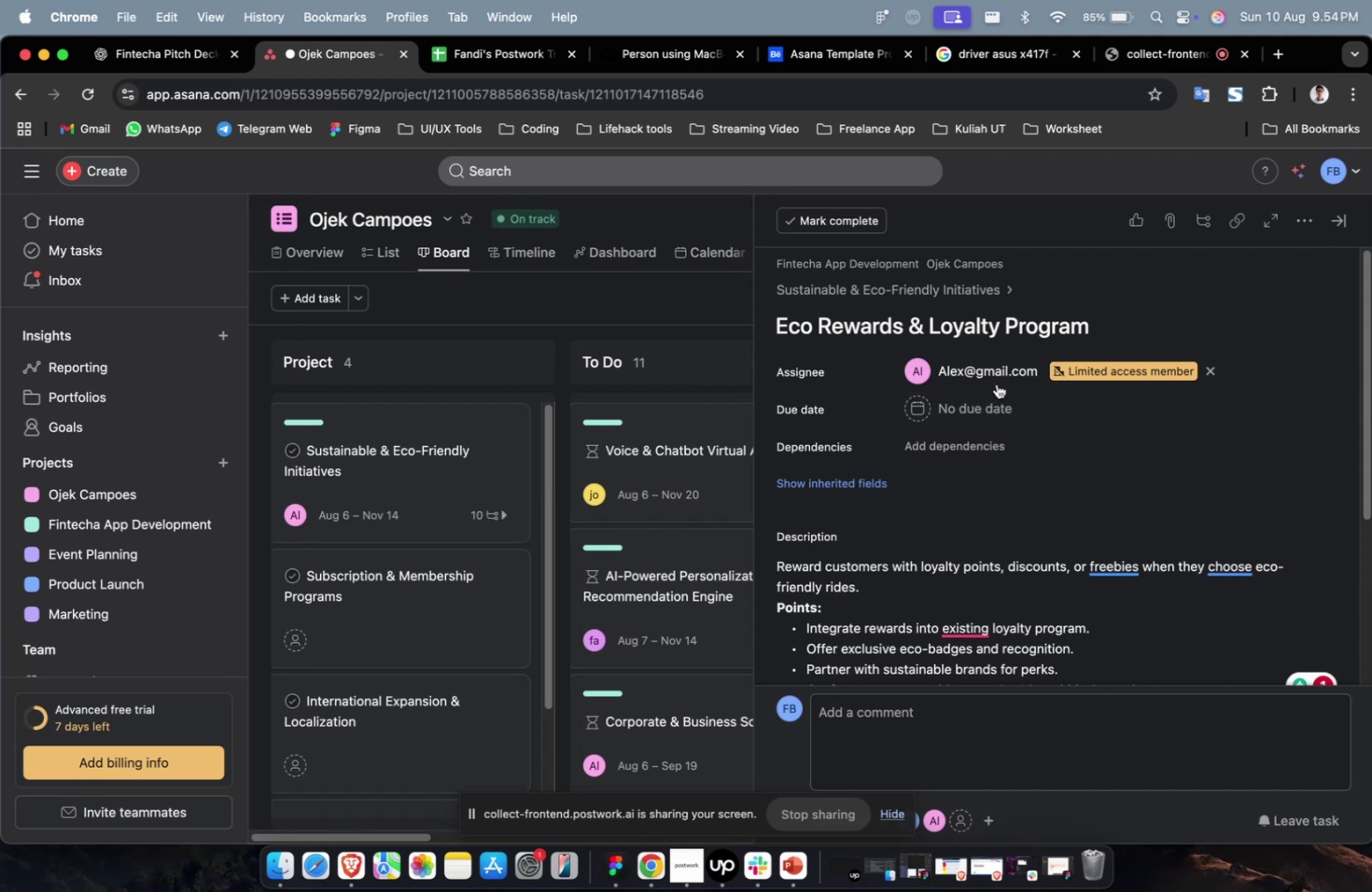 
left_click([995, 377])
 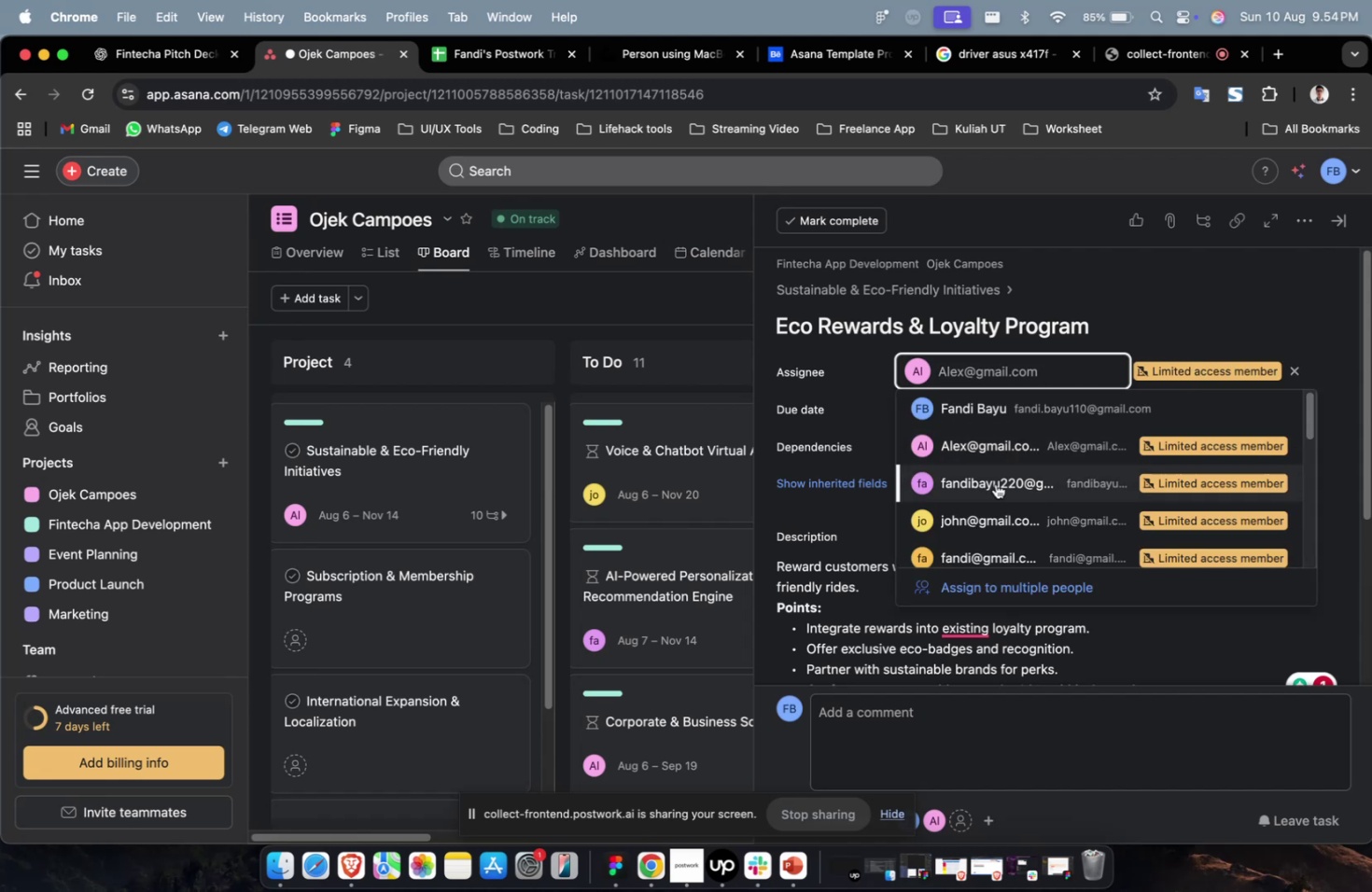 
scroll: coordinate [993, 503], scroll_direction: down, amount: 9.0
 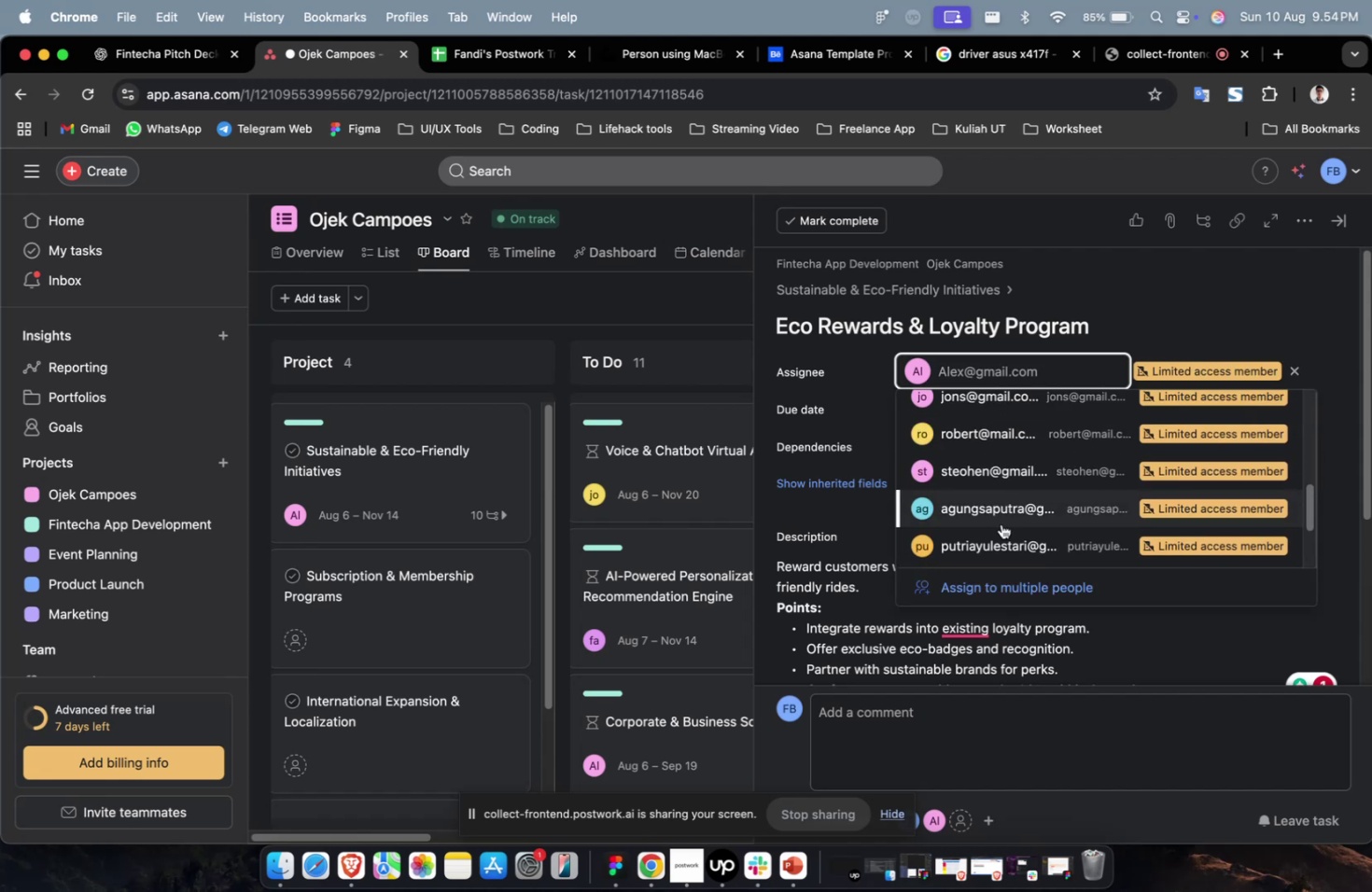 
left_click([1001, 523])
 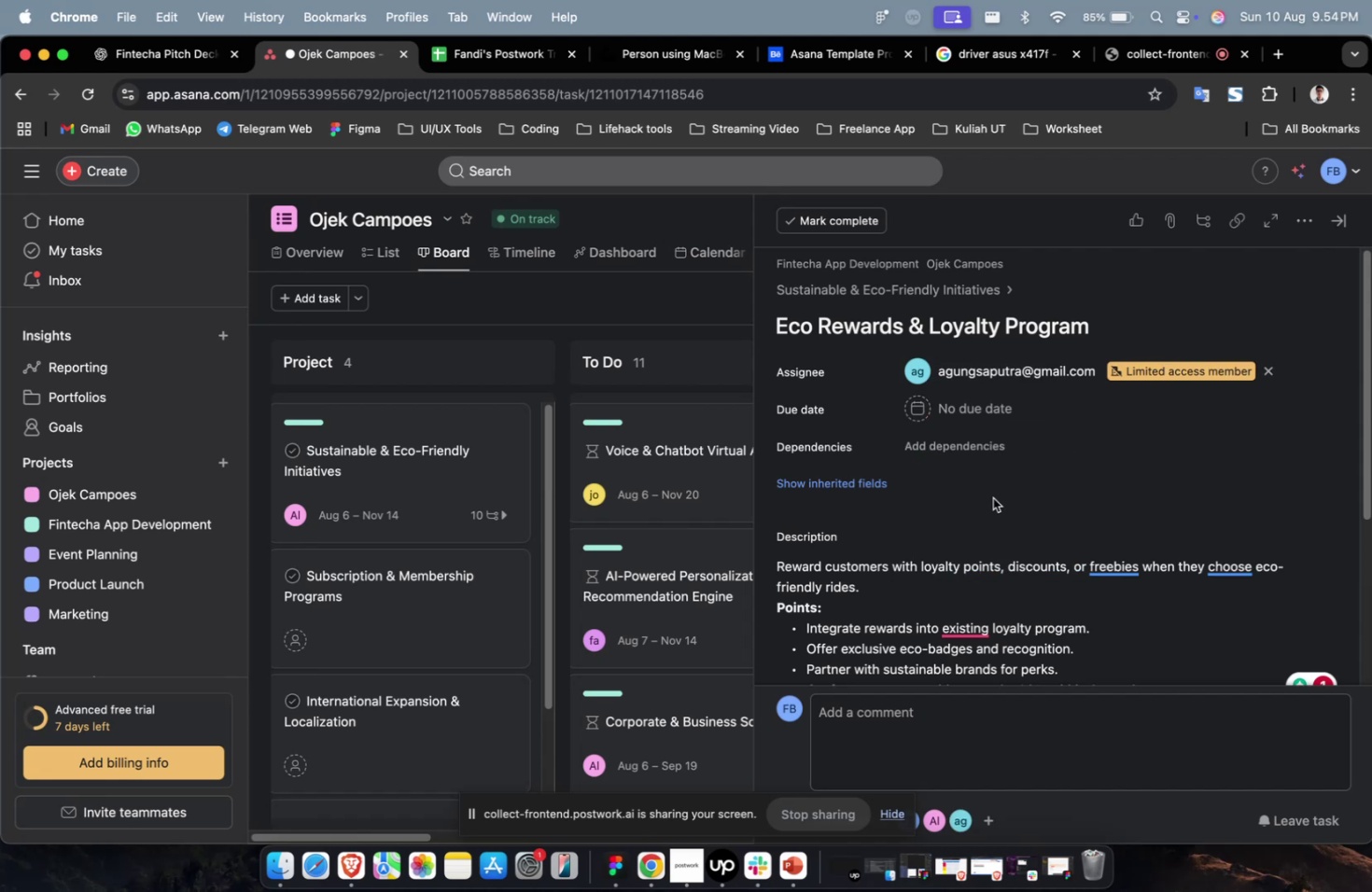 
left_click([966, 411])
 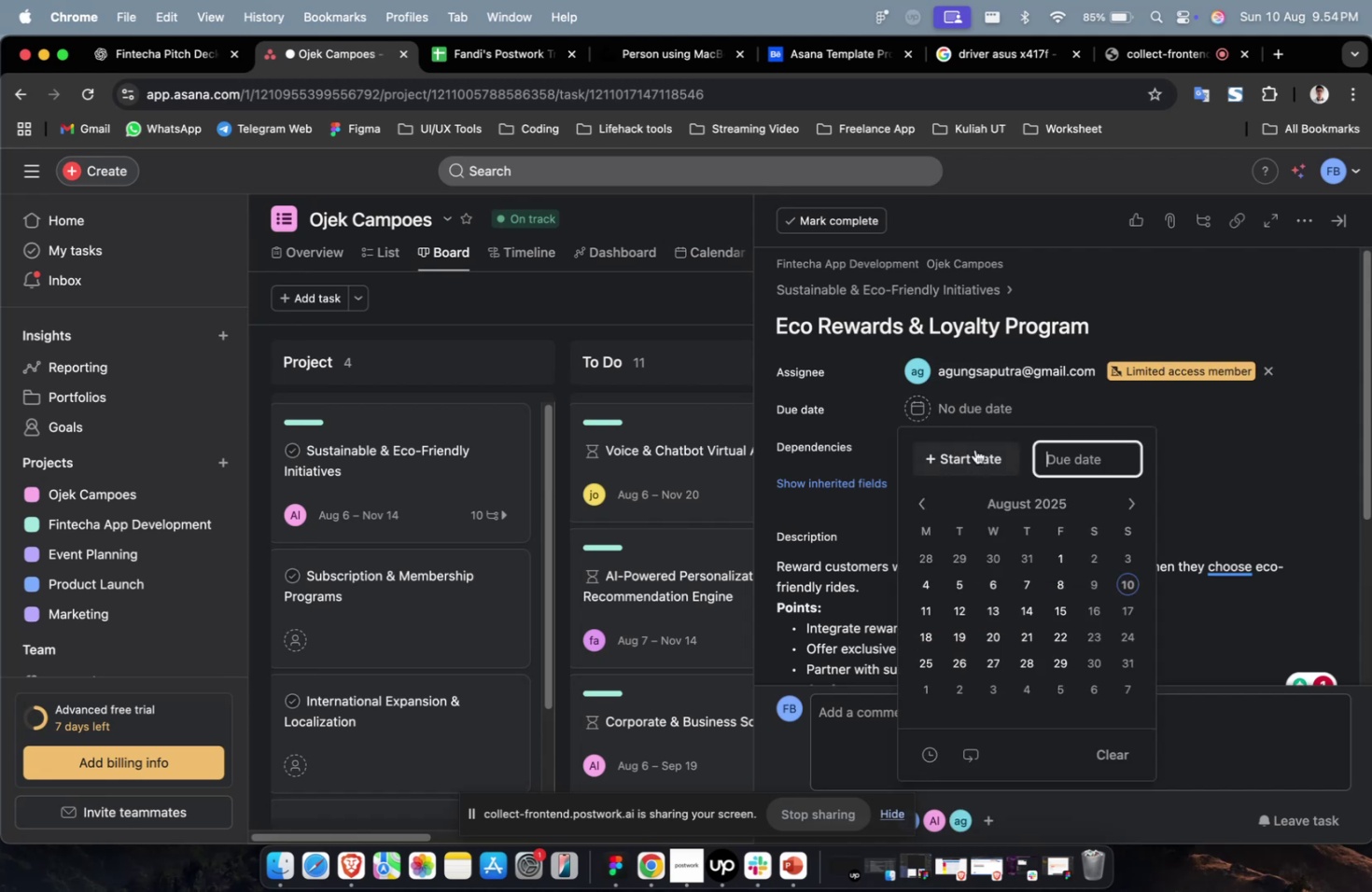 
double_click([974, 449])
 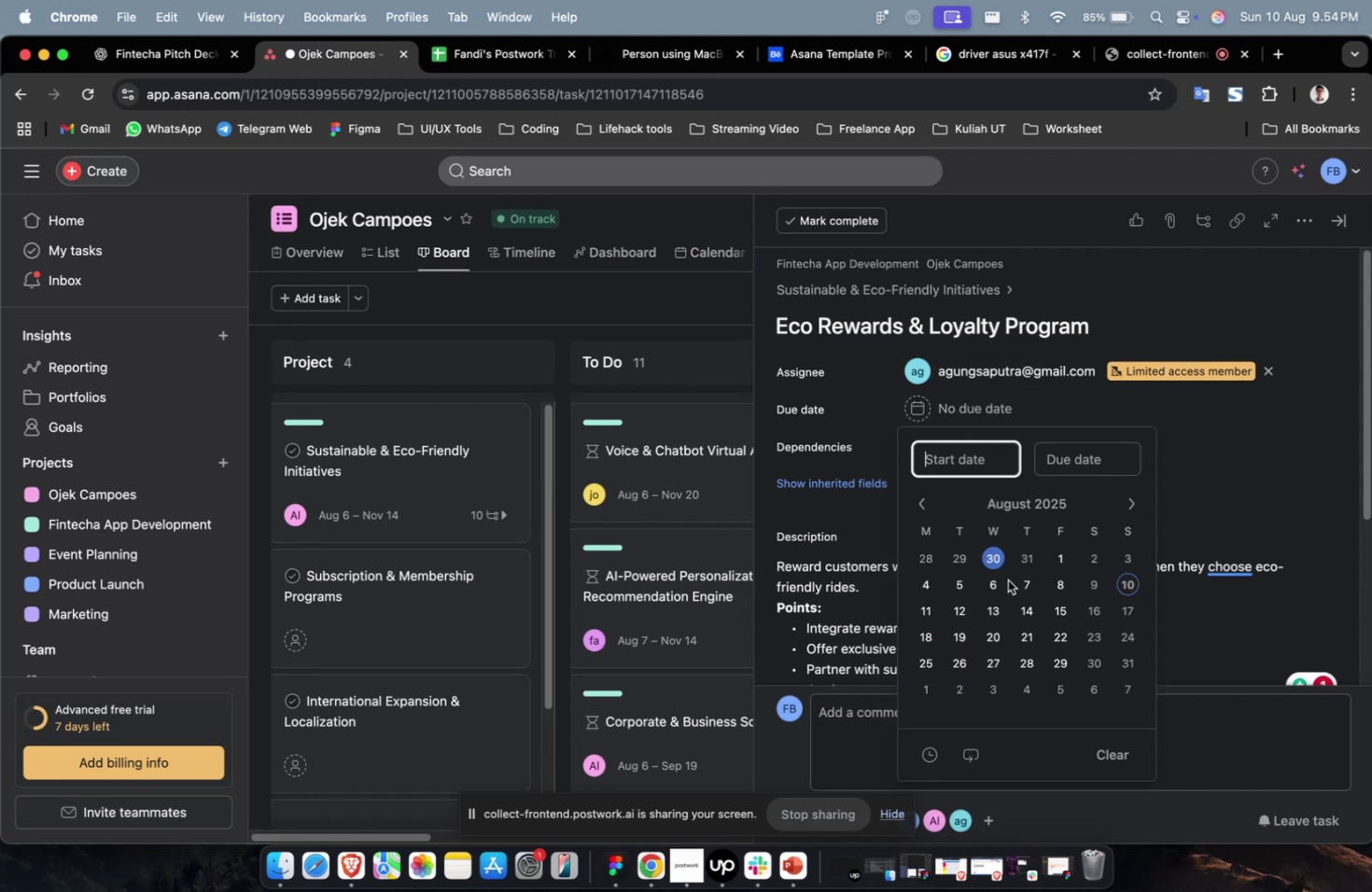 
triple_click([1007, 579])
 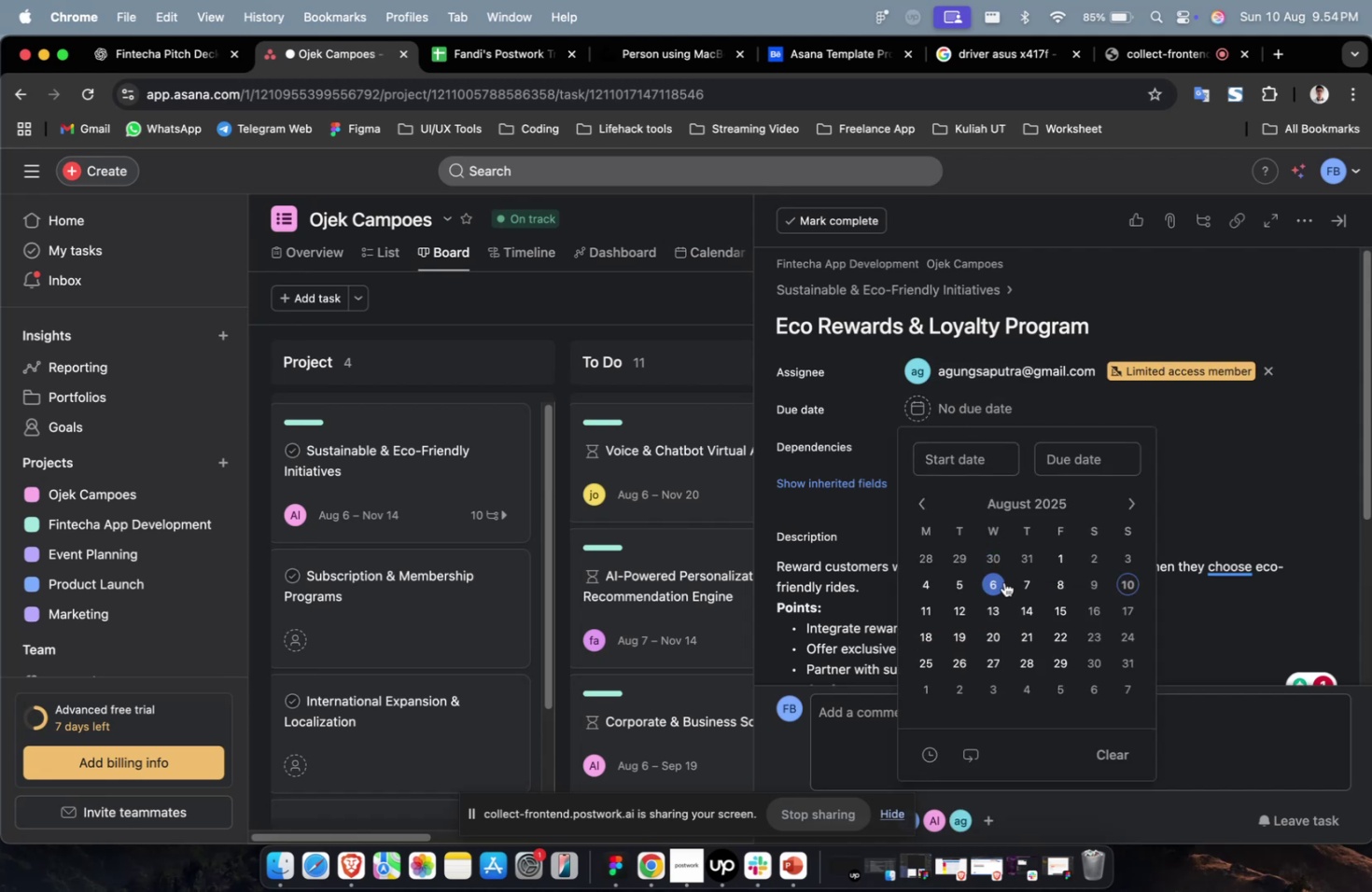 
triple_click([1002, 581])
 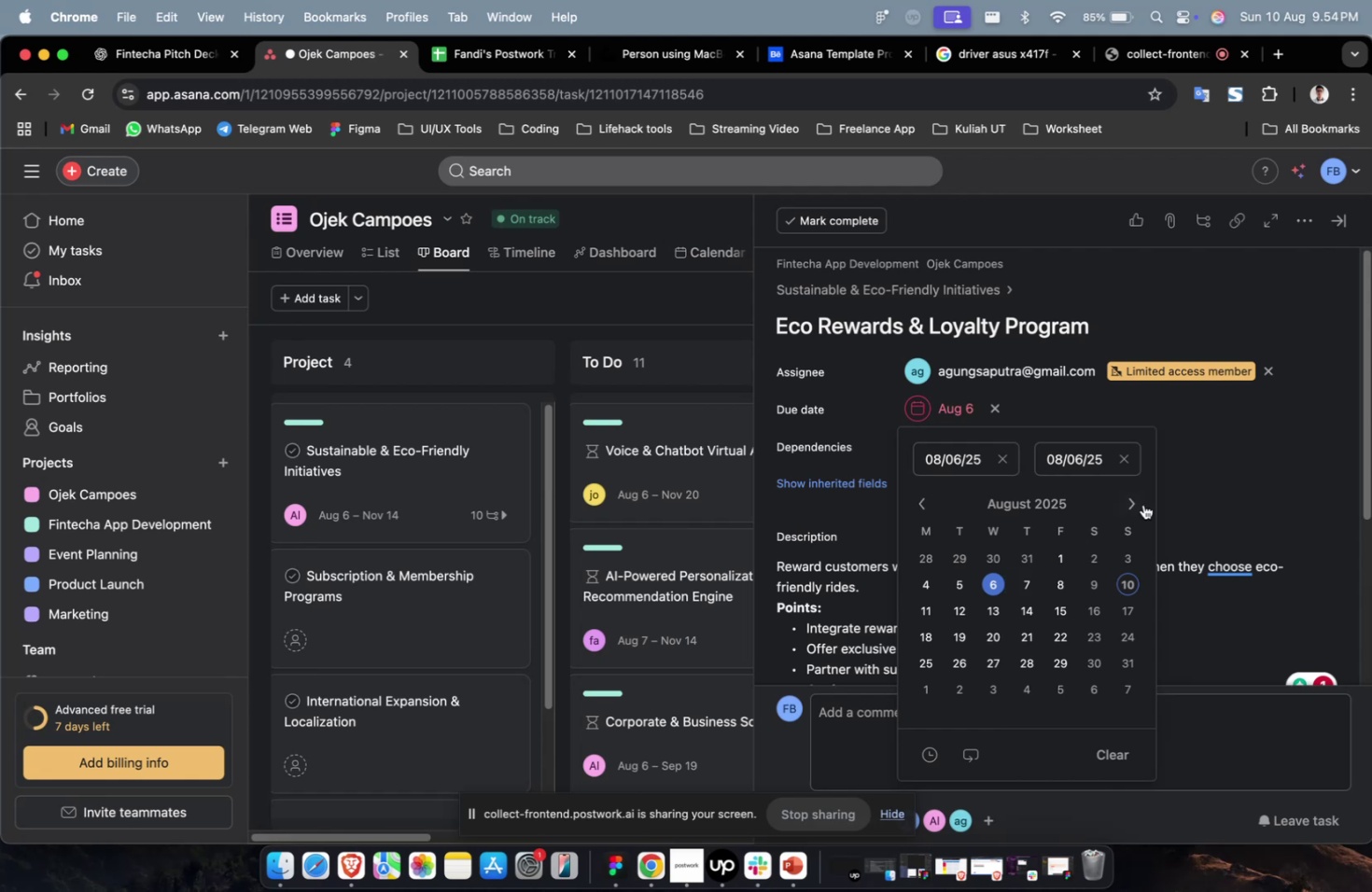 
triple_click([1142, 503])
 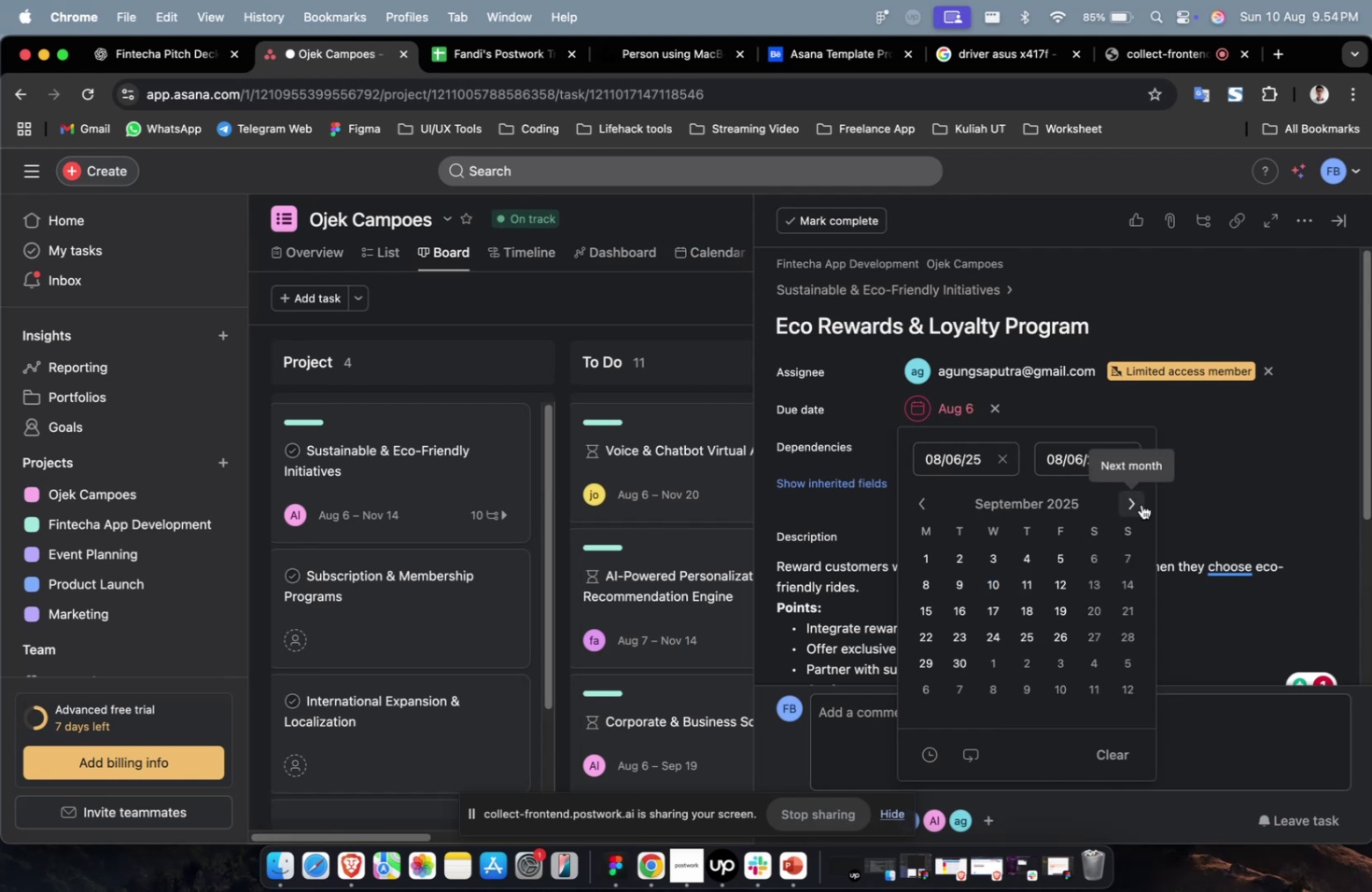 
triple_click([1141, 504])
 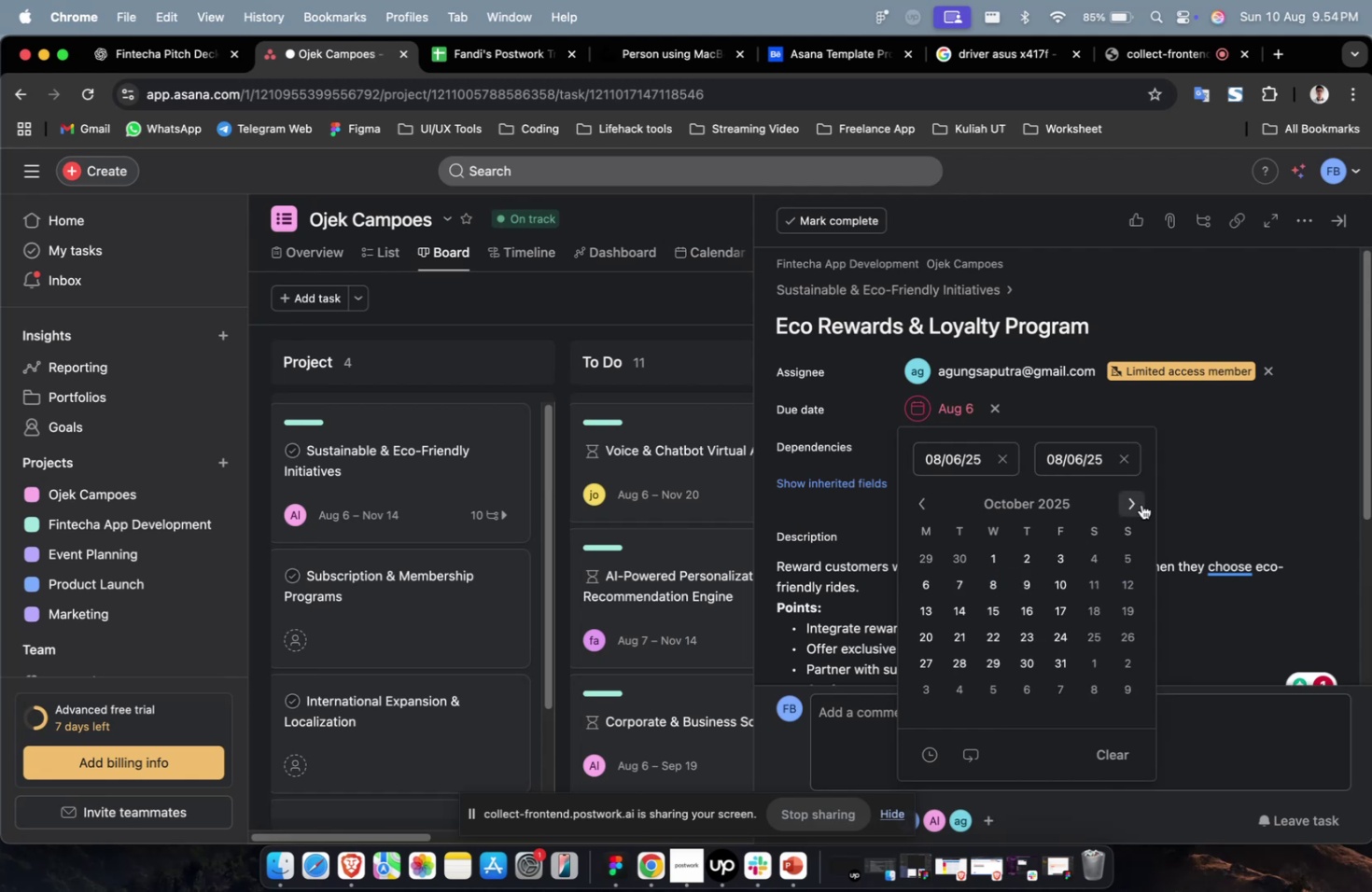 
triple_click([1141, 504])
 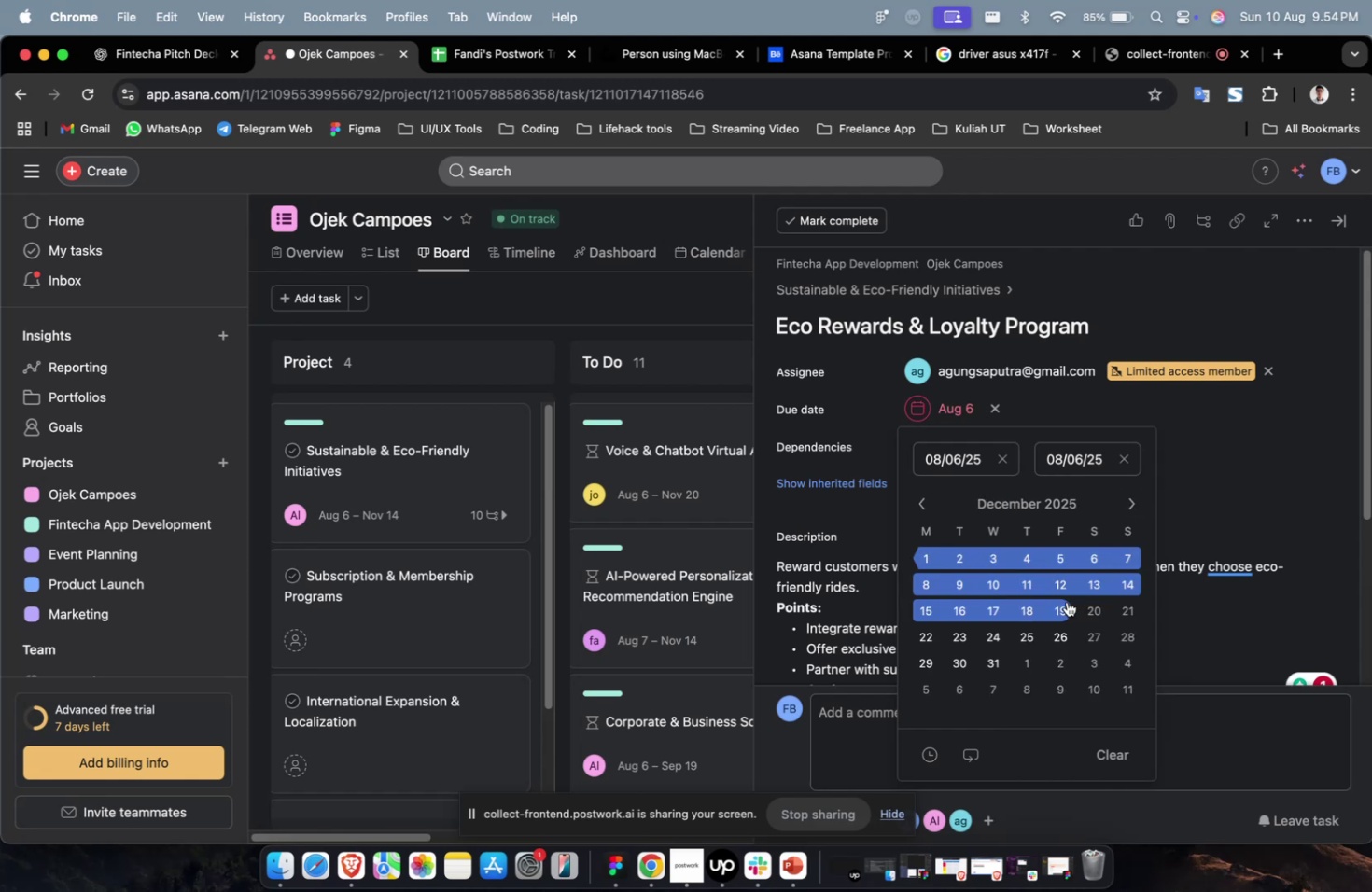 
left_click([1057, 609])
 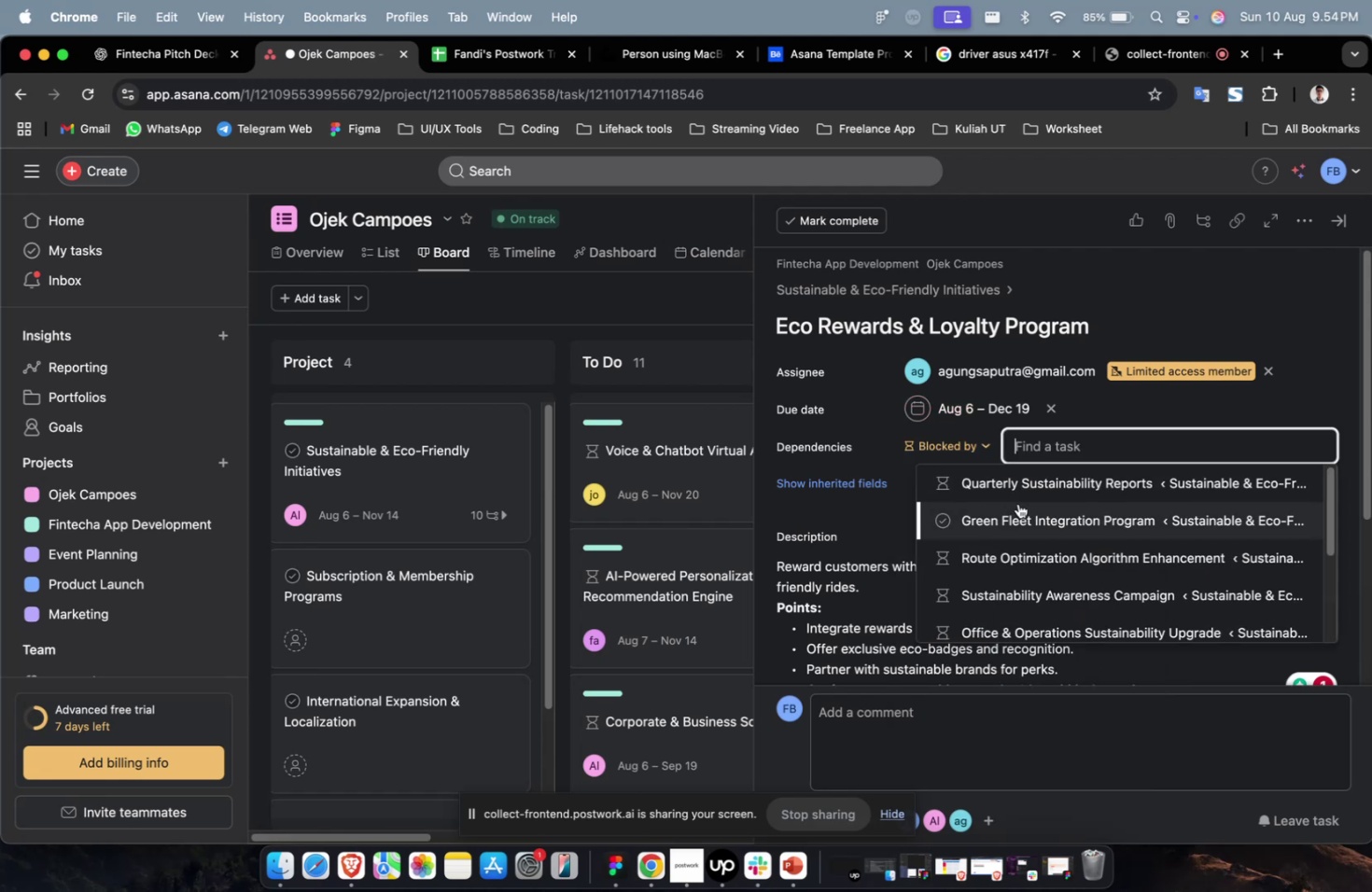 
left_click([1039, 486])
 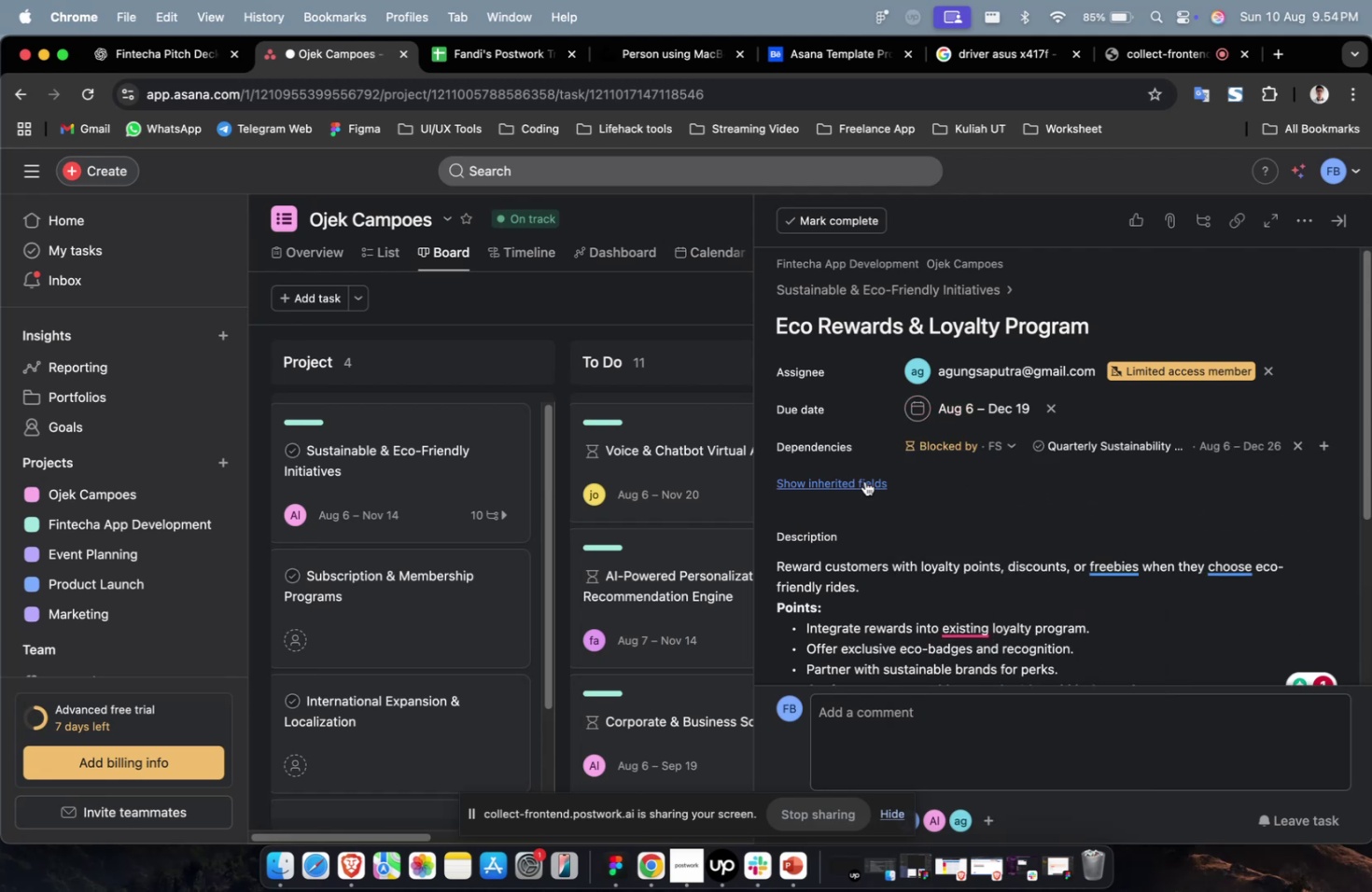 
double_click([855, 483])
 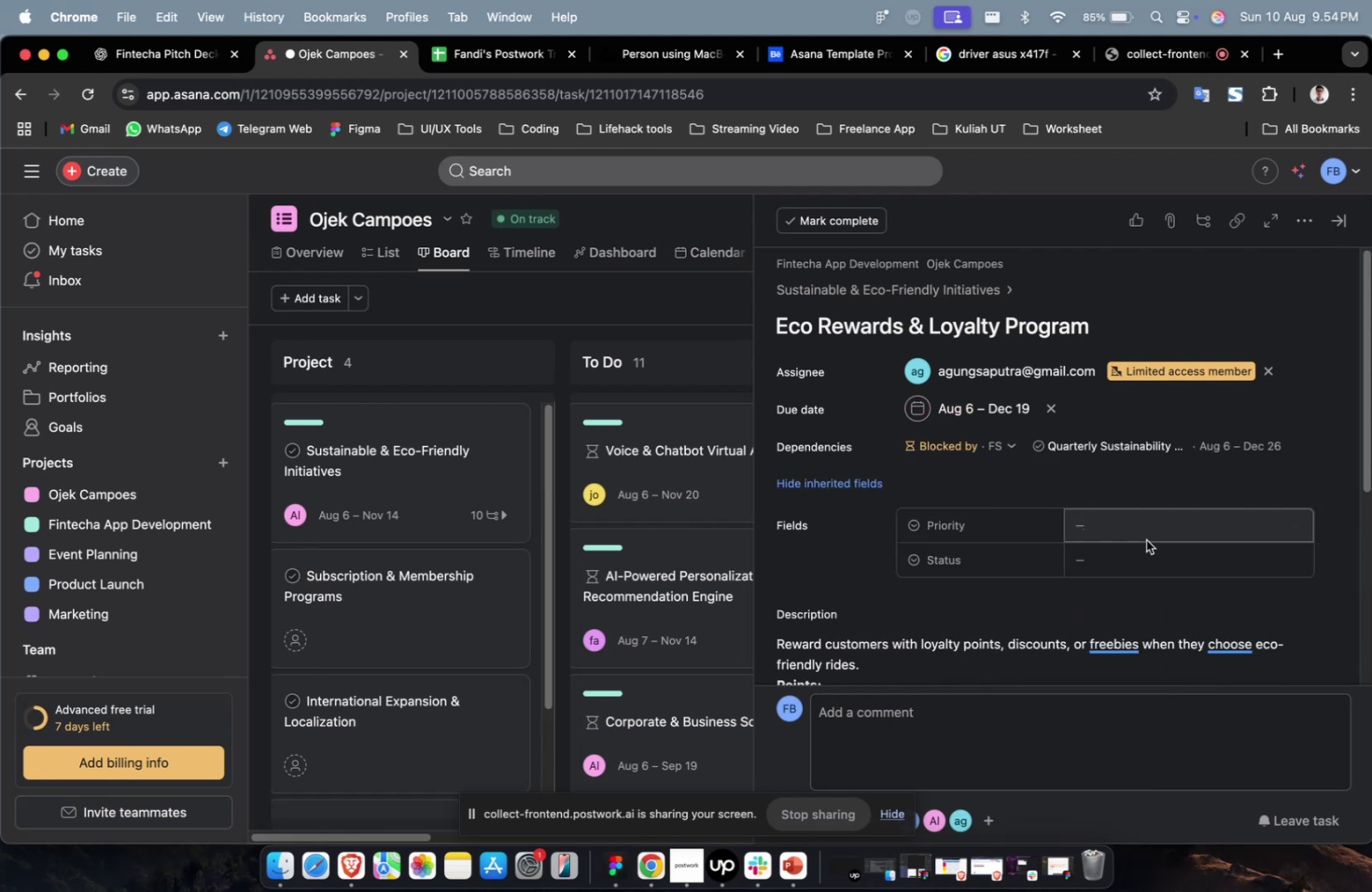 
triple_click([1148, 536])
 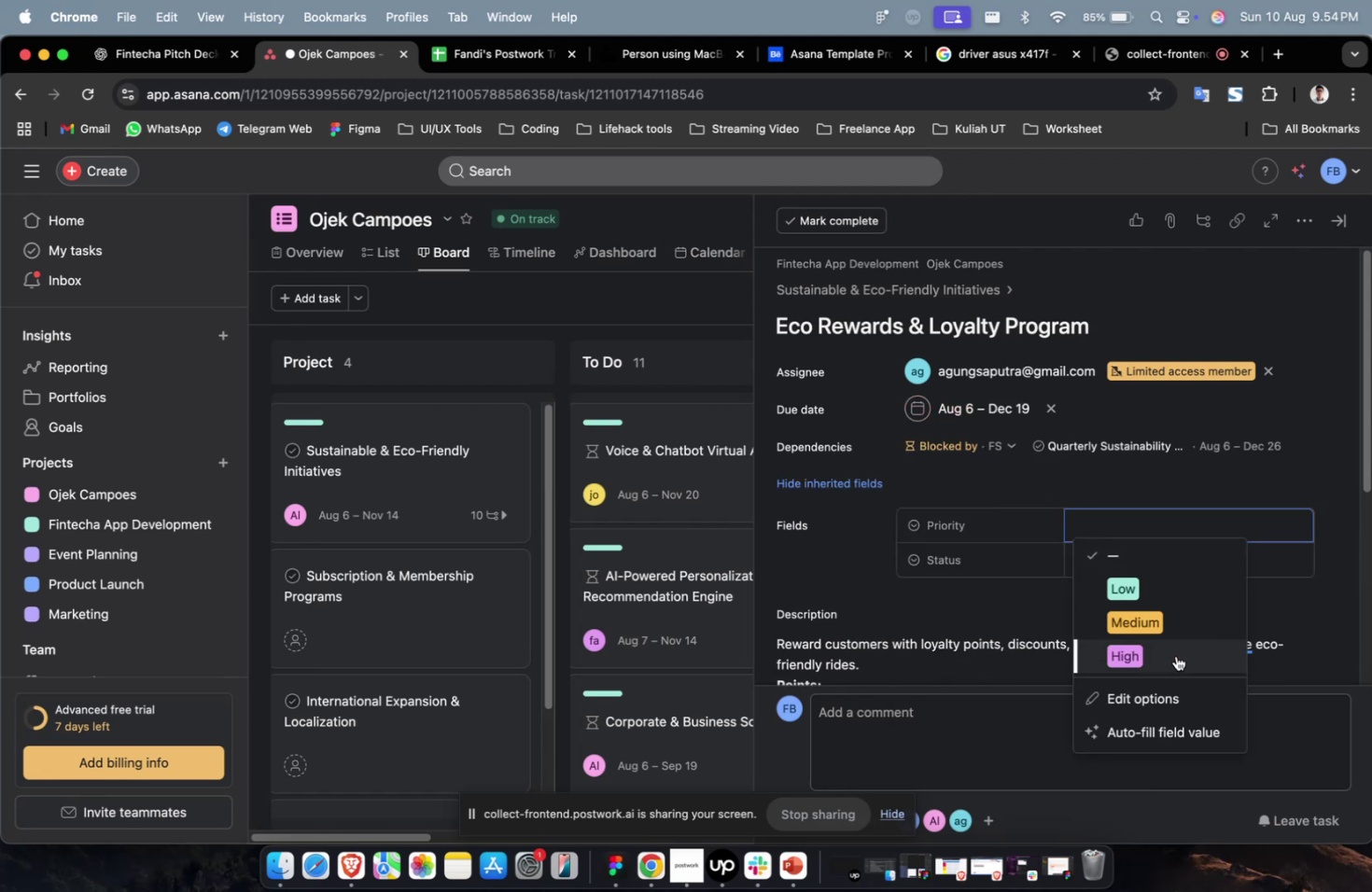 
triple_click([1176, 652])
 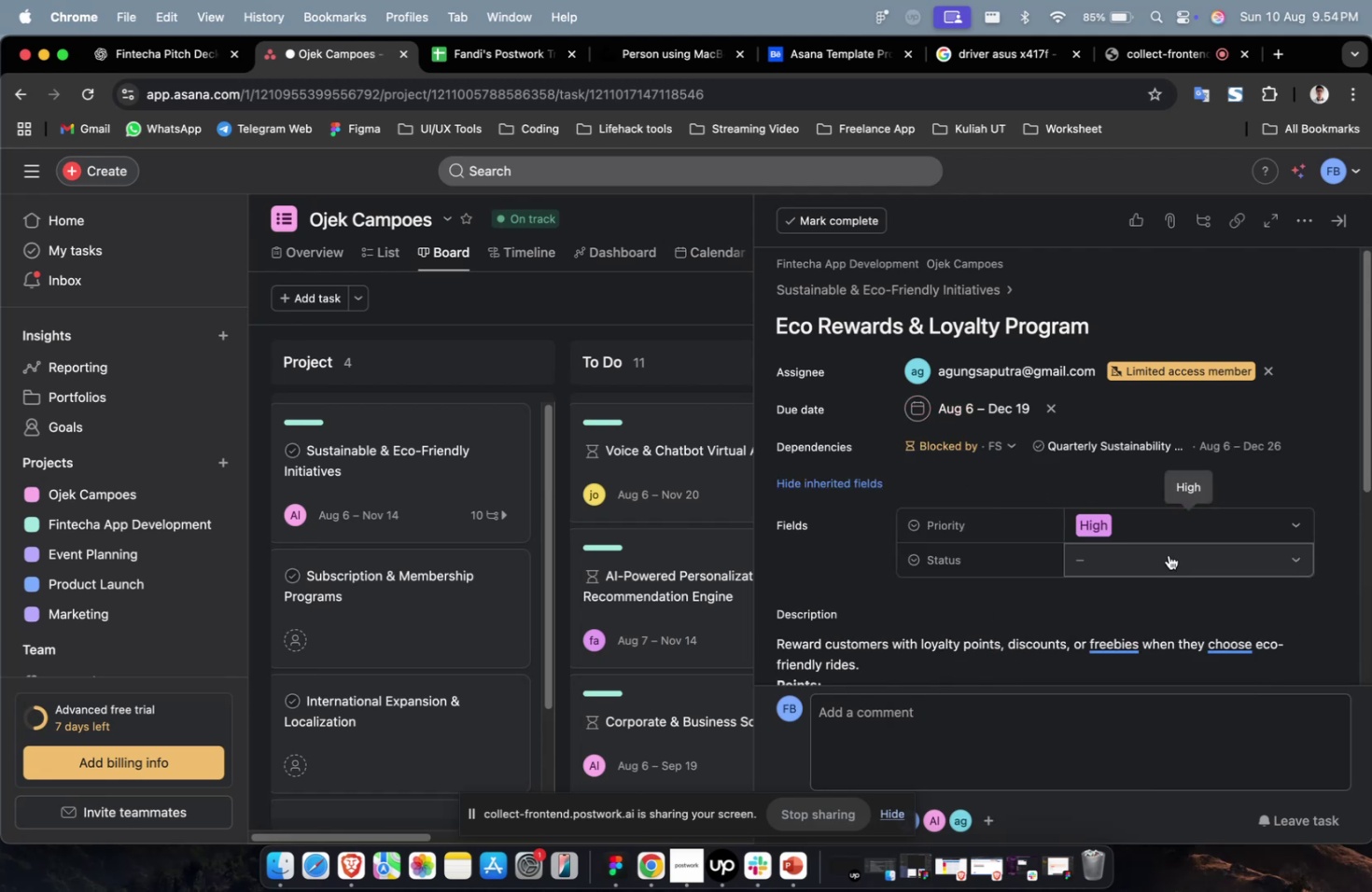 
triple_click([1168, 554])
 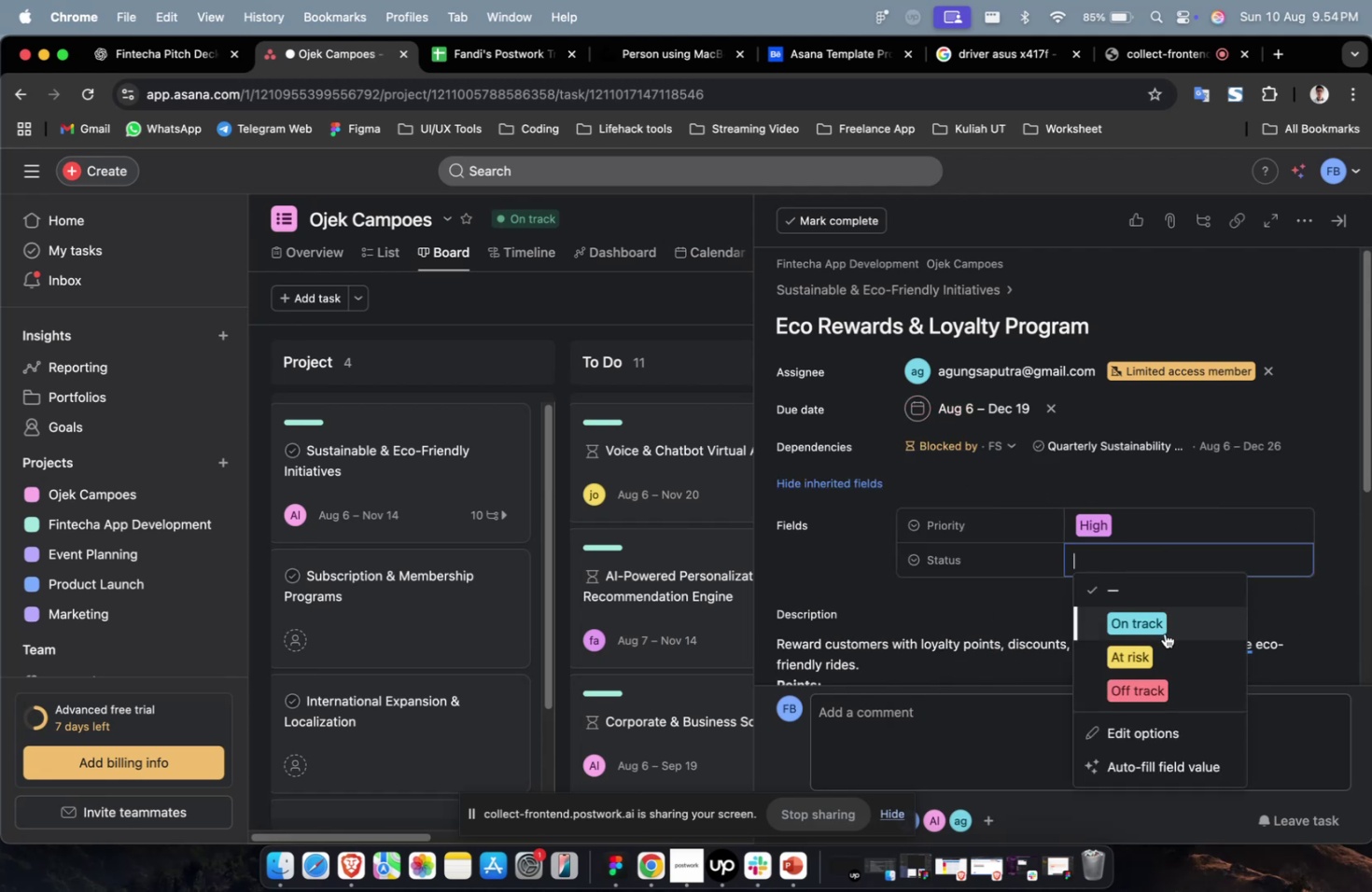 
triple_click([1164, 633])
 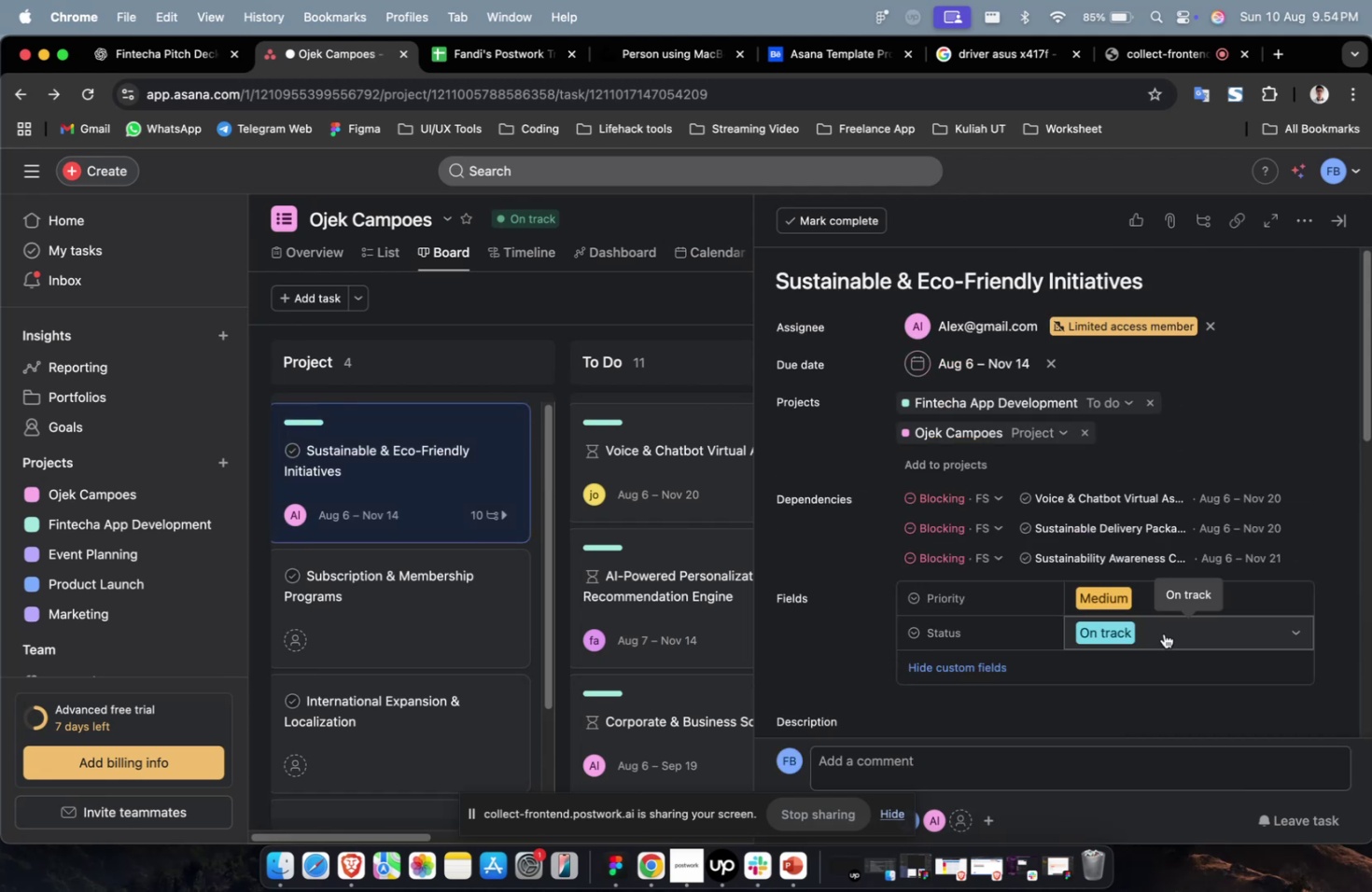 
key(VolumeDown)
 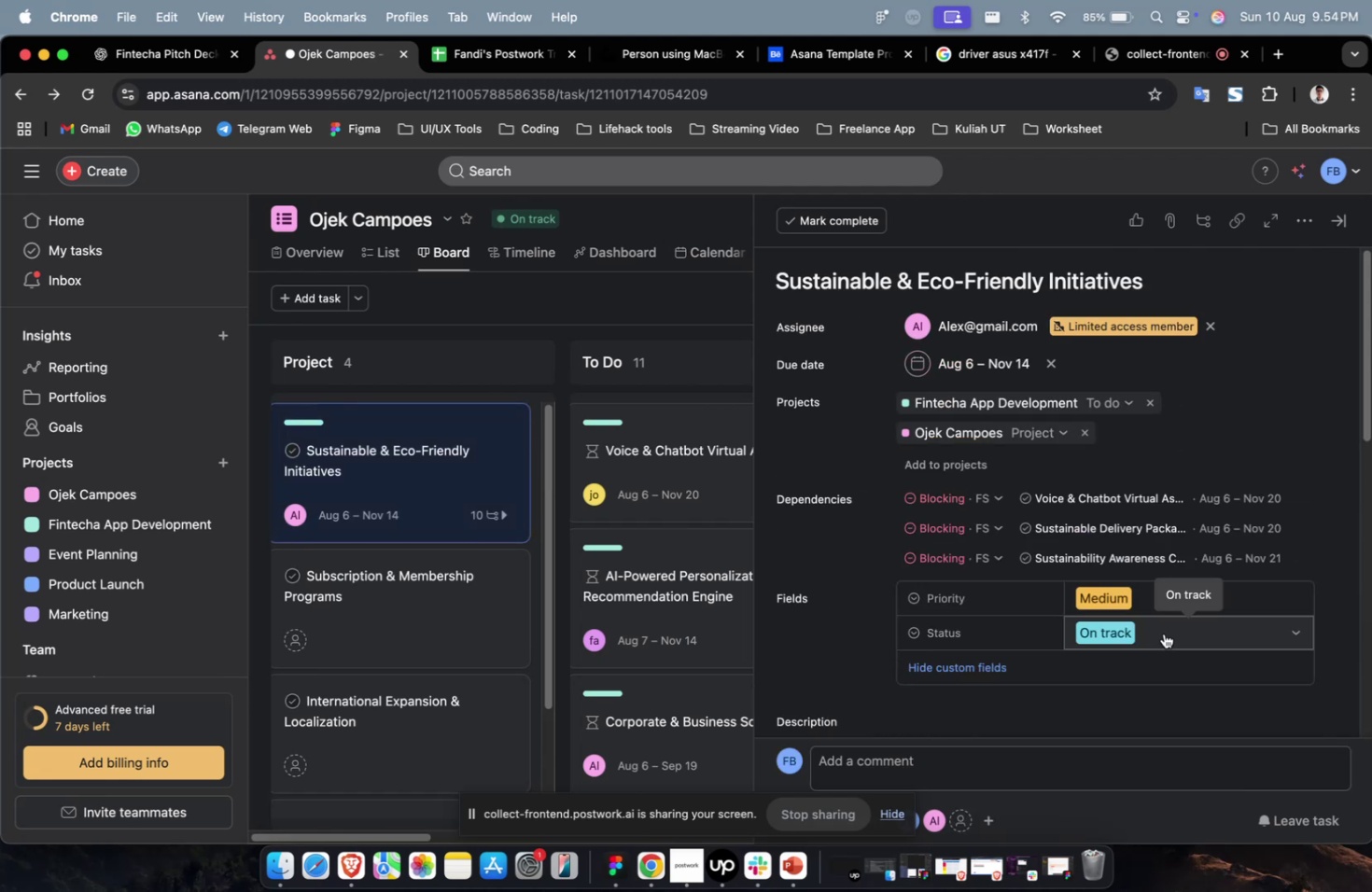 
key(VolumeDown)
 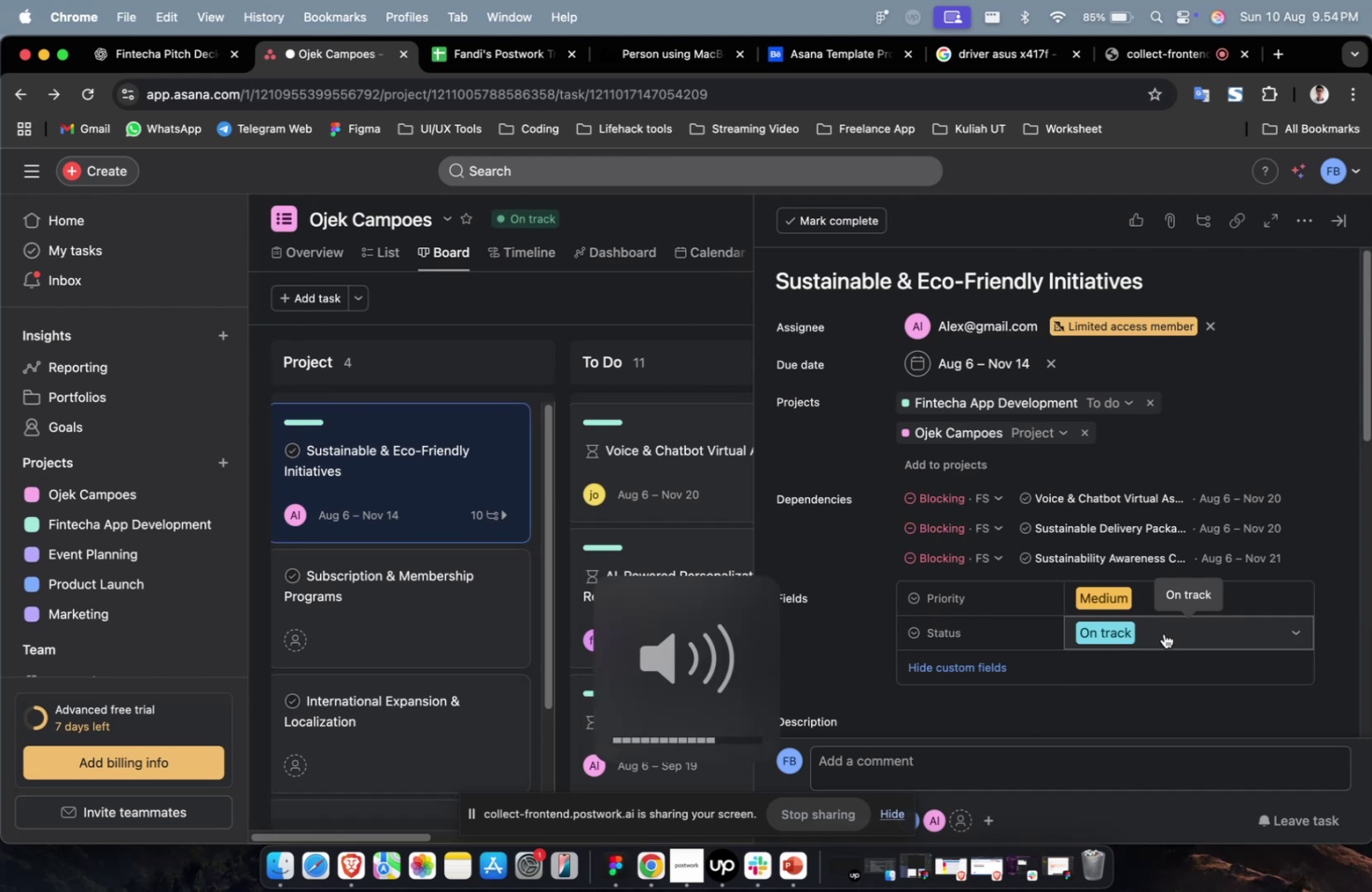 
key(VolumeDown)
 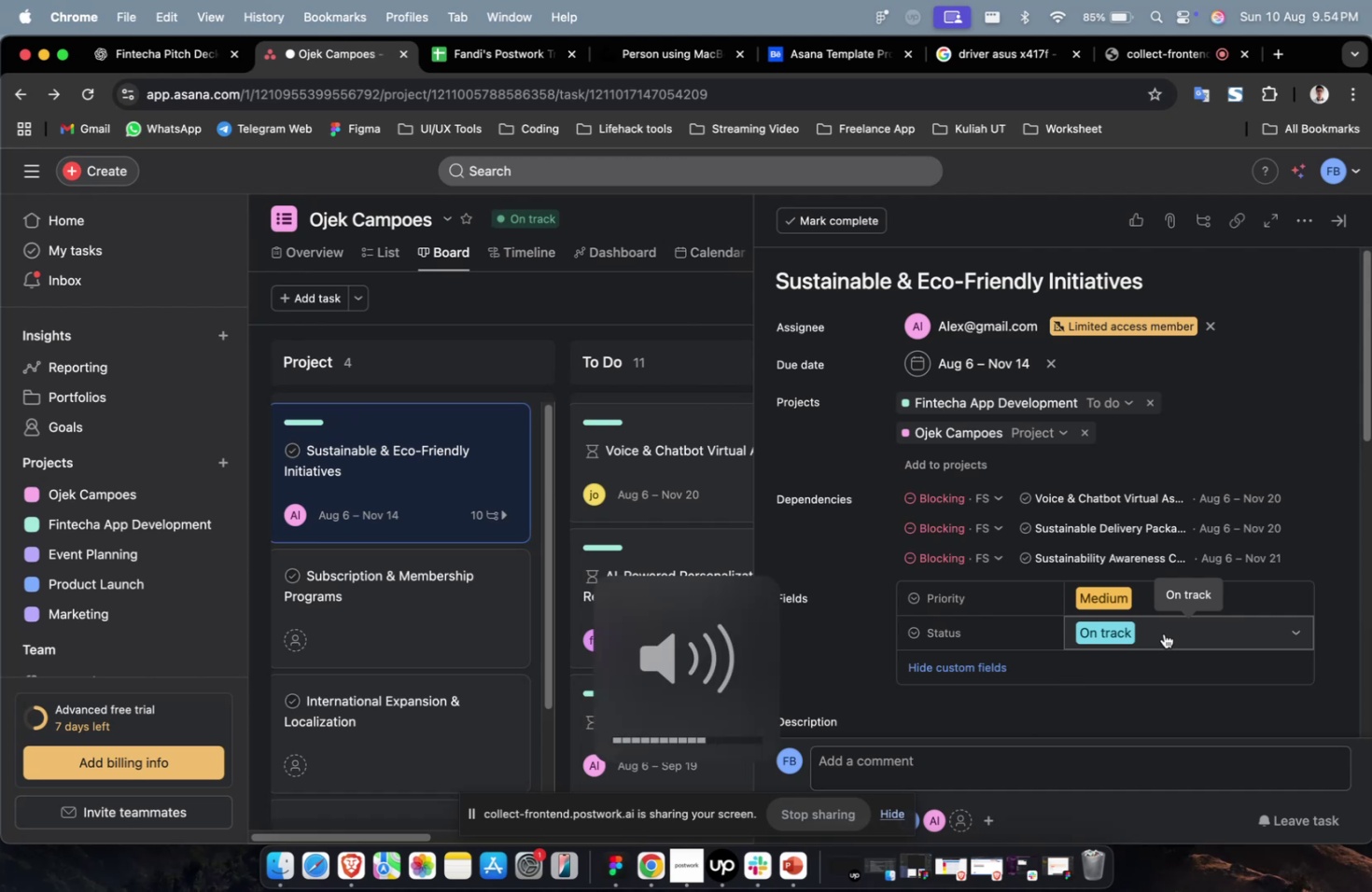 
key(VolumeDown)
 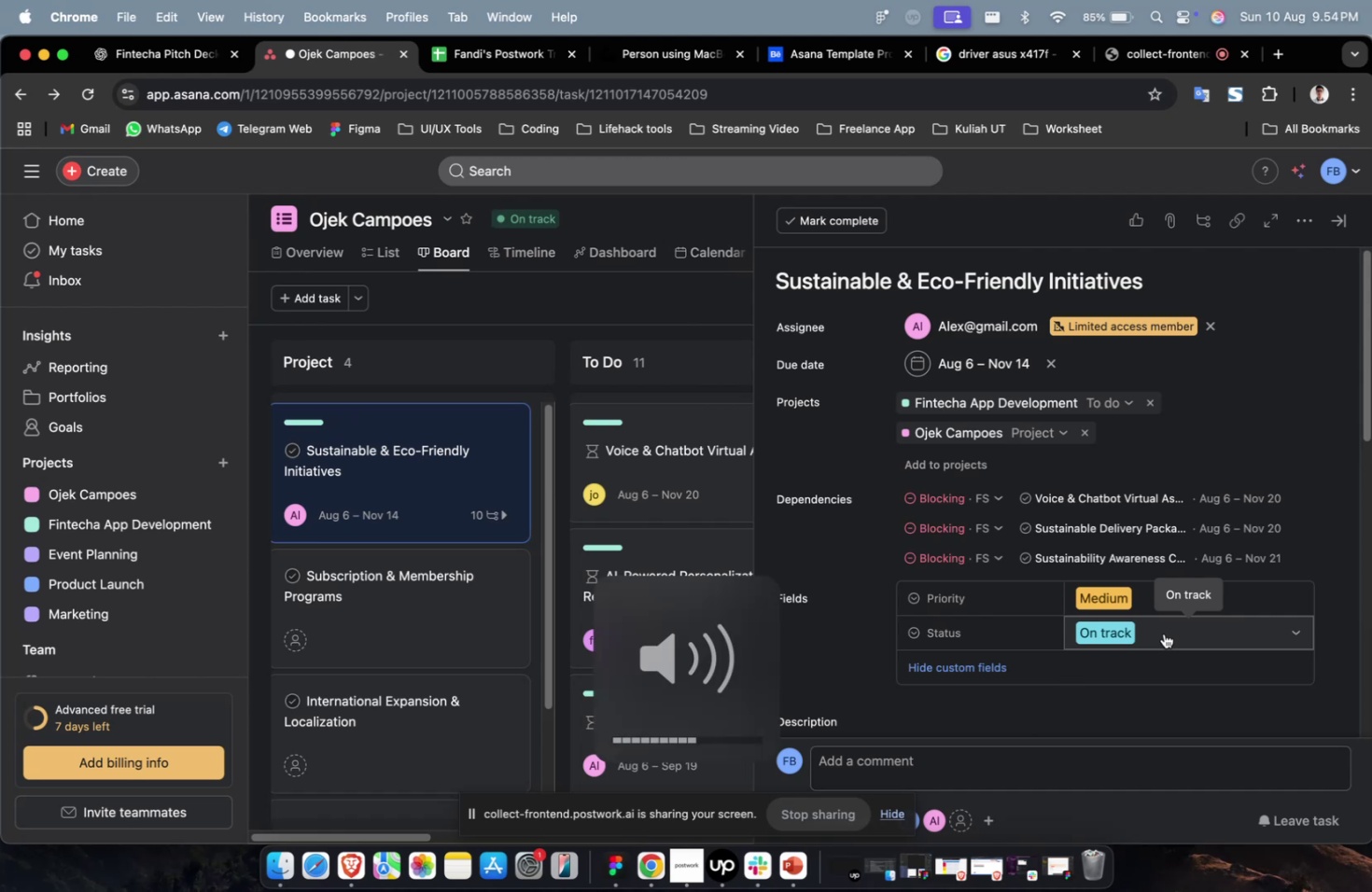 
key(VolumeDown)
 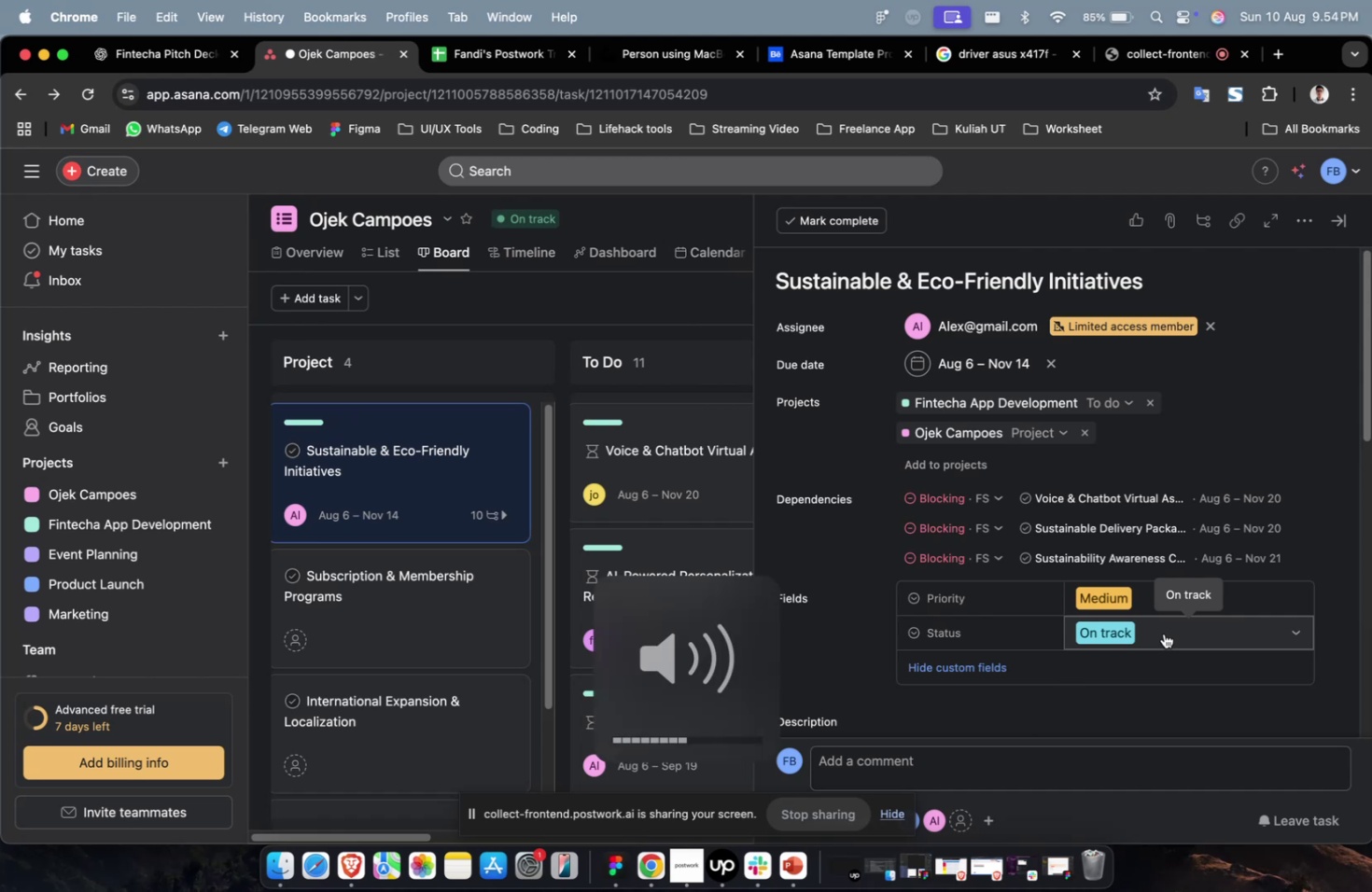 
scroll: coordinate [1163, 633], scroll_direction: down, amount: 7.0
 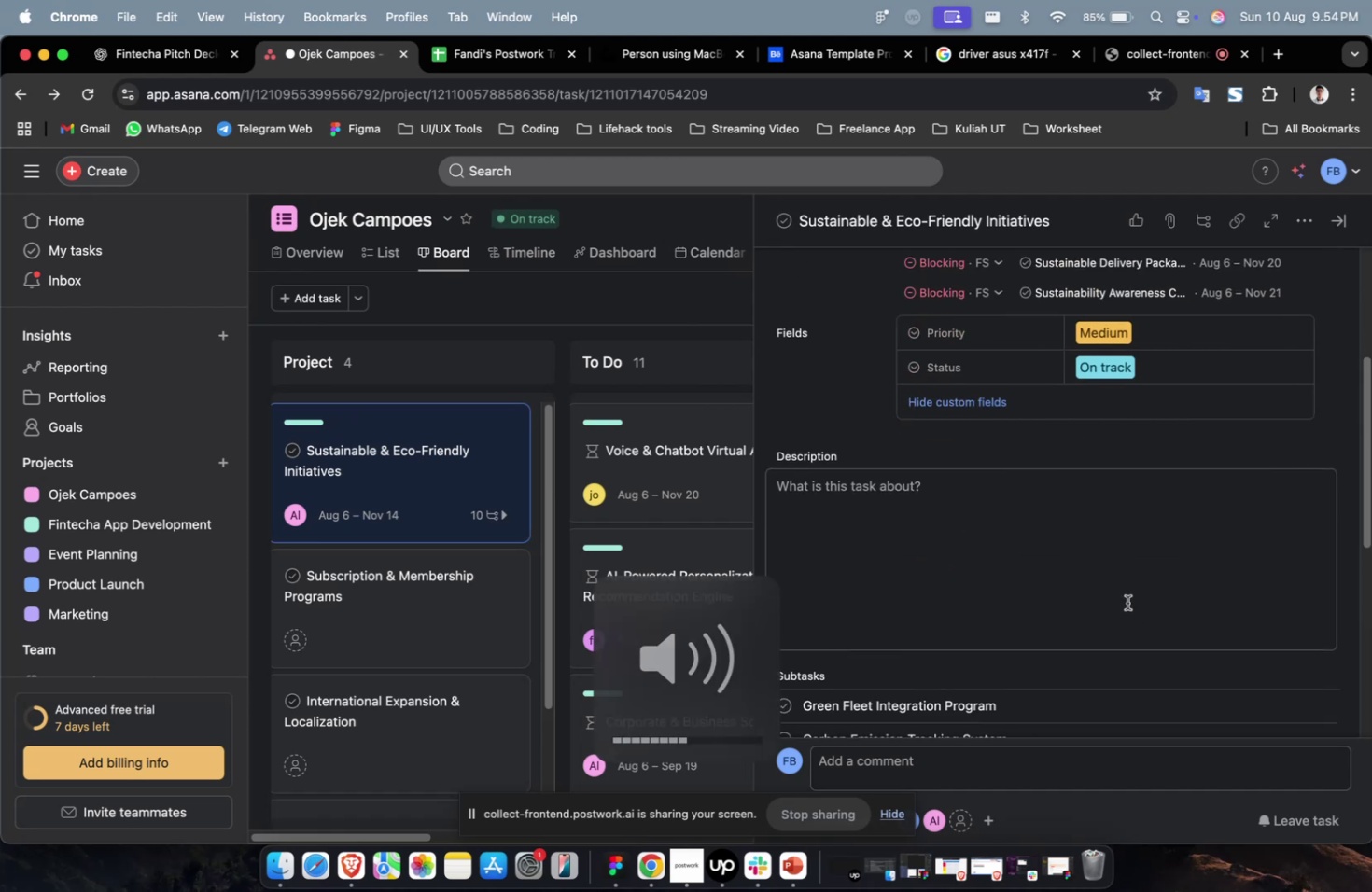 
scroll: coordinate [1126, 602], scroll_direction: up, amount: 5.0
 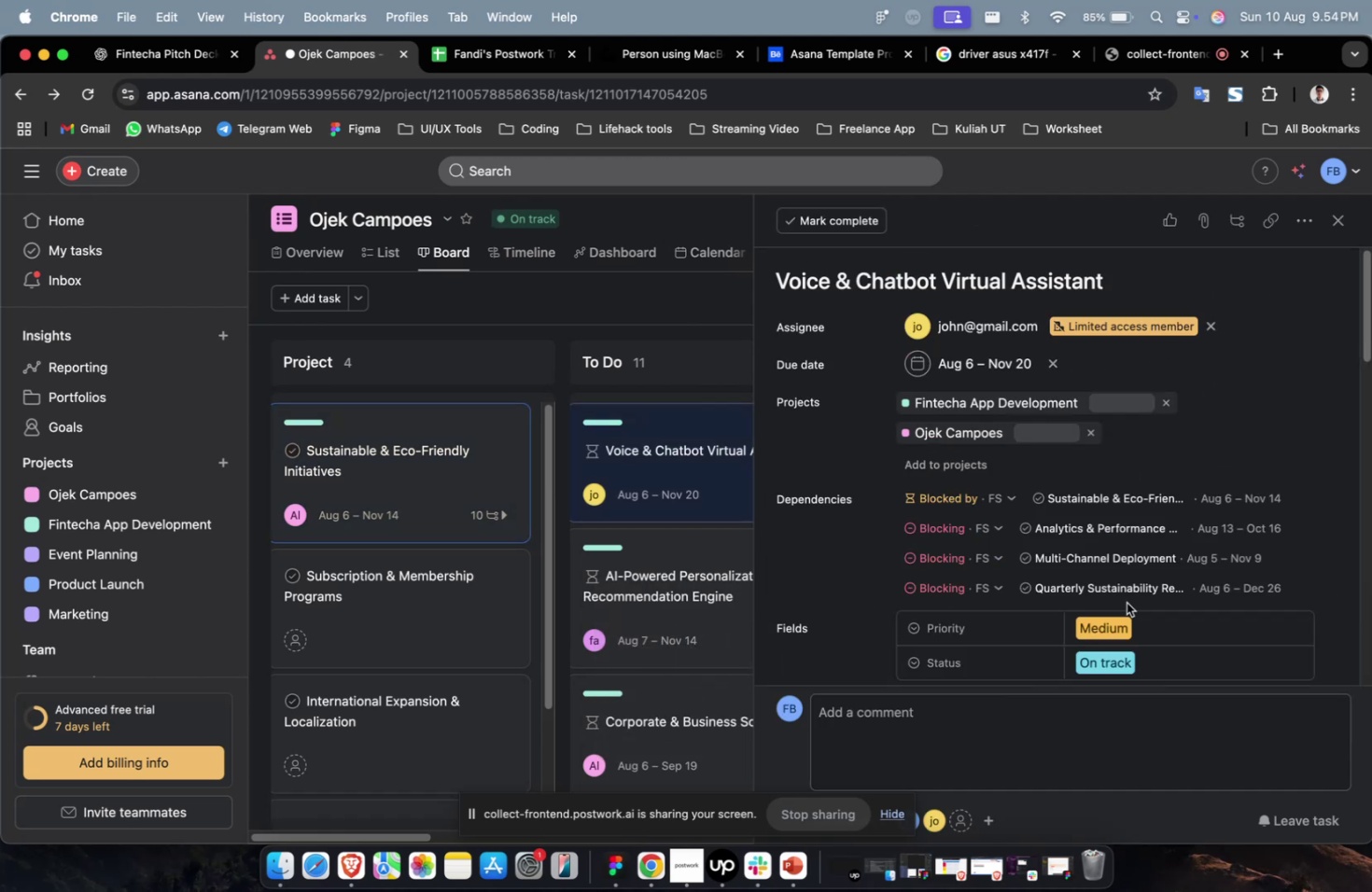 
scroll: coordinate [1126, 602], scroll_direction: down, amount: 36.0
 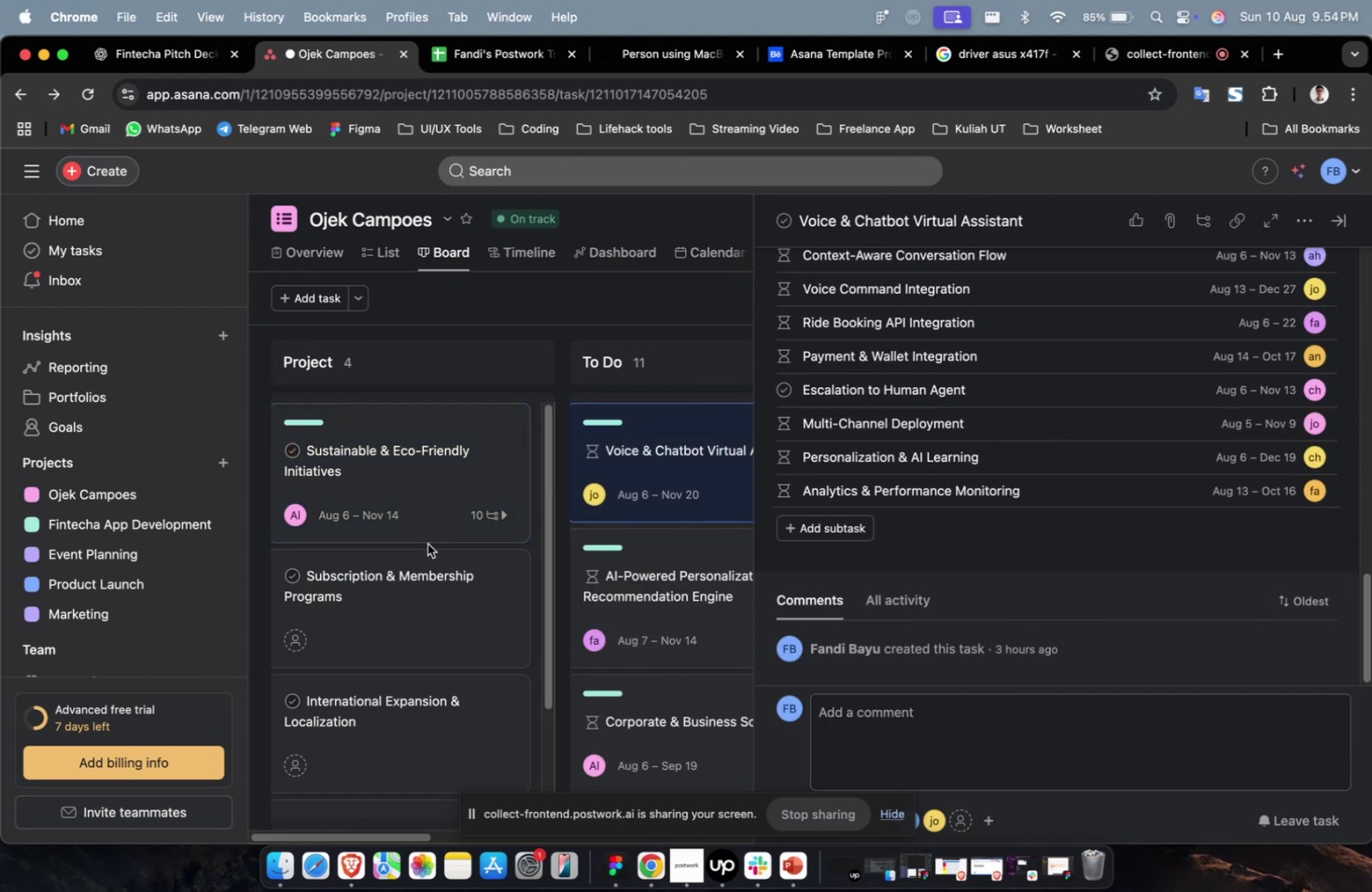 
left_click([397, 473])
 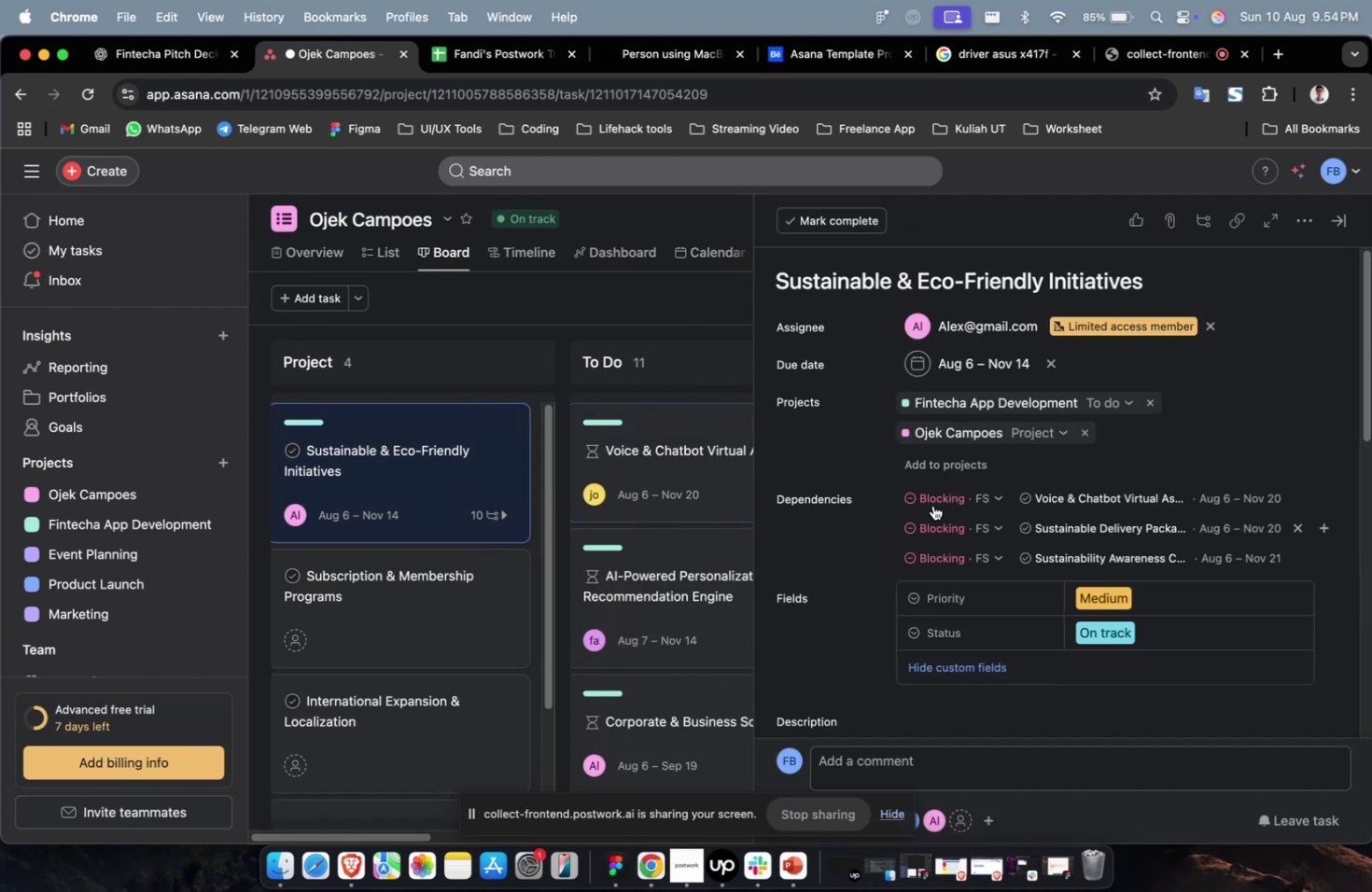 
scroll: coordinate [957, 499], scroll_direction: down, amount: 39.0
 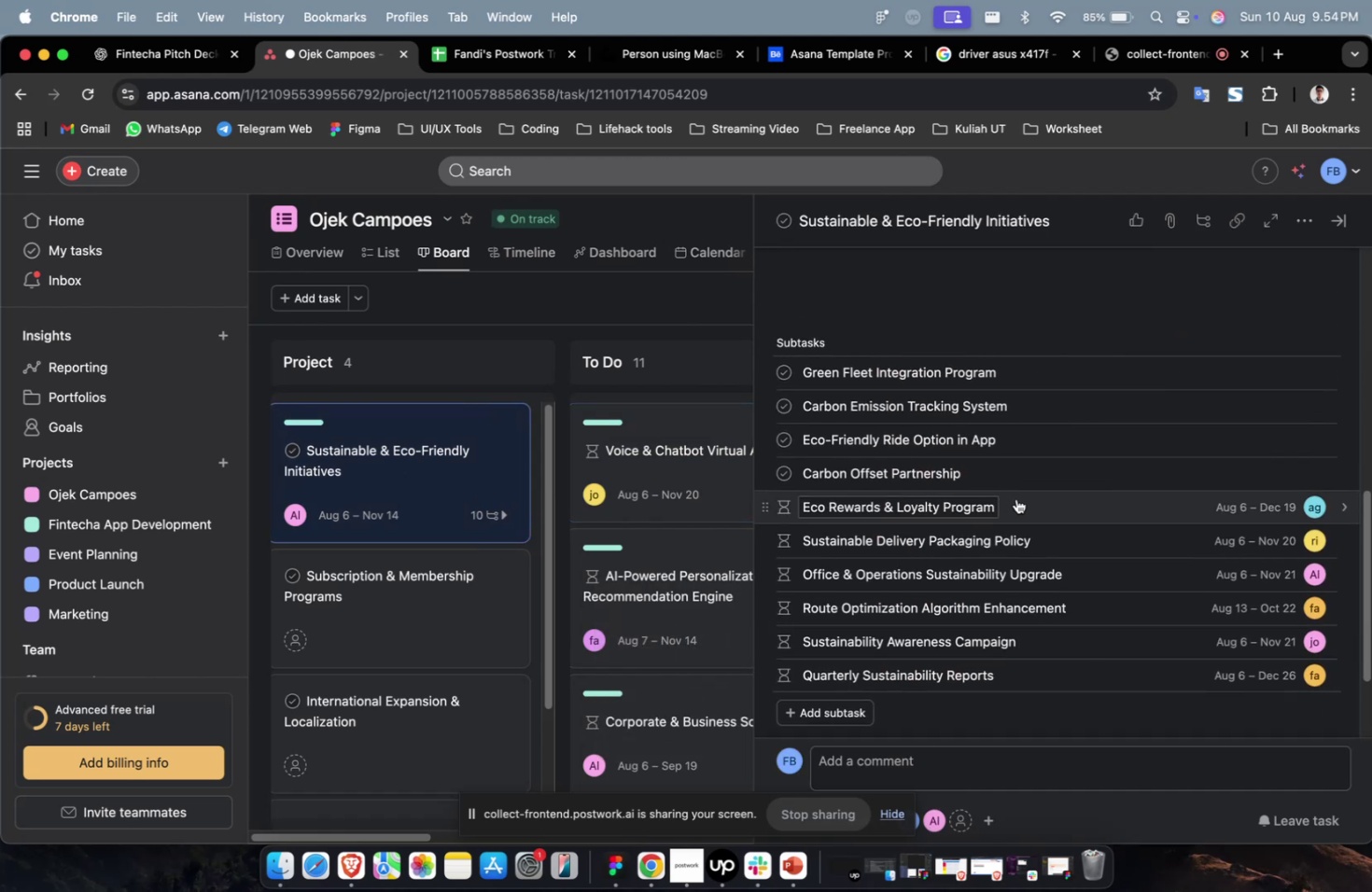 
left_click([1015, 498])
 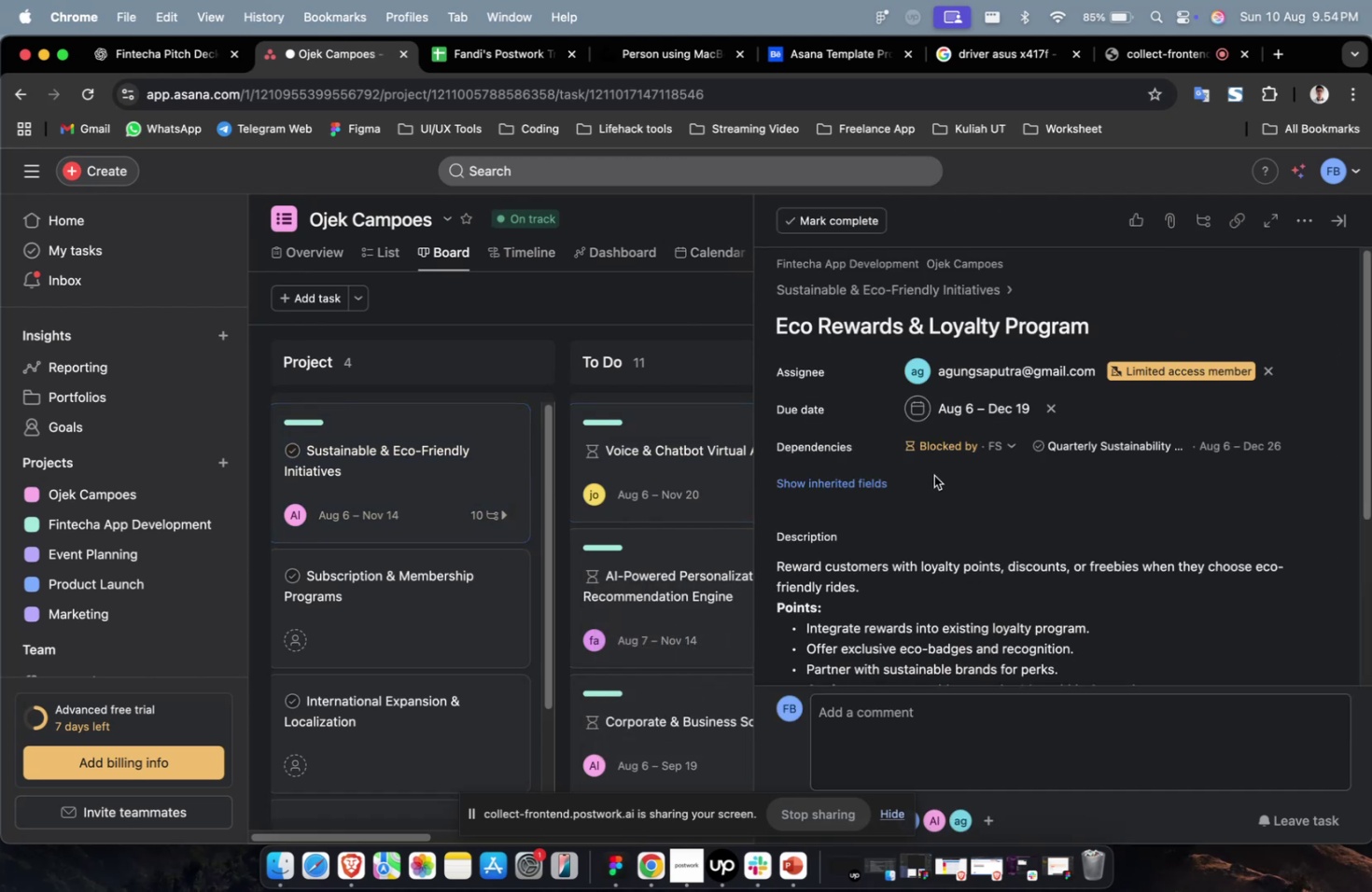 
scroll: coordinate [938, 478], scroll_direction: down, amount: 9.0
 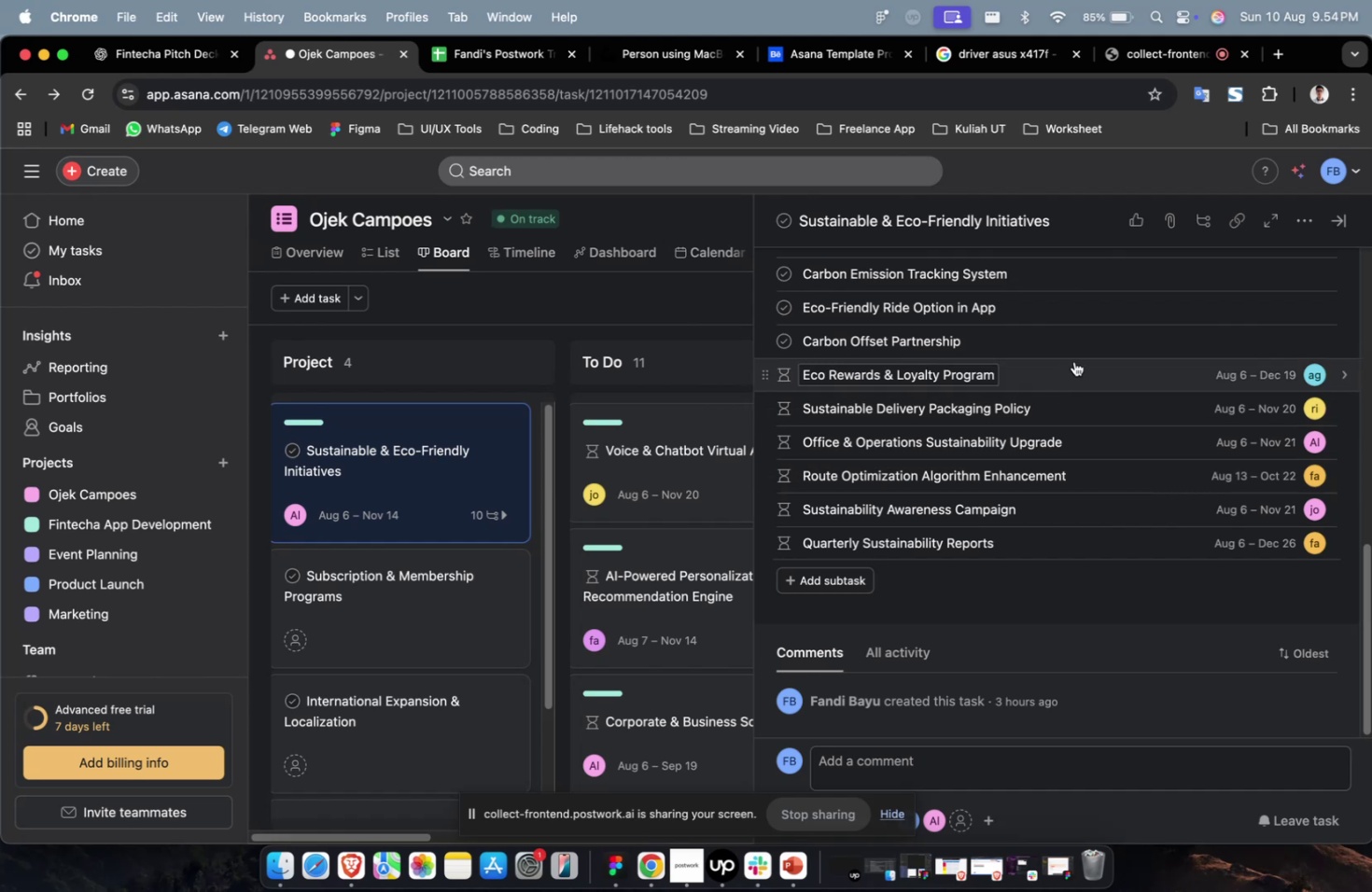 
left_click([1076, 350])
 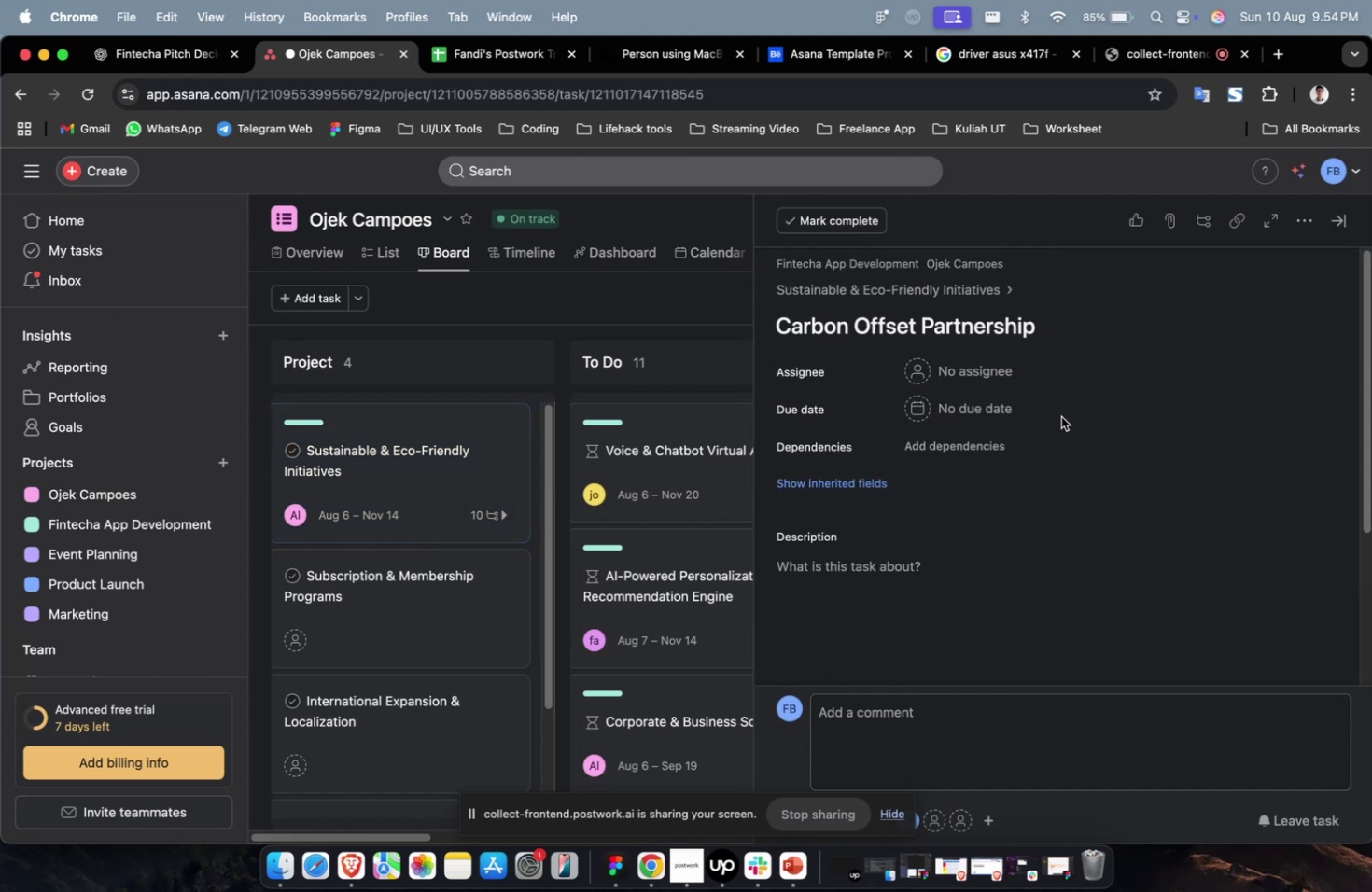 
scroll: coordinate [1078, 463], scroll_direction: down, amount: 53.0
 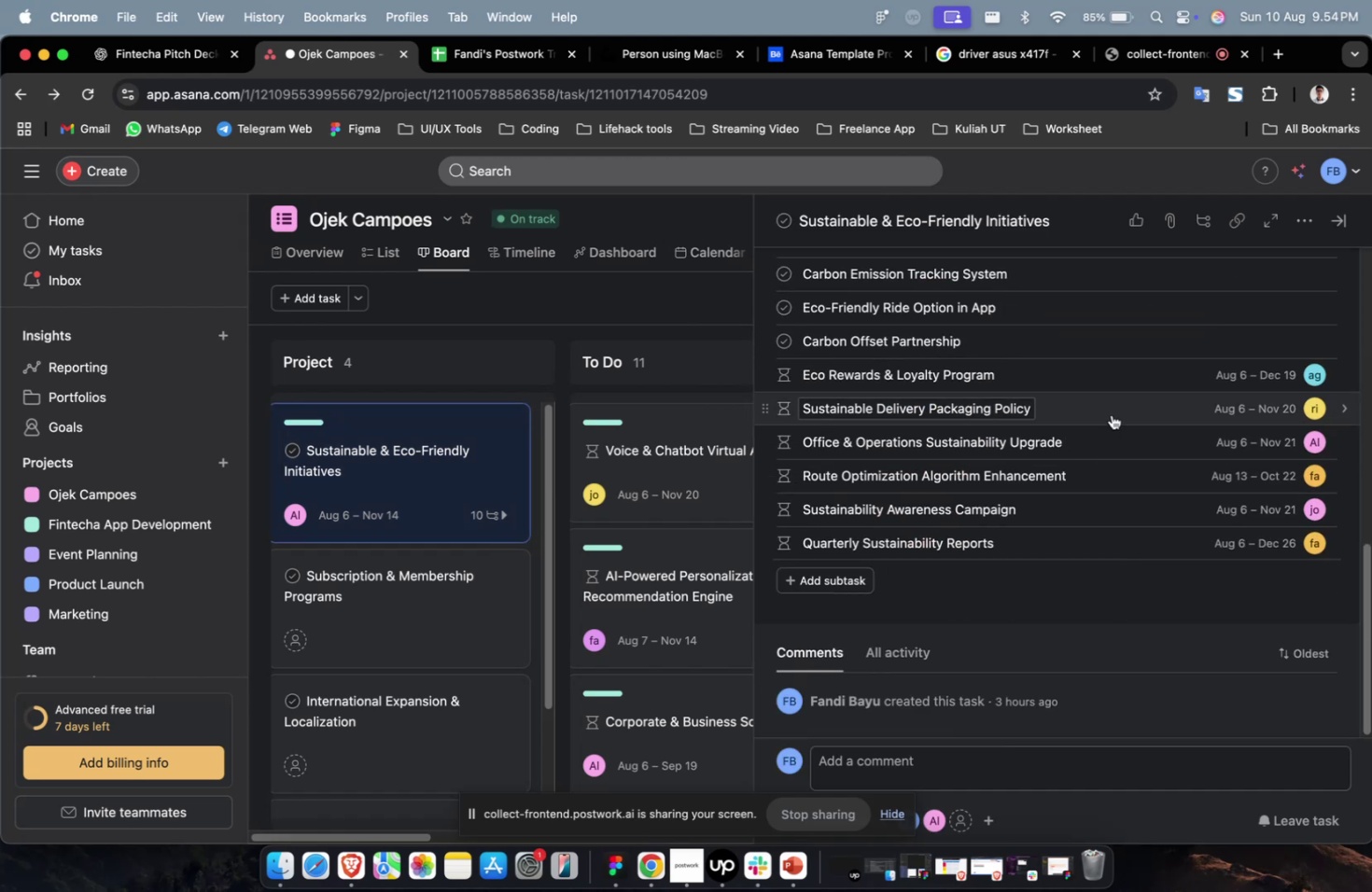 
left_click([1111, 413])
 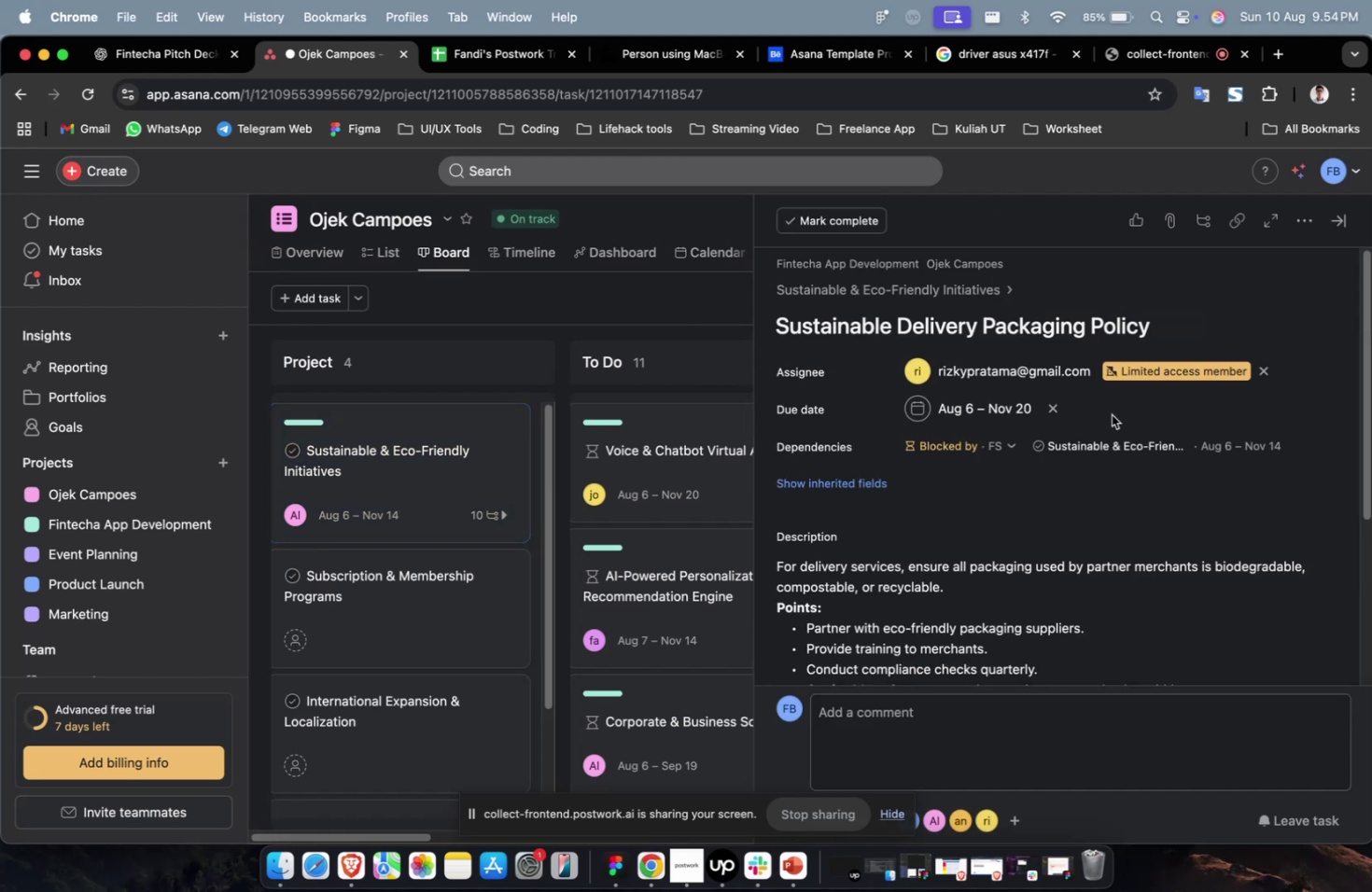 
scroll: coordinate [1111, 419], scroll_direction: down, amount: 50.0
 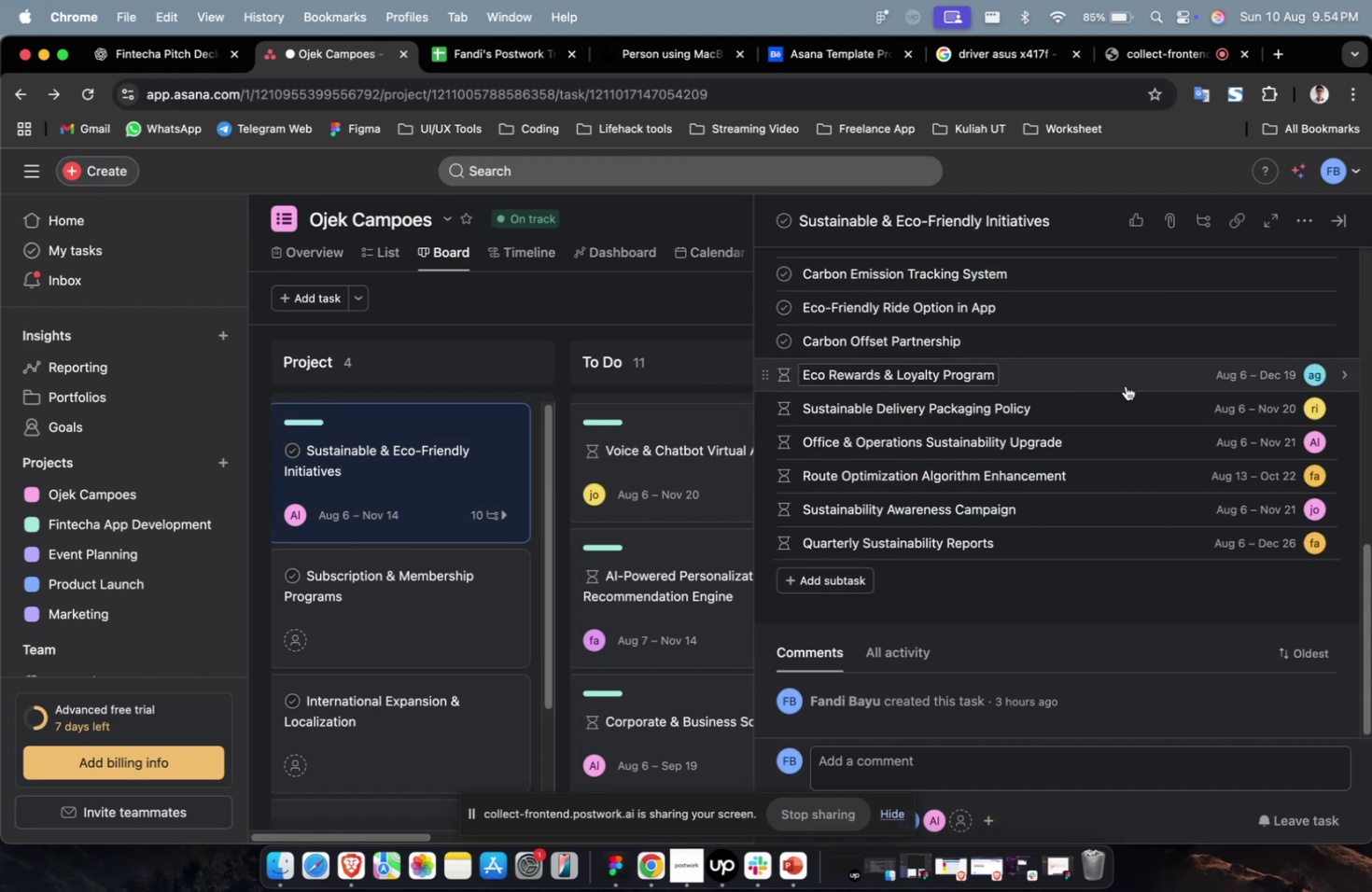 
left_click([1125, 385])
 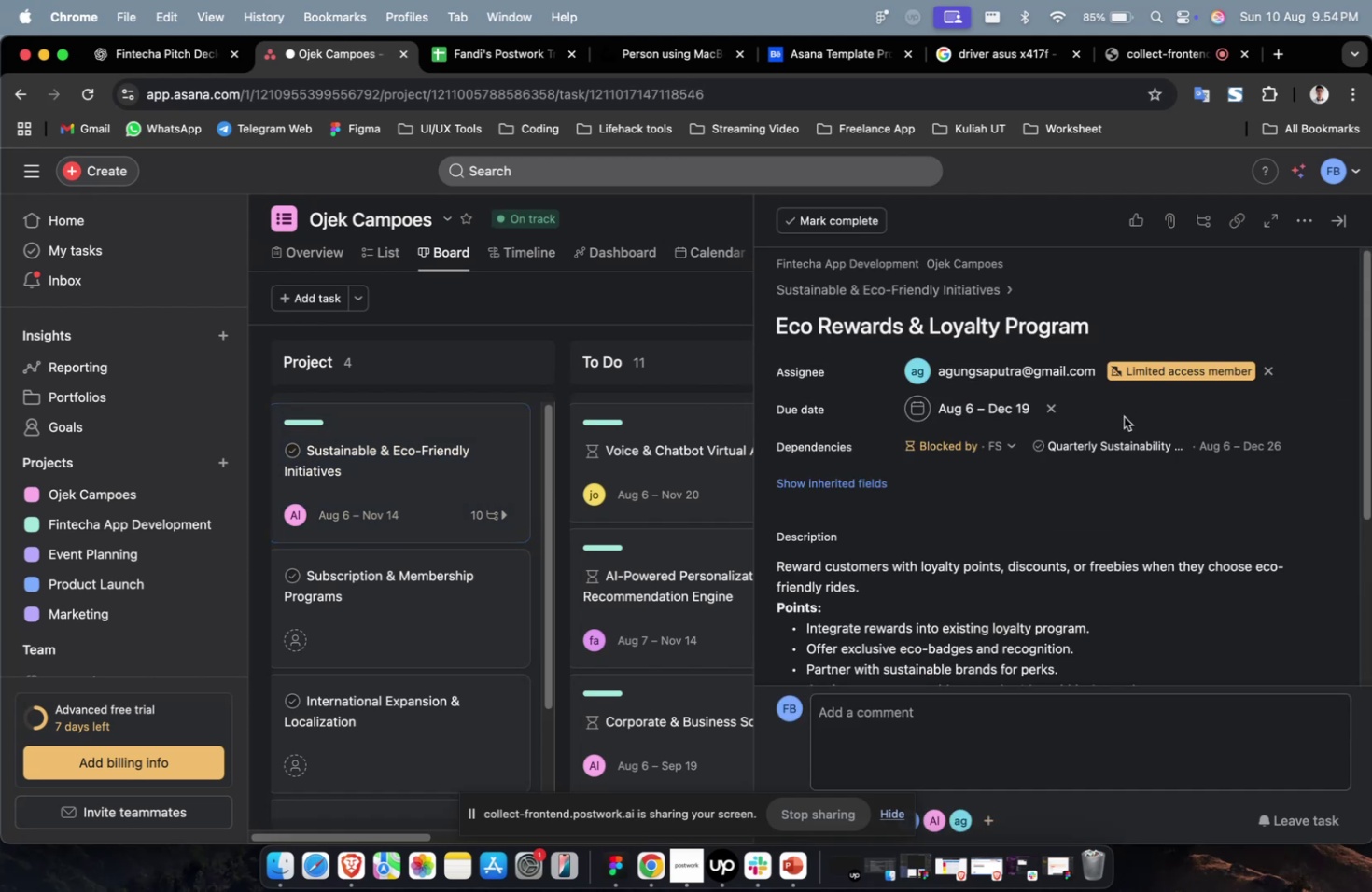 
scroll: coordinate [1123, 416], scroll_direction: down, amount: 25.0
 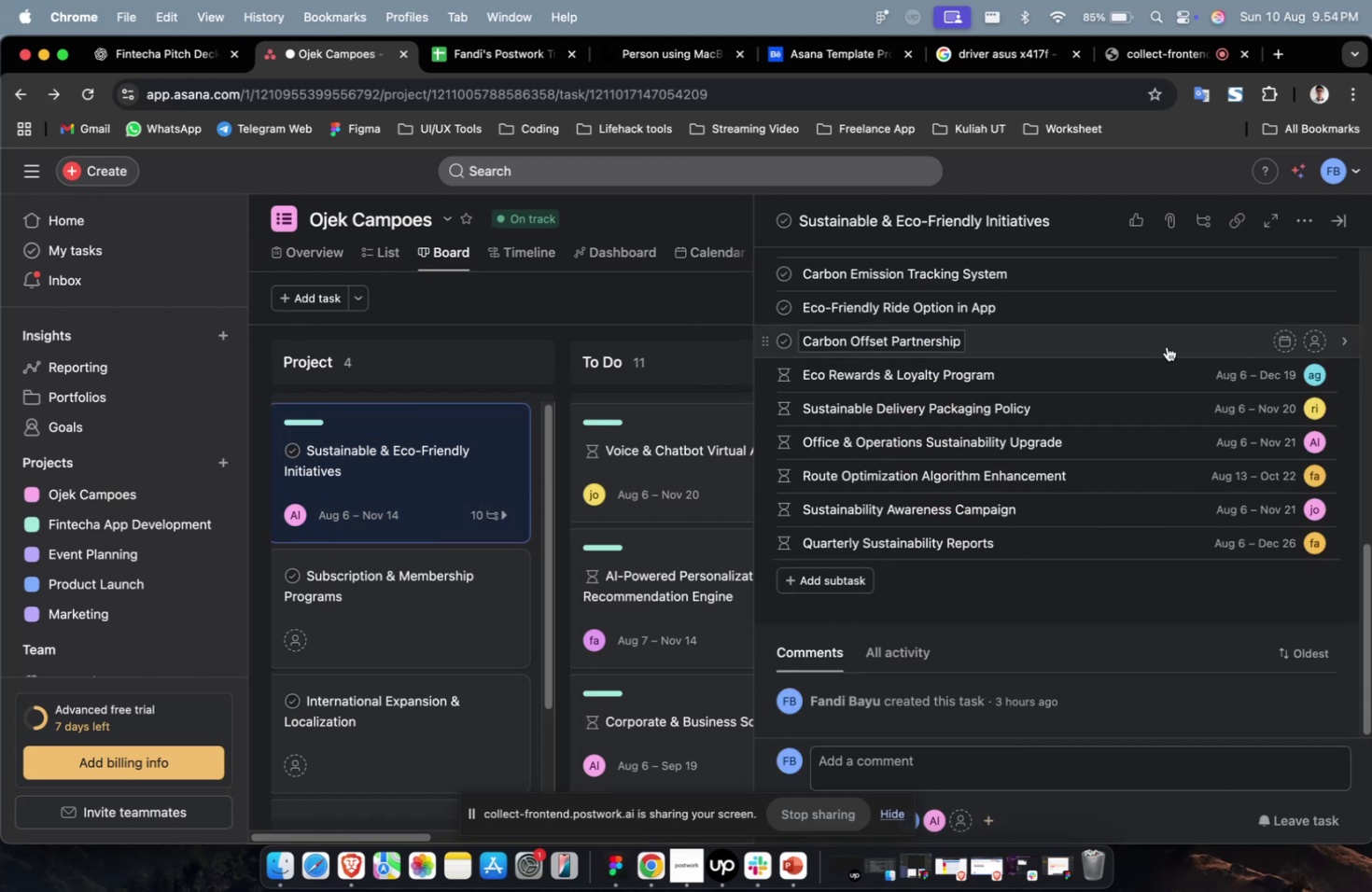 
left_click([1166, 346])
 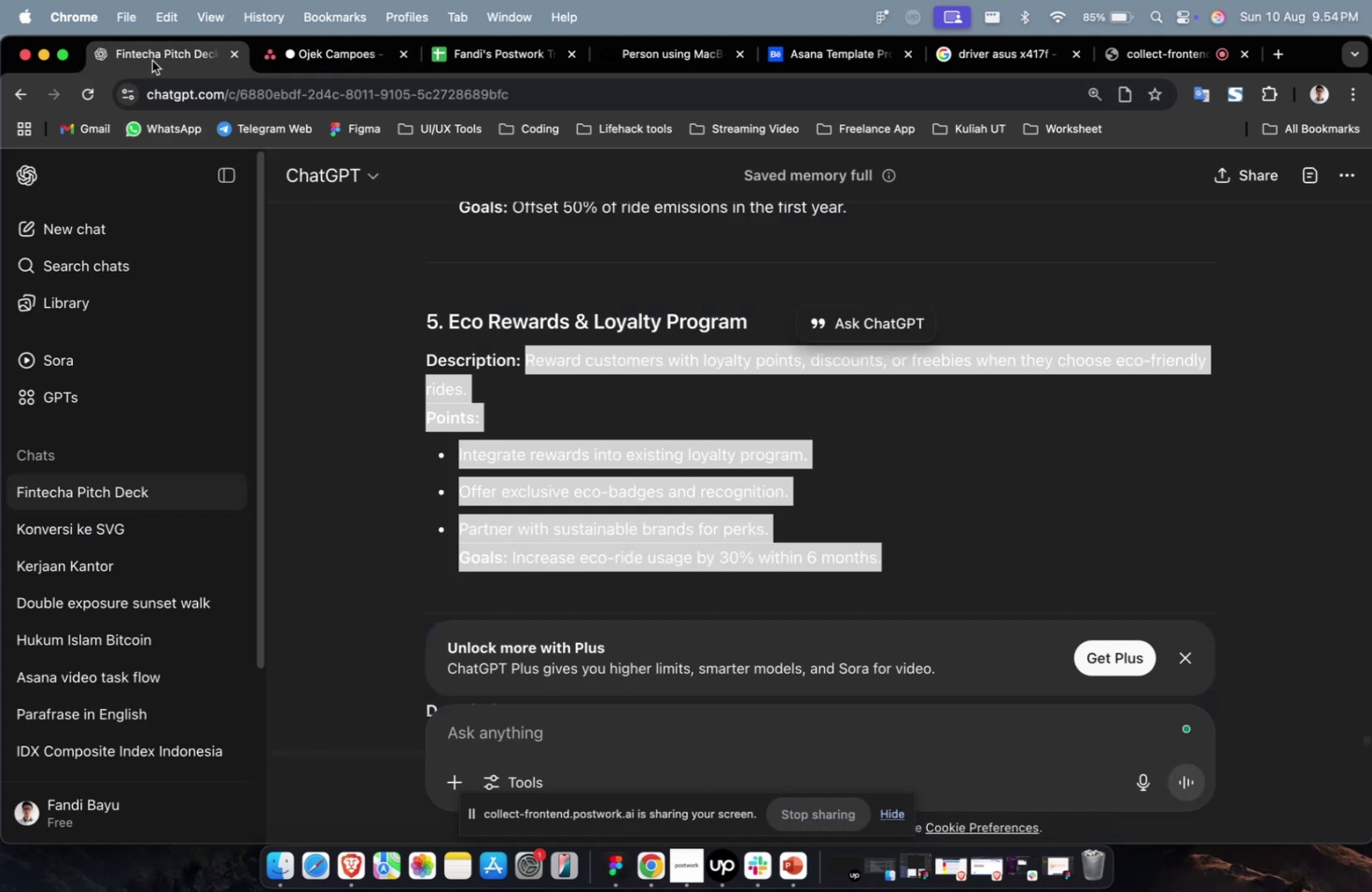 
scroll: coordinate [501, 270], scroll_direction: up, amount: 10.0
 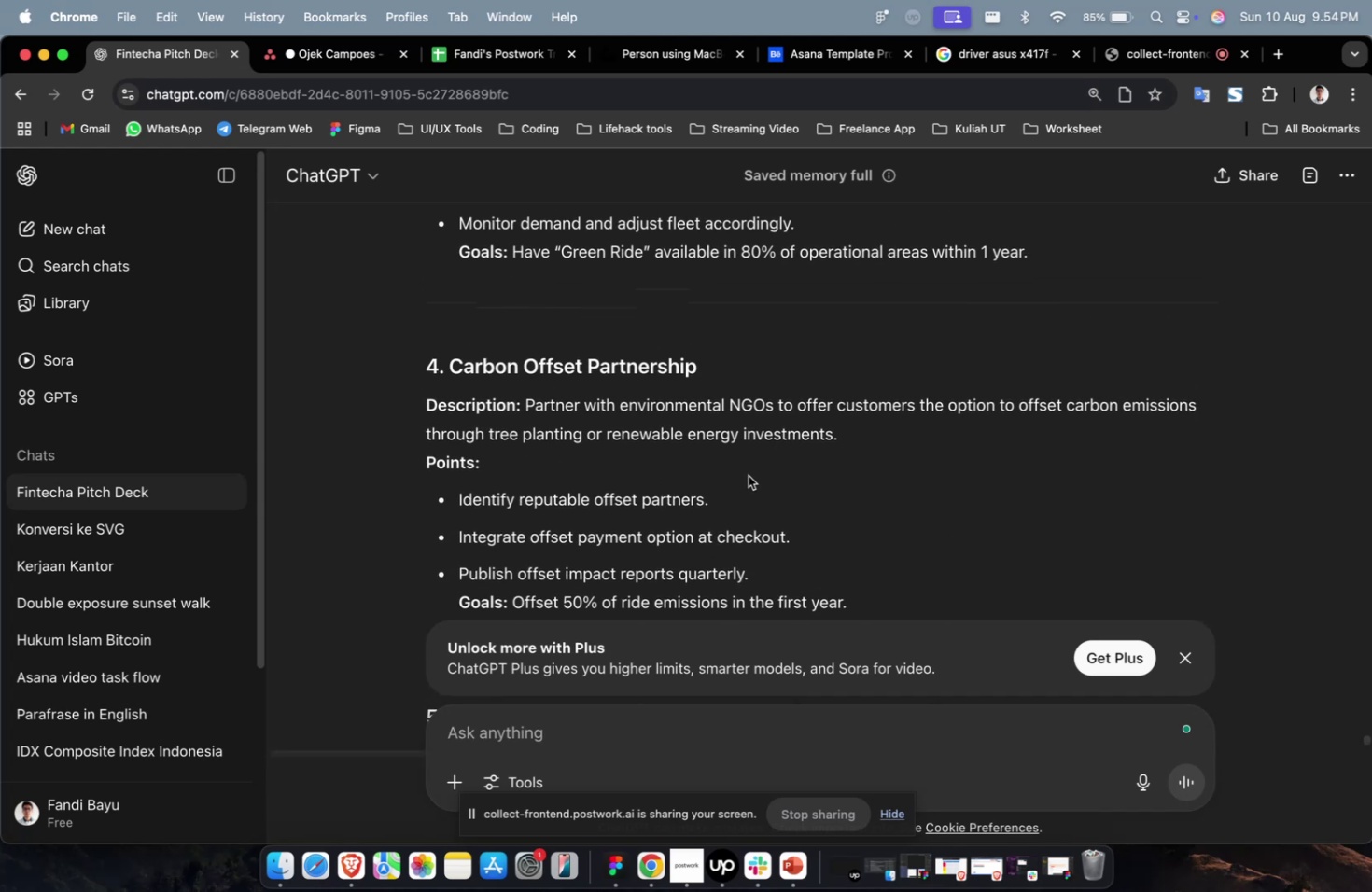 
scroll: coordinate [761, 498], scroll_direction: down, amount: 4.0
 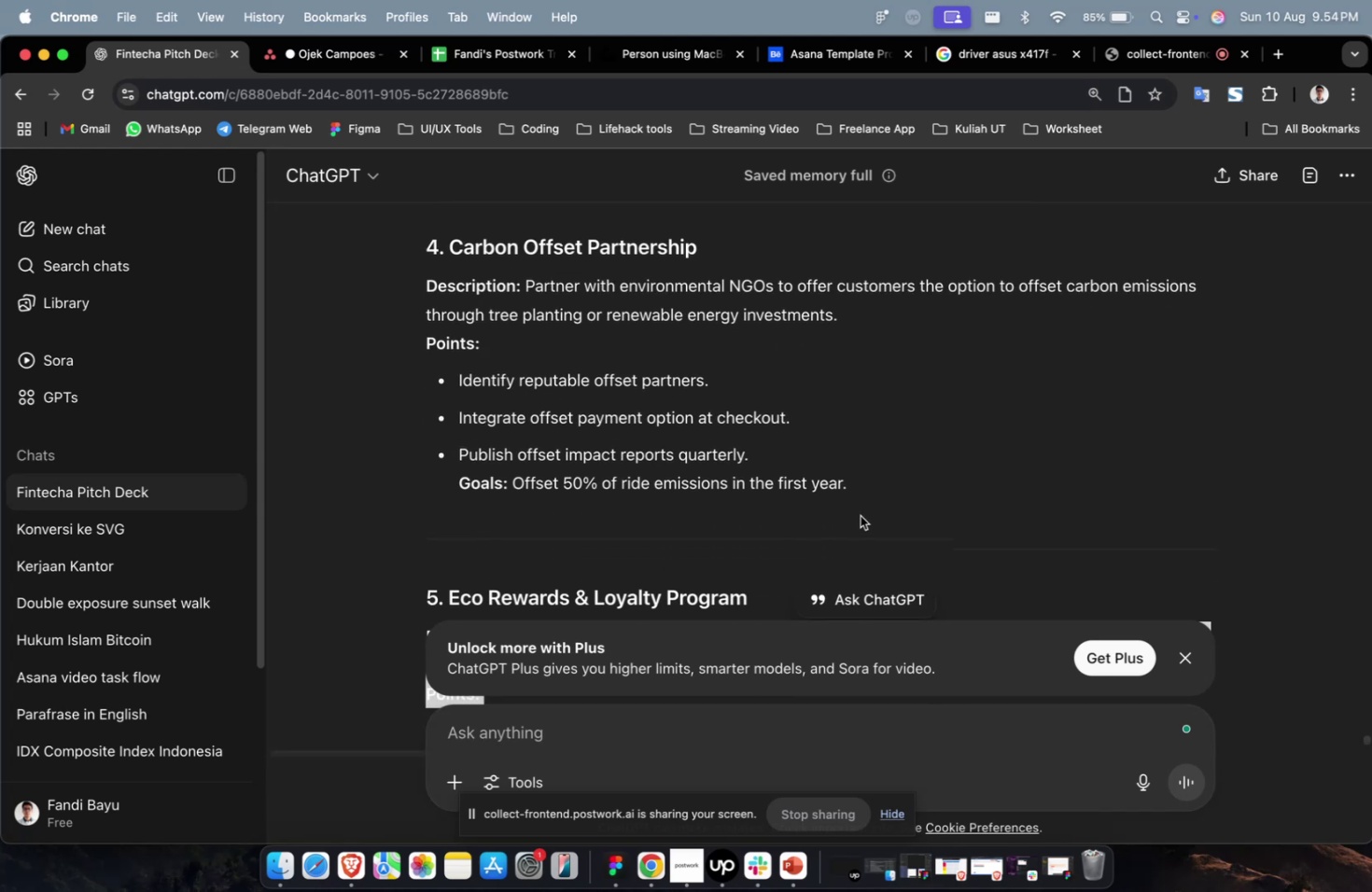 
left_click_drag(start_coordinate=[869, 489], to_coordinate=[525, 298])
 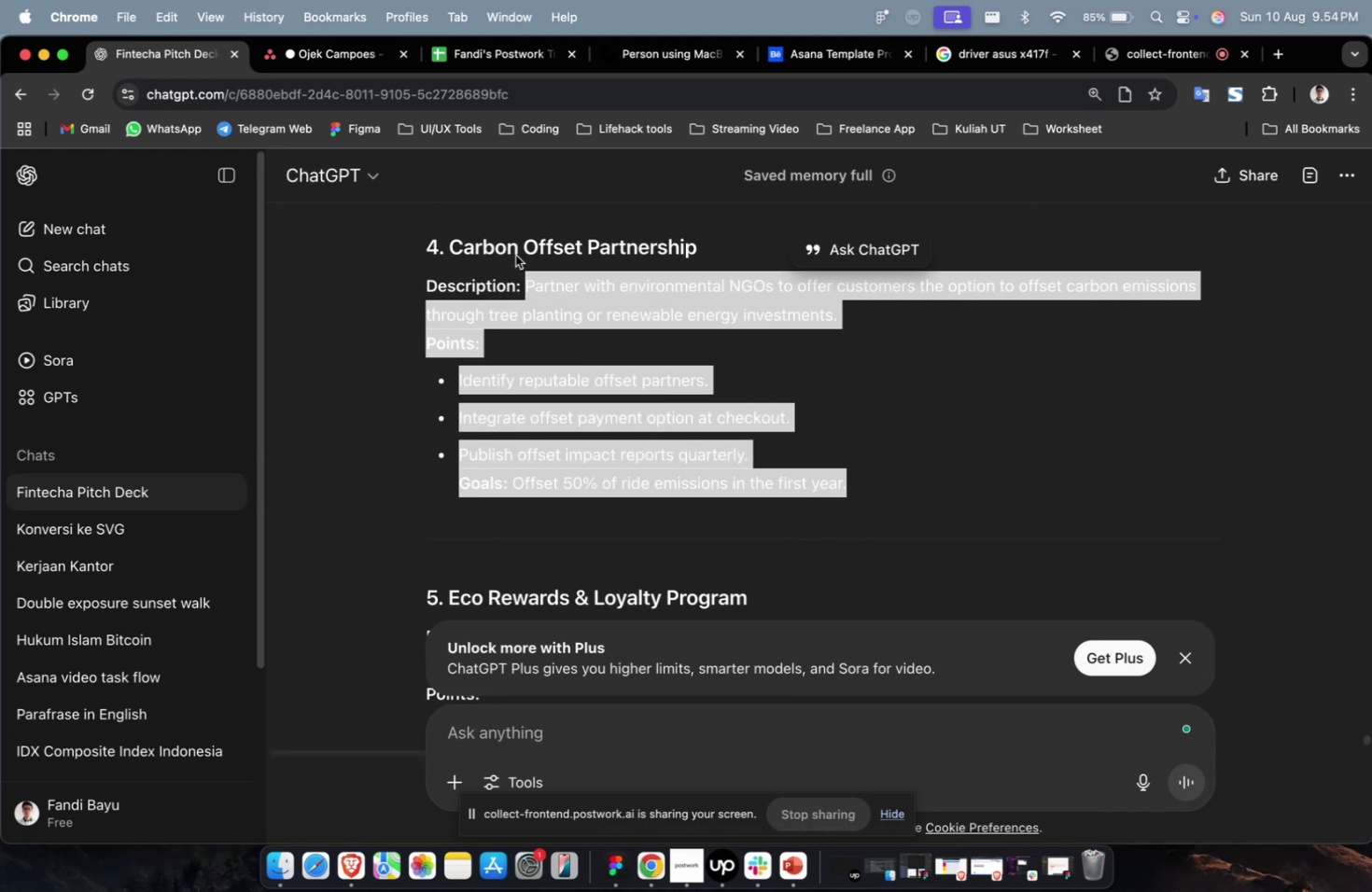 
key(Meta+C)
 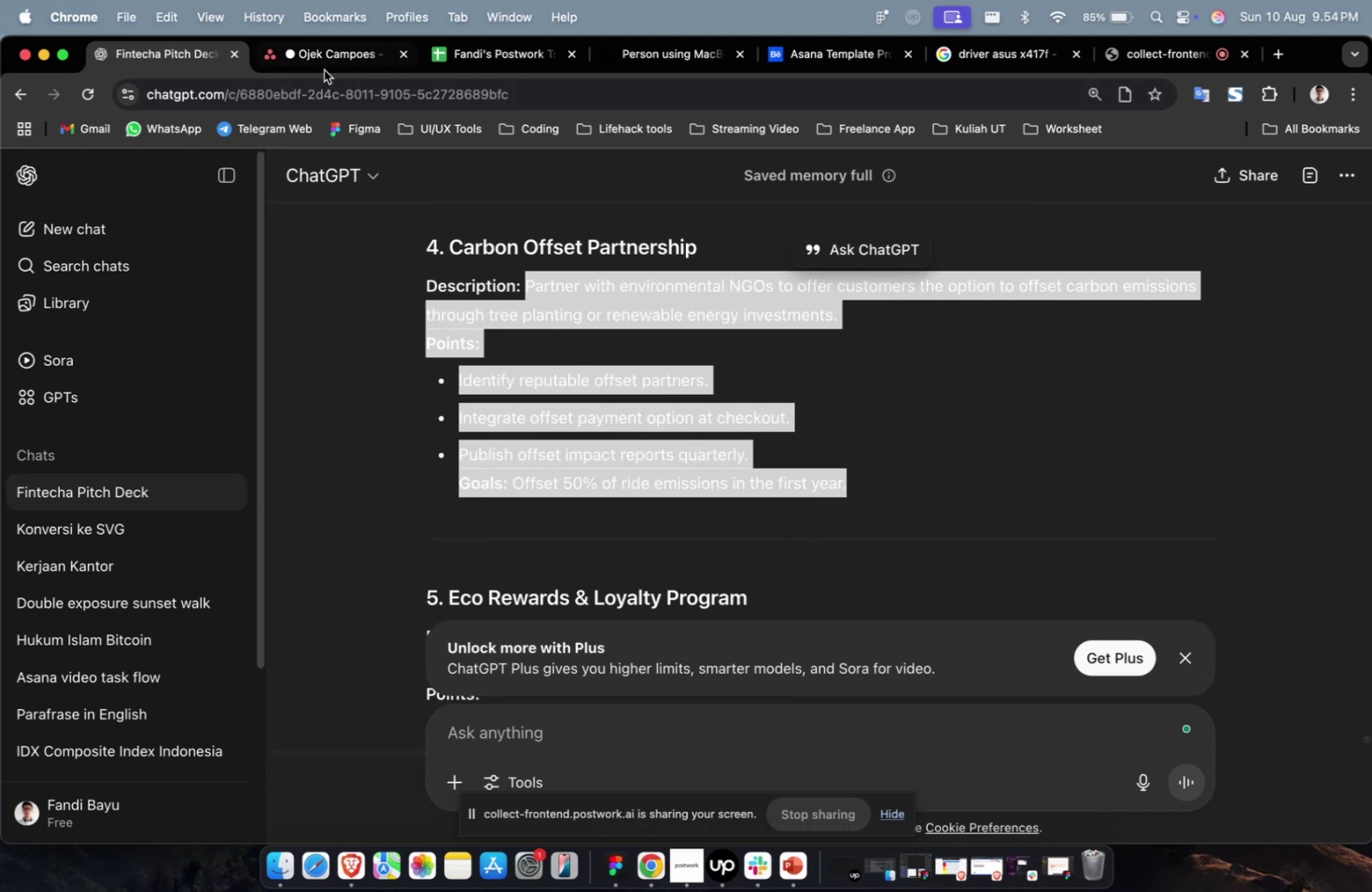 
key(Meta+C)
 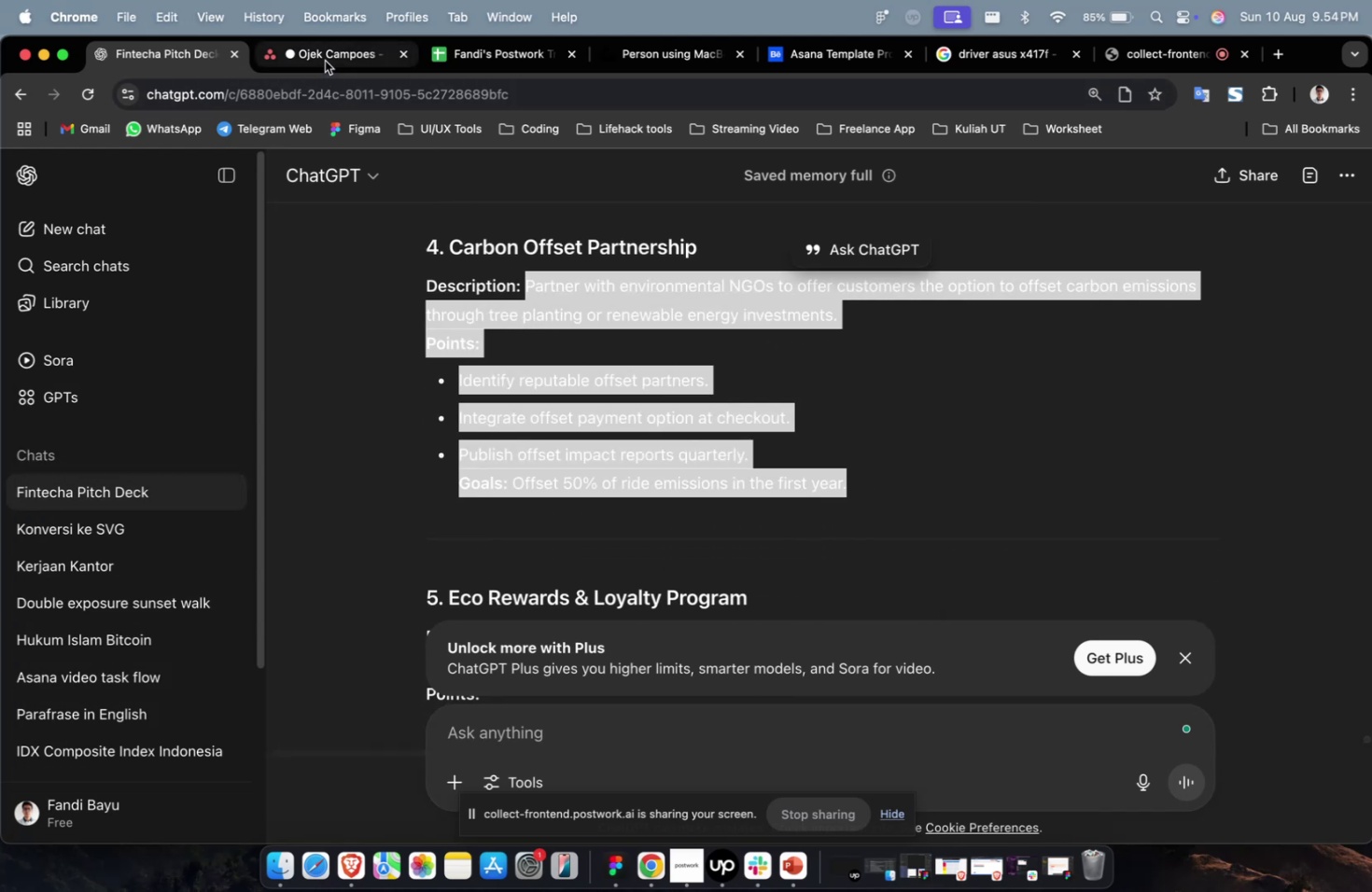 
left_click([325, 61])
 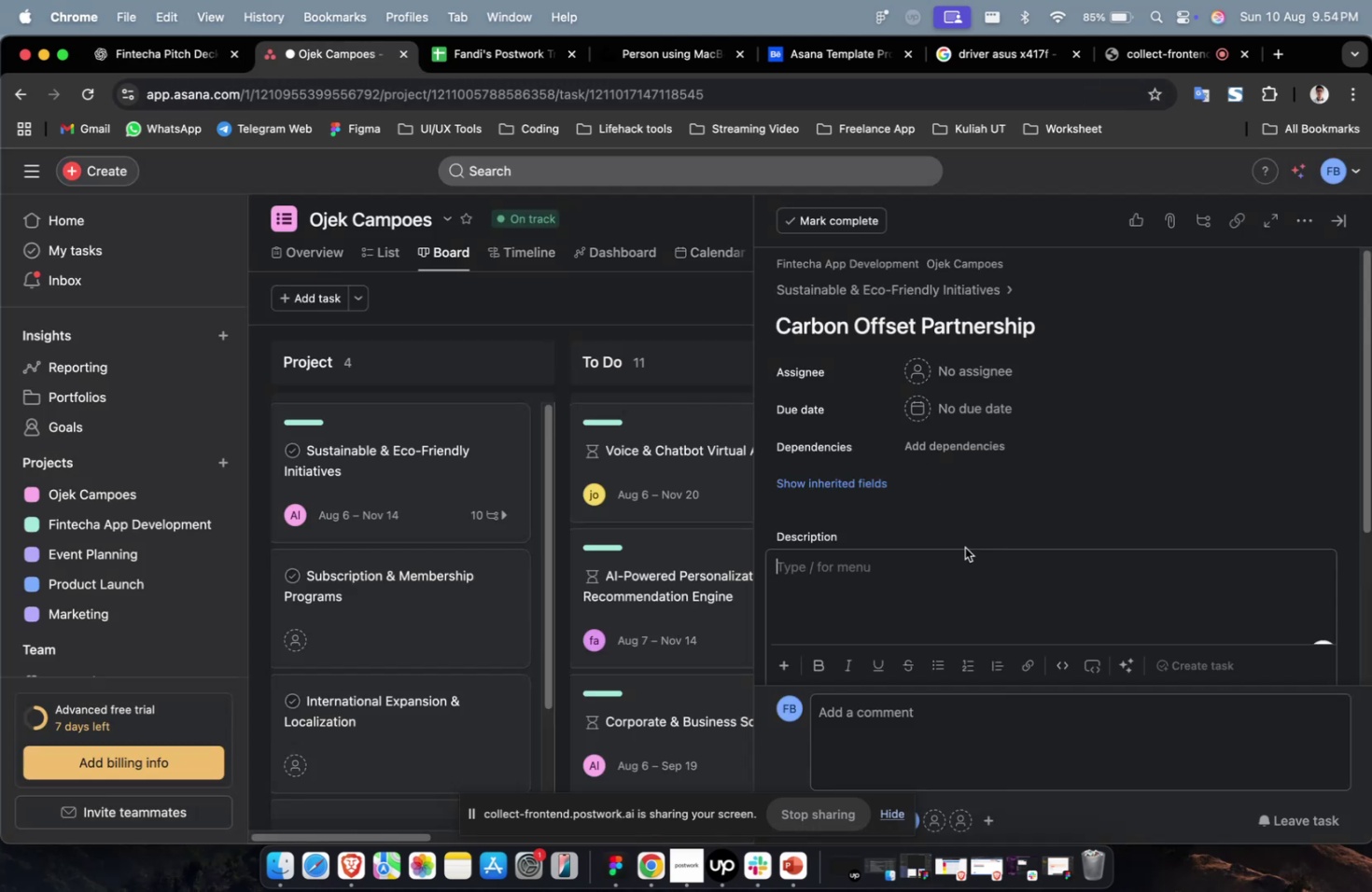 
key(Meta+V)
 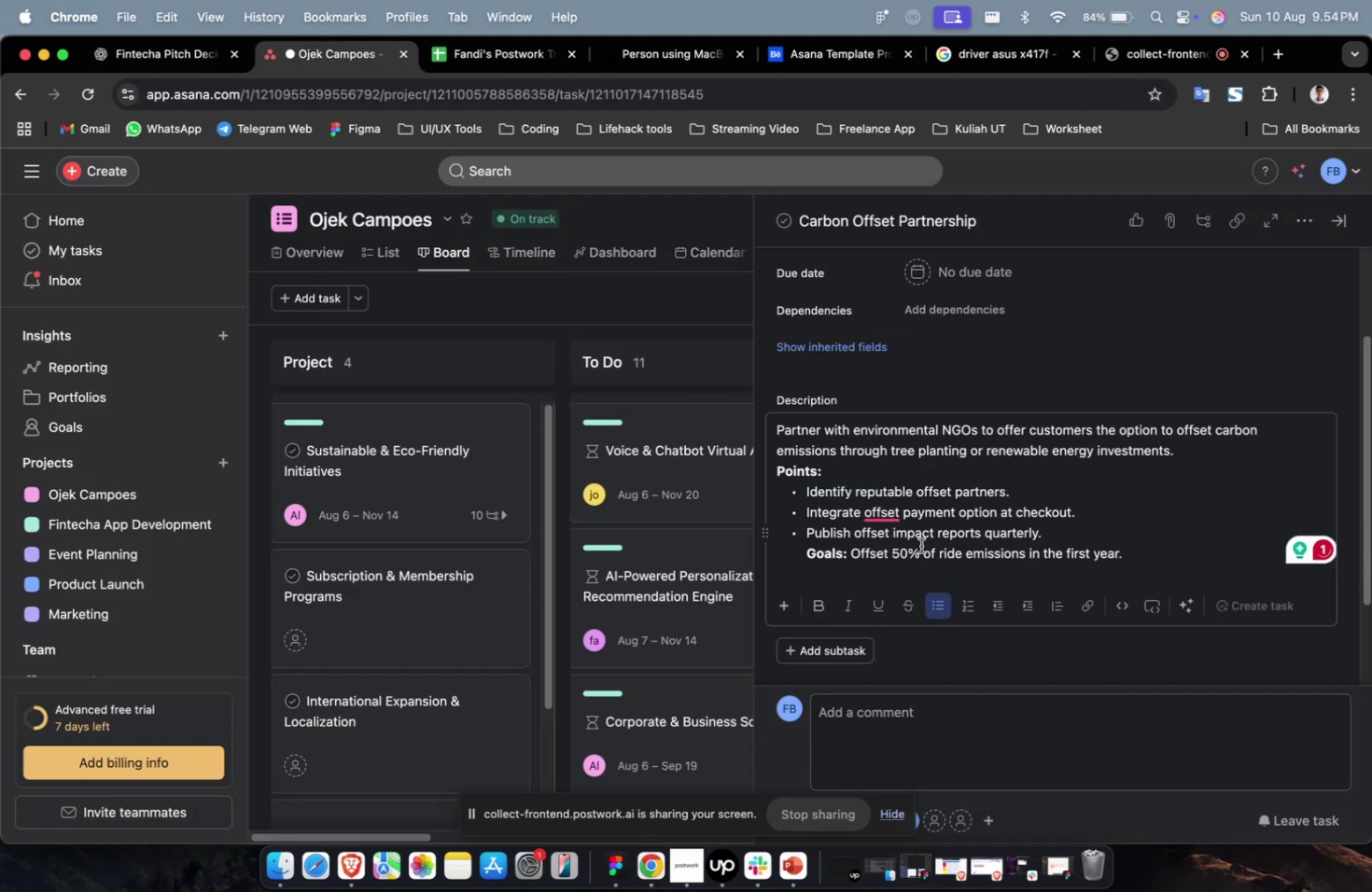 
scroll: coordinate [942, 513], scroll_direction: up, amount: 4.0
 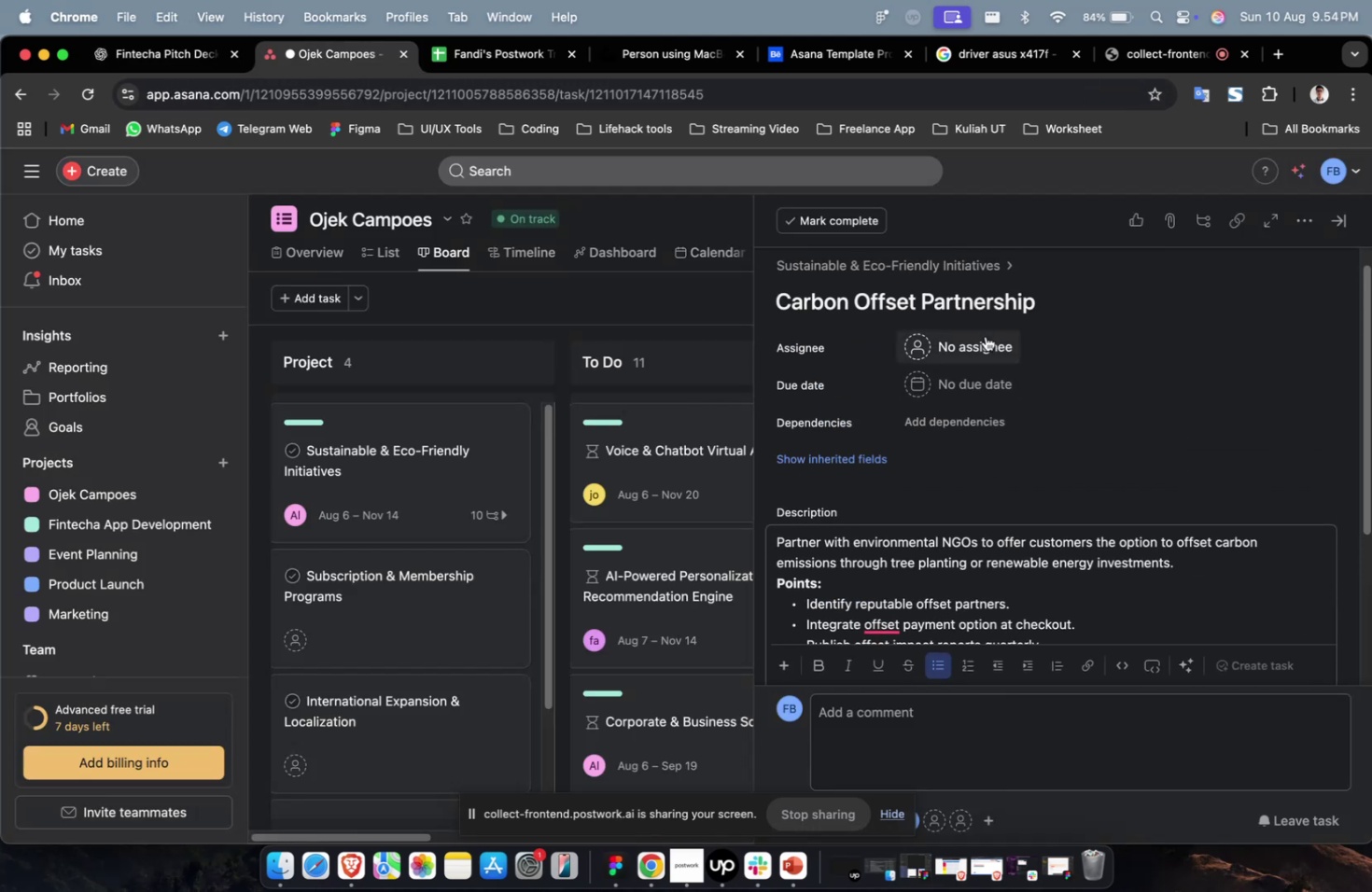 
left_click([985, 336])
 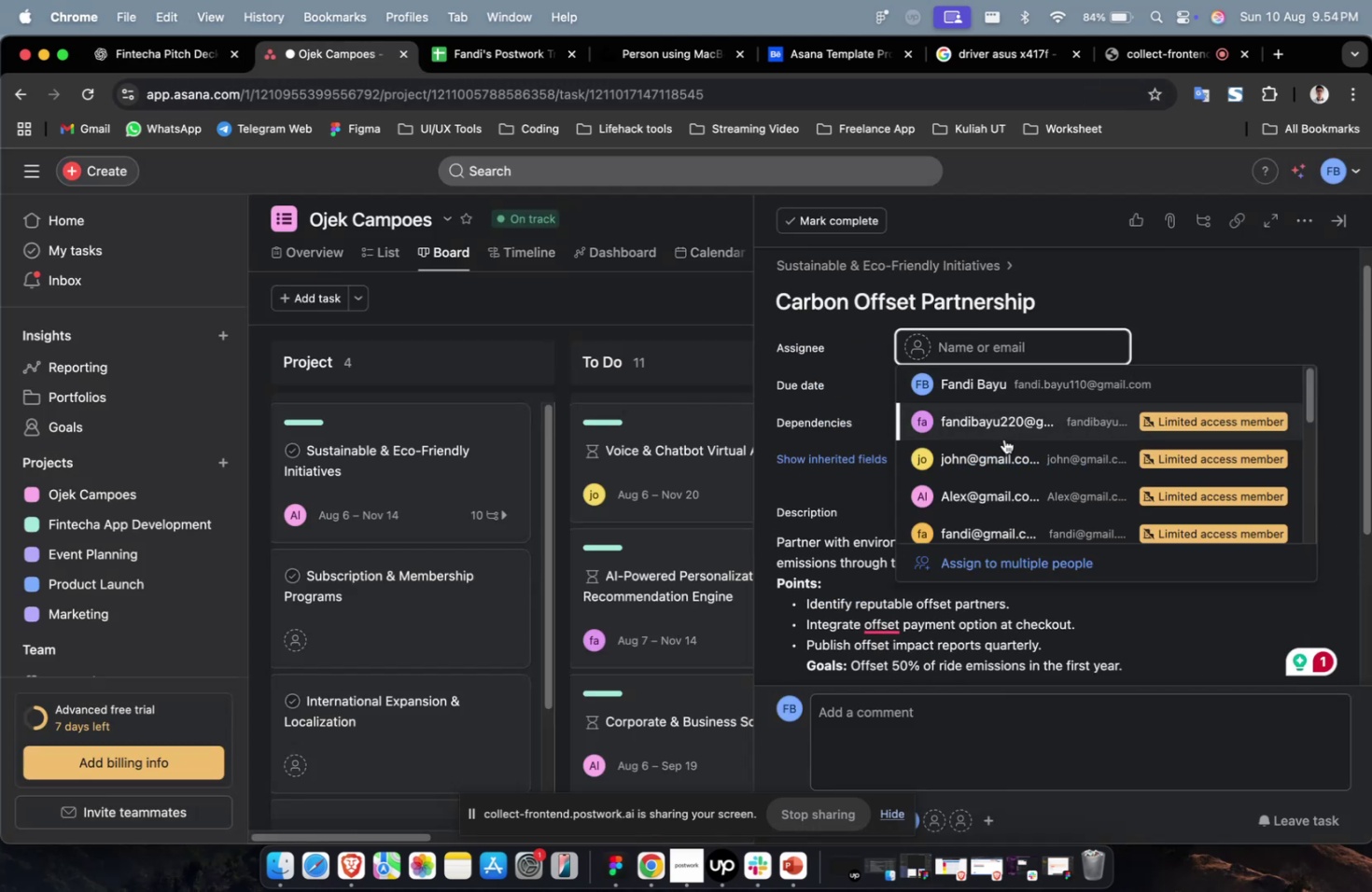 
left_click([1003, 439])
 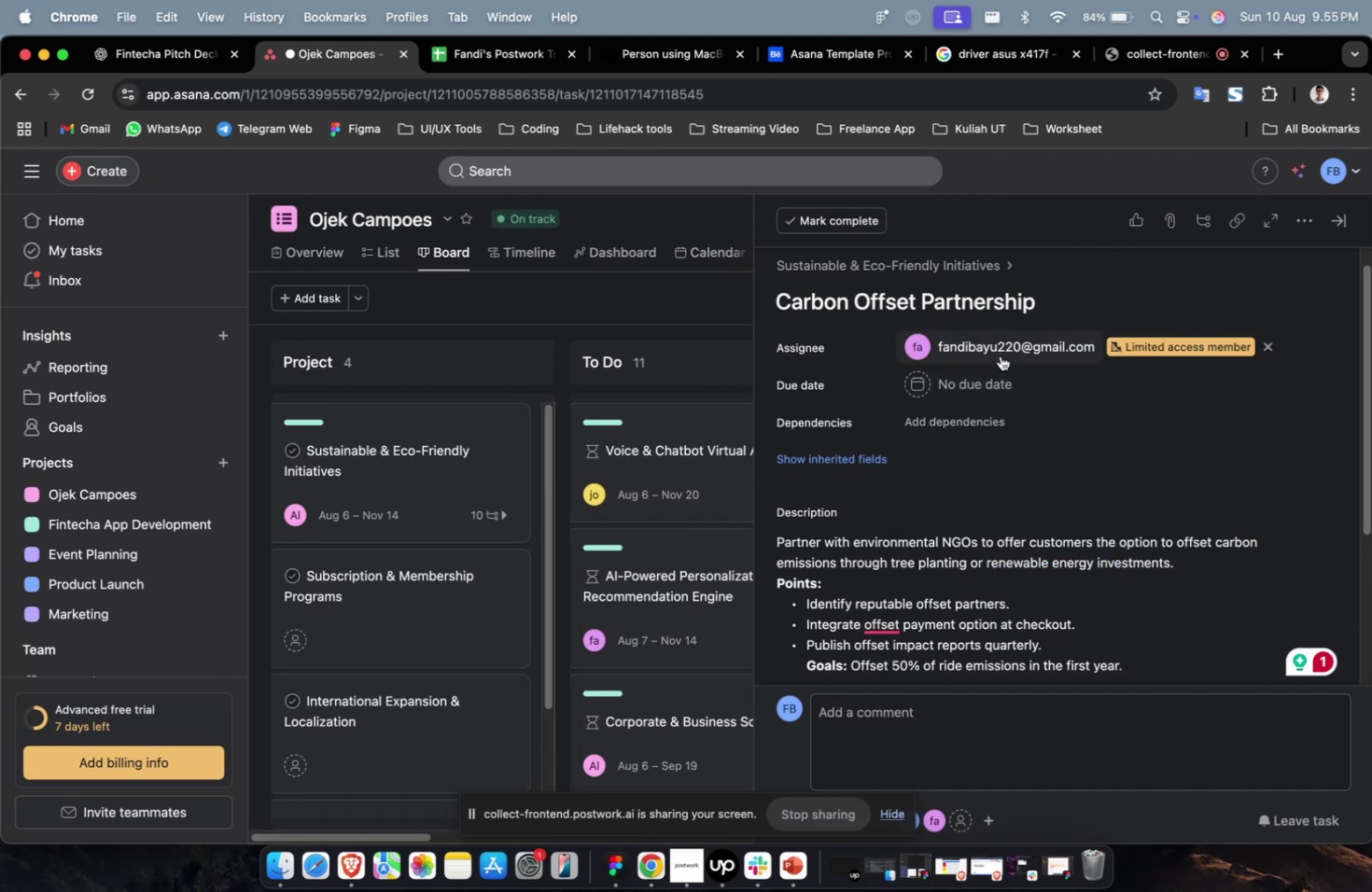 
double_click([1000, 355])
 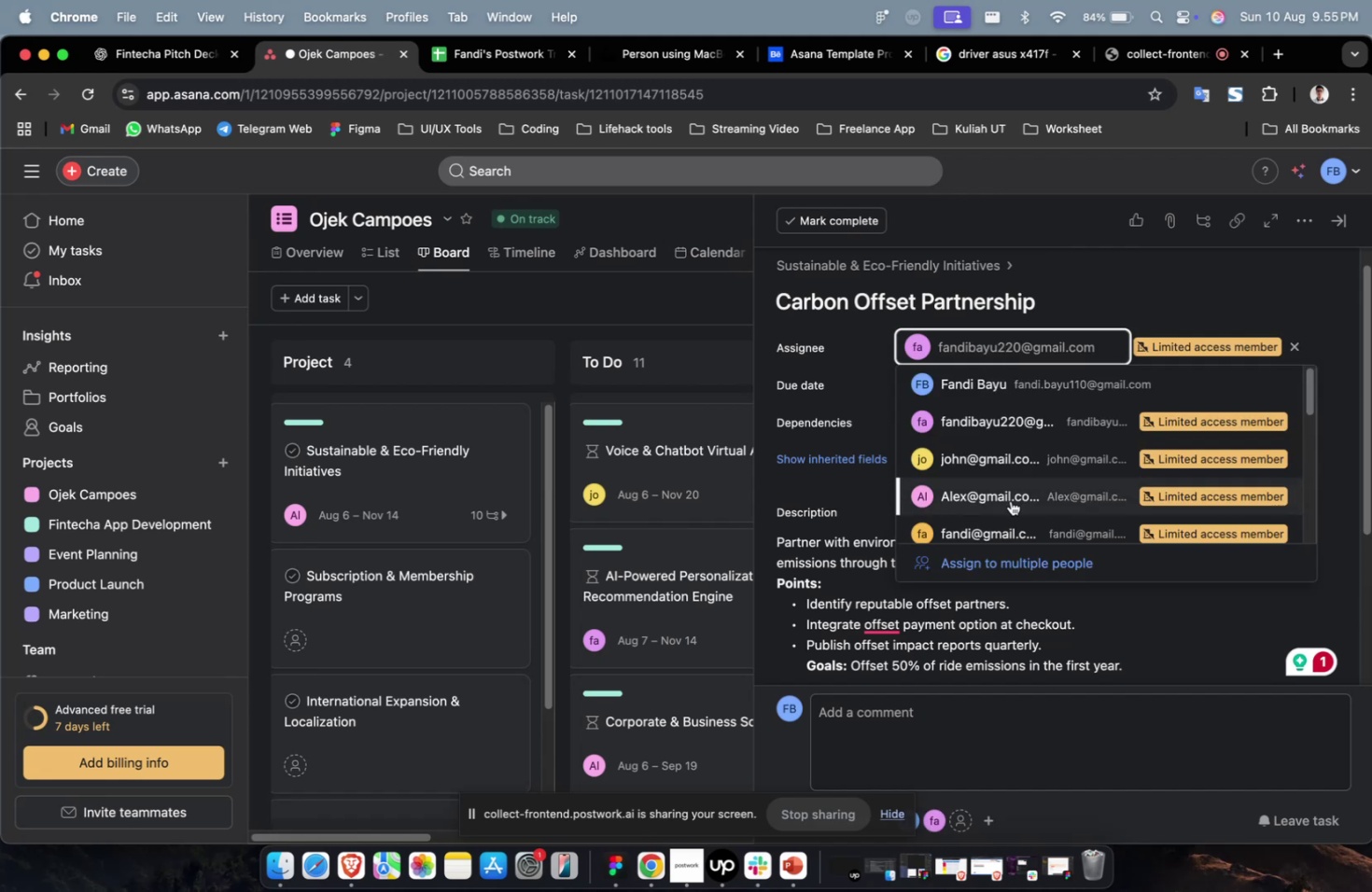 
left_click([1010, 501])
 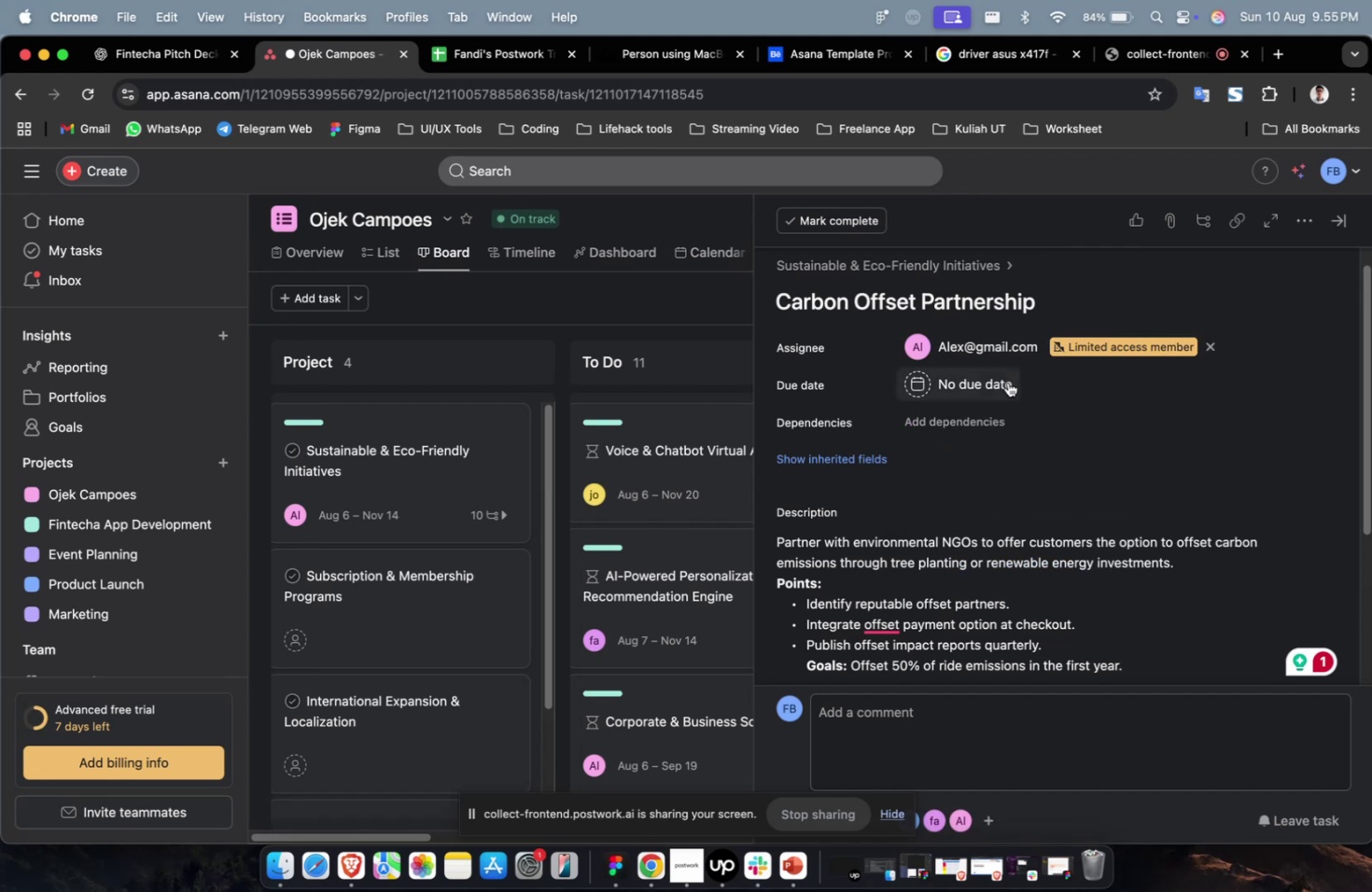 
double_click([1007, 382])
 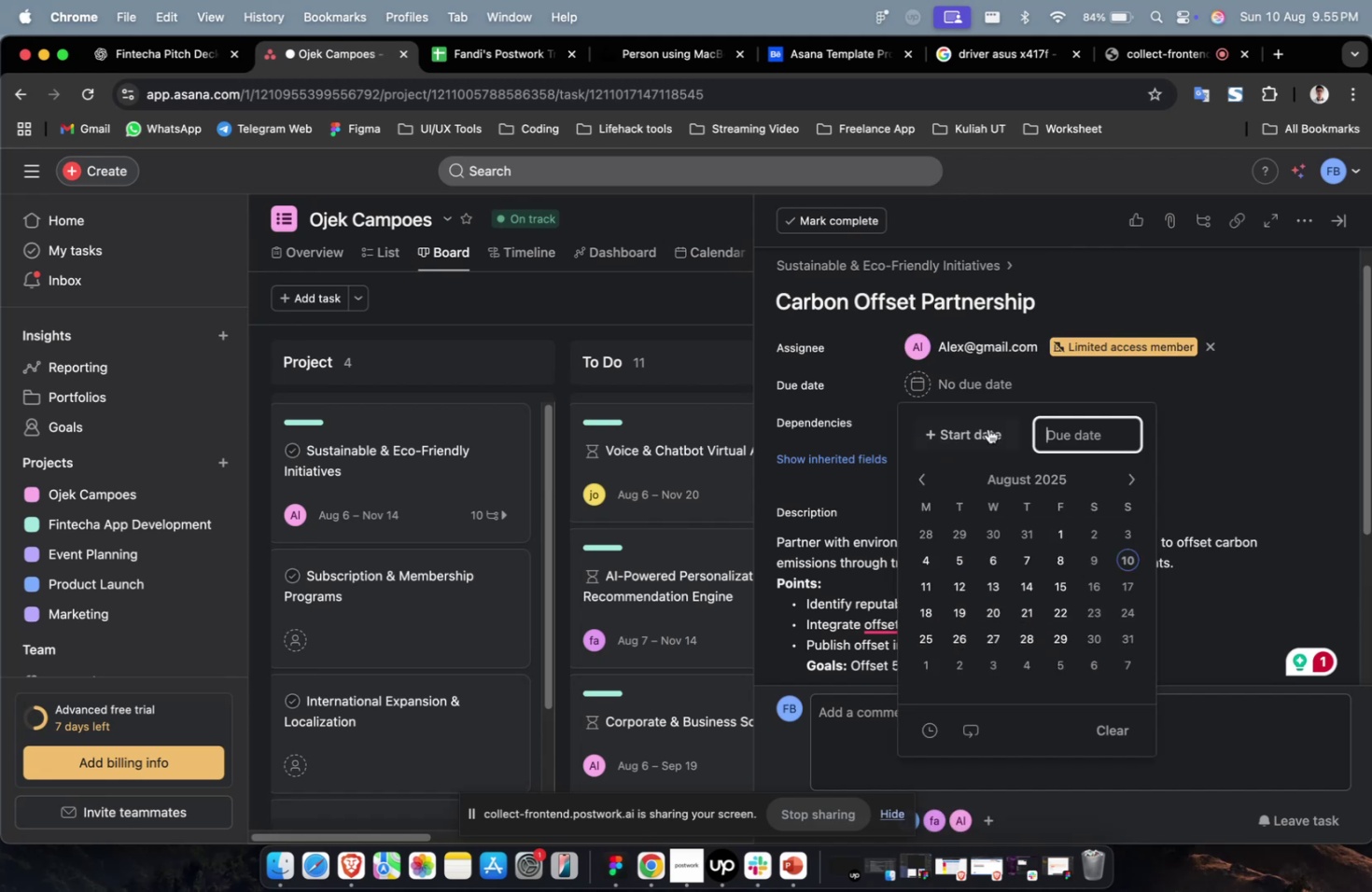 
triple_click([987, 428])
 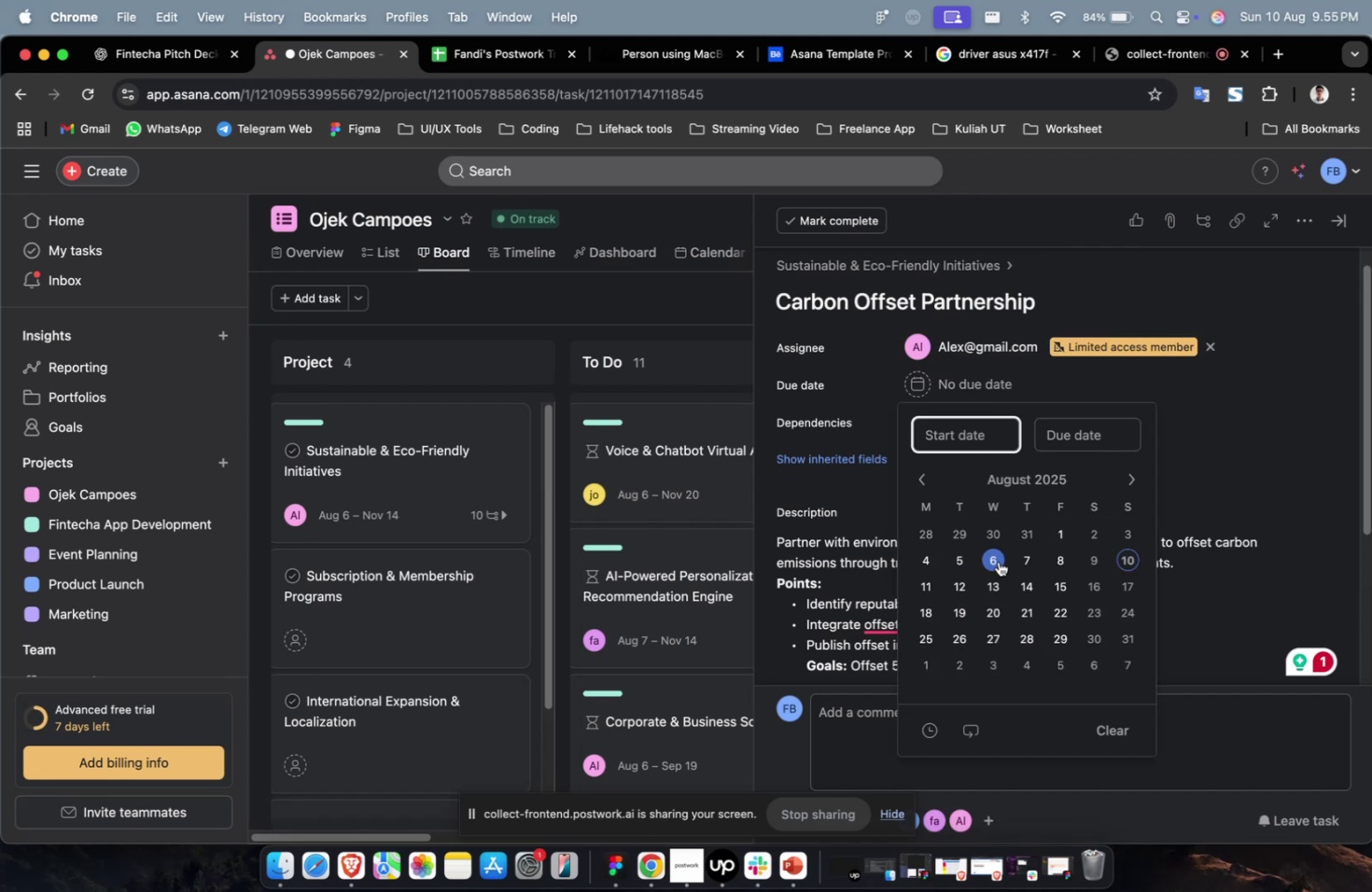 
triple_click([997, 560])
 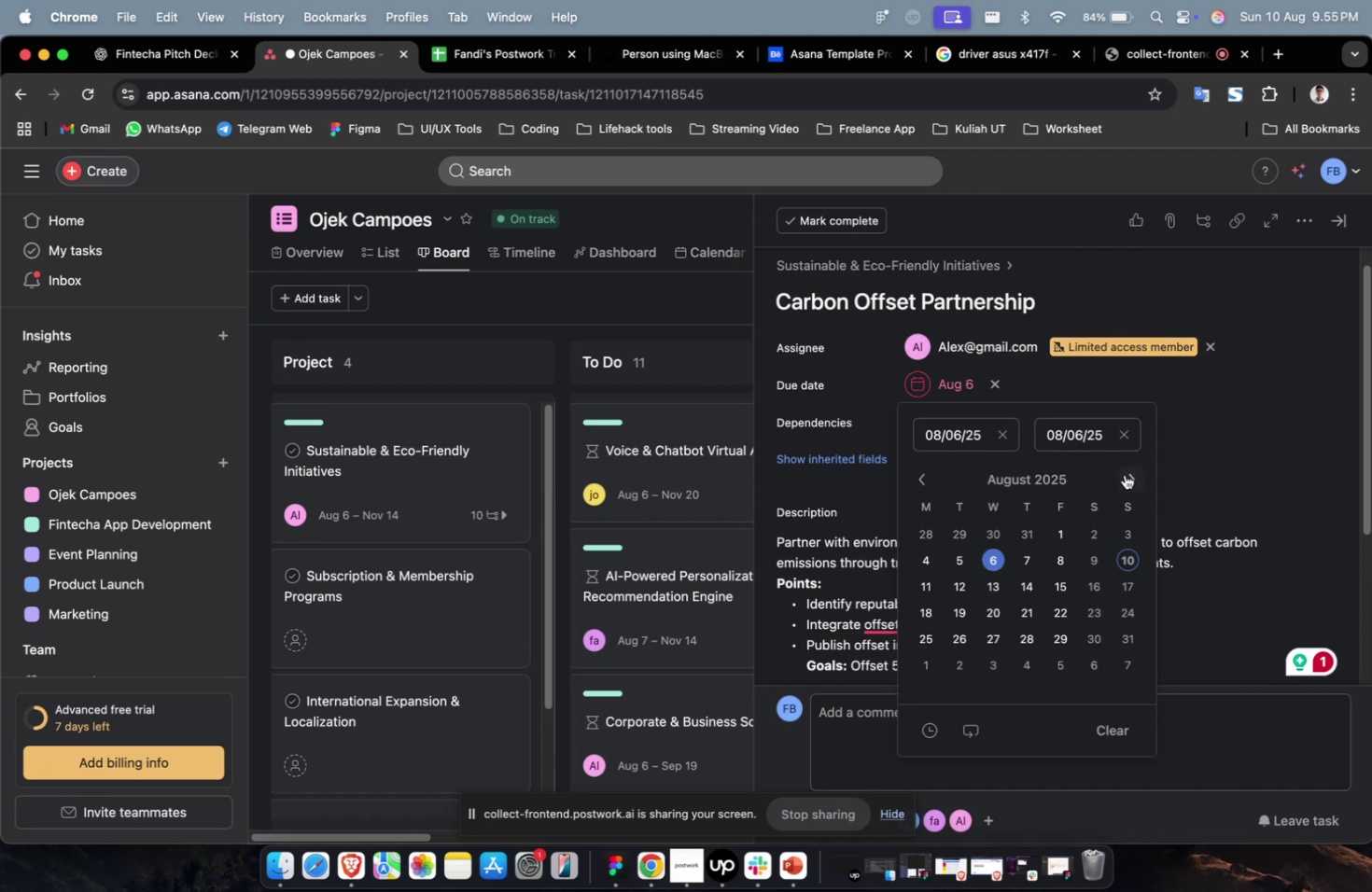 
triple_click([1124, 473])
 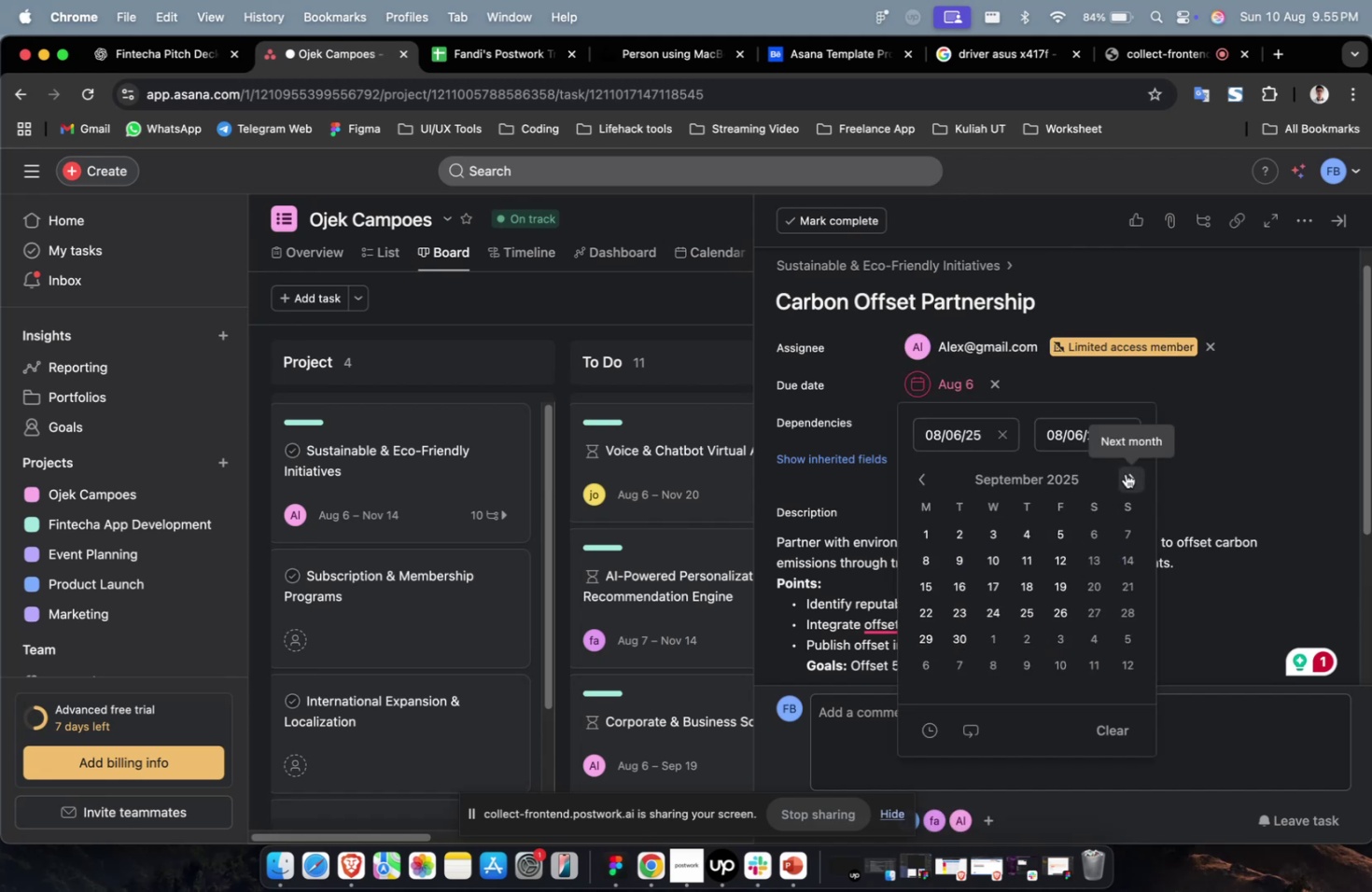 
triple_click([1125, 473])
 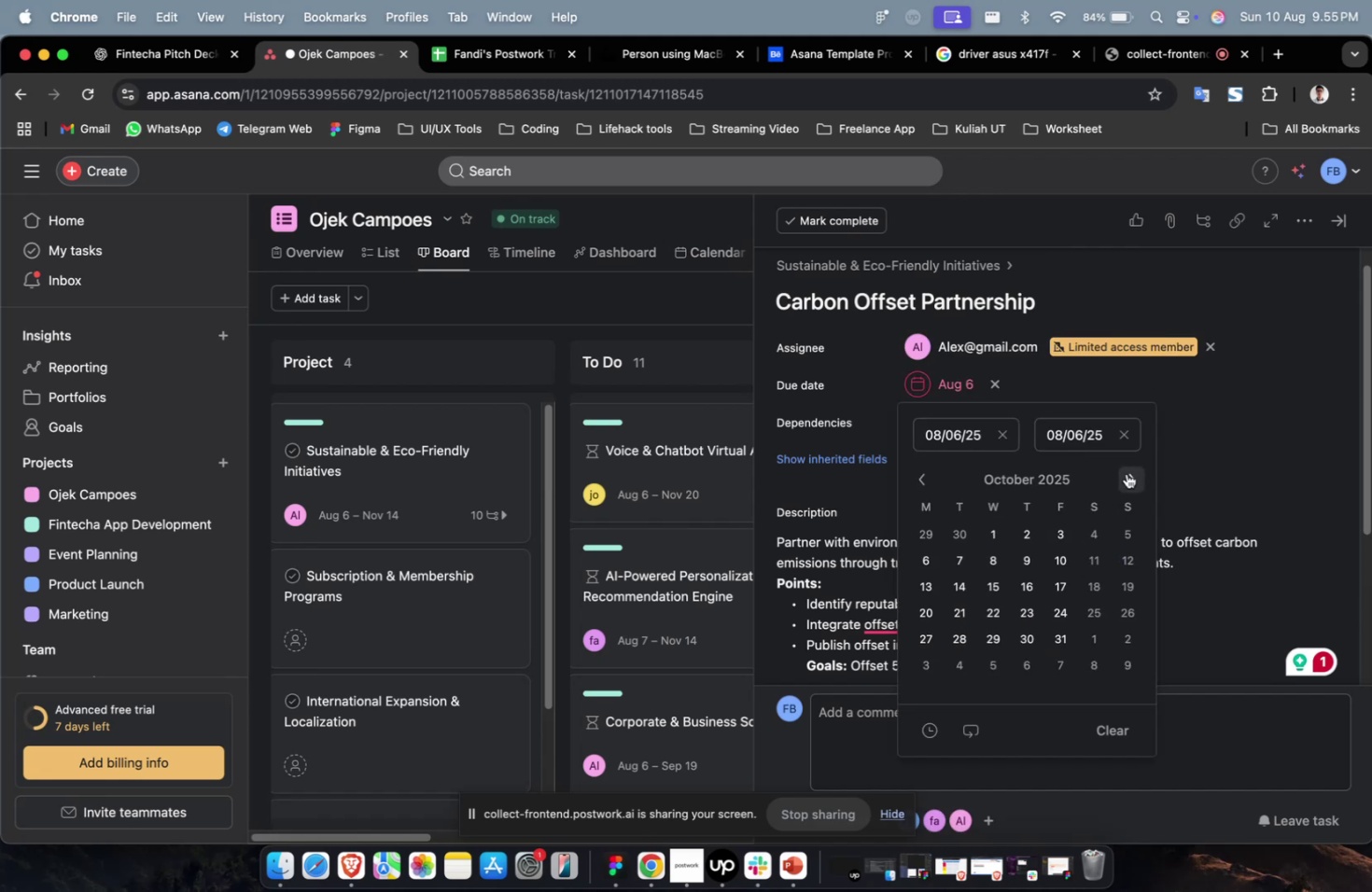 
triple_click([1126, 473])
 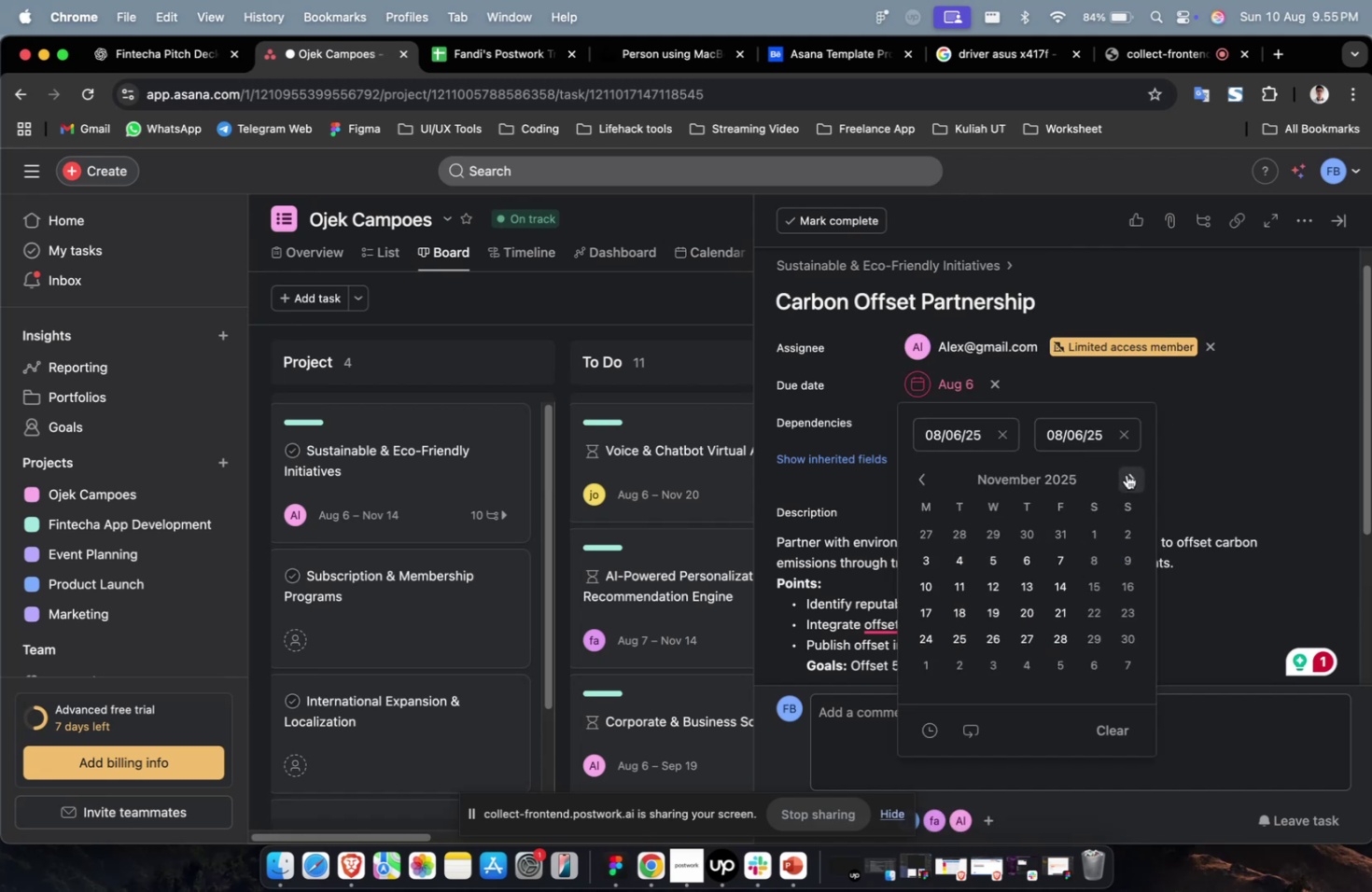 
left_click_drag(start_coordinate=[1126, 473], to_coordinate=[1123, 478])
 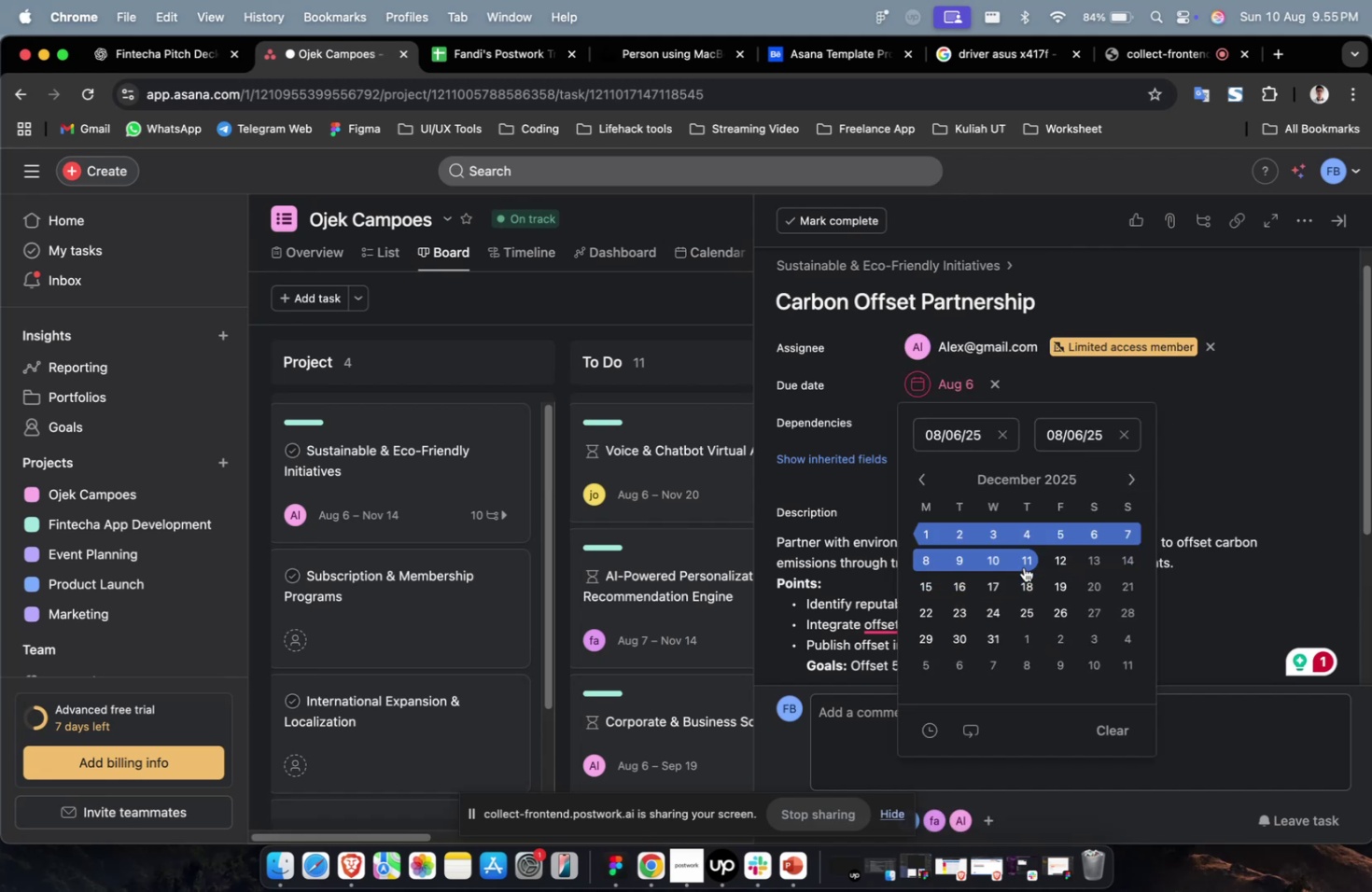 
triple_click([1024, 565])
 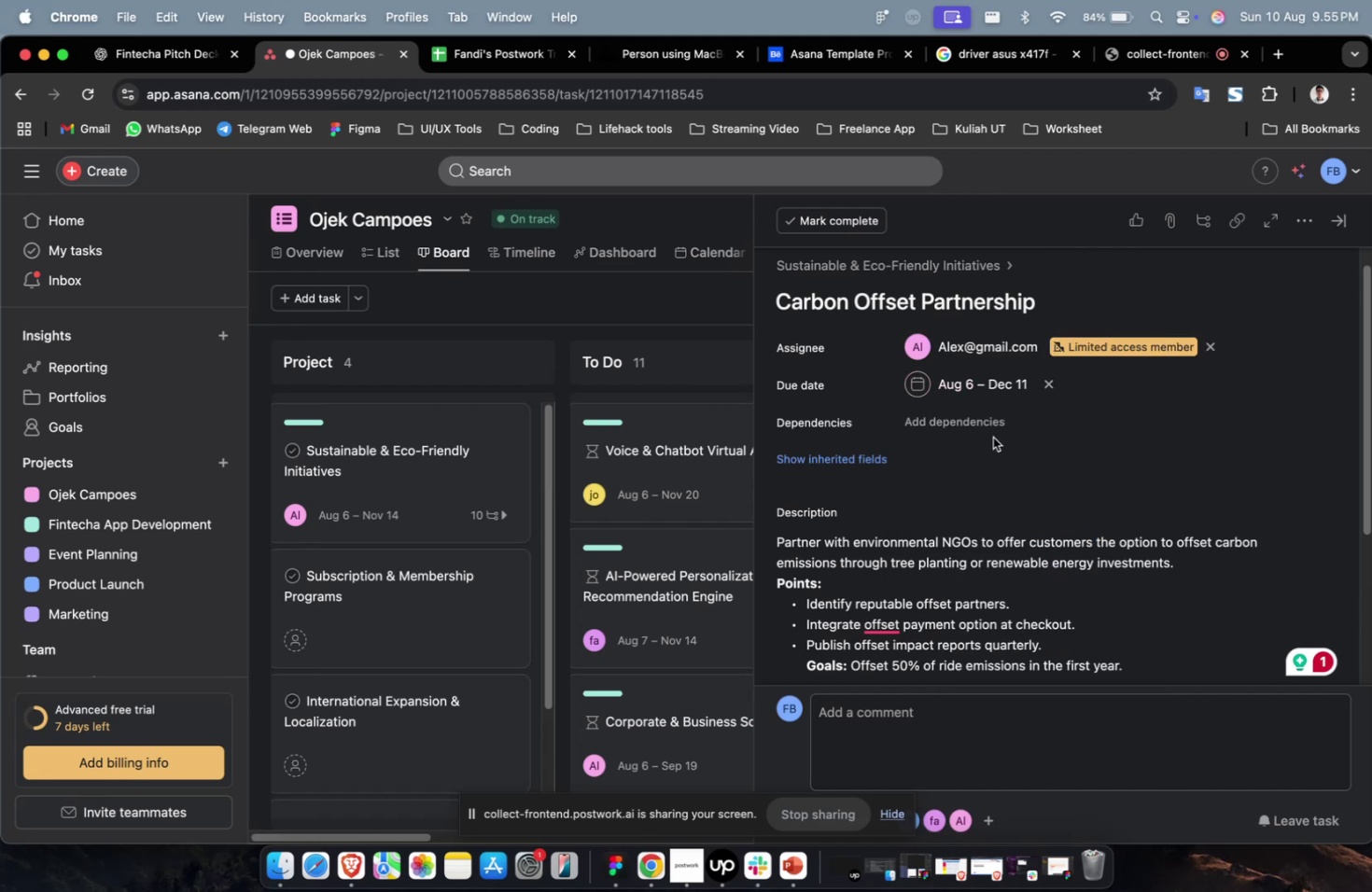 
triple_click([978, 430])
 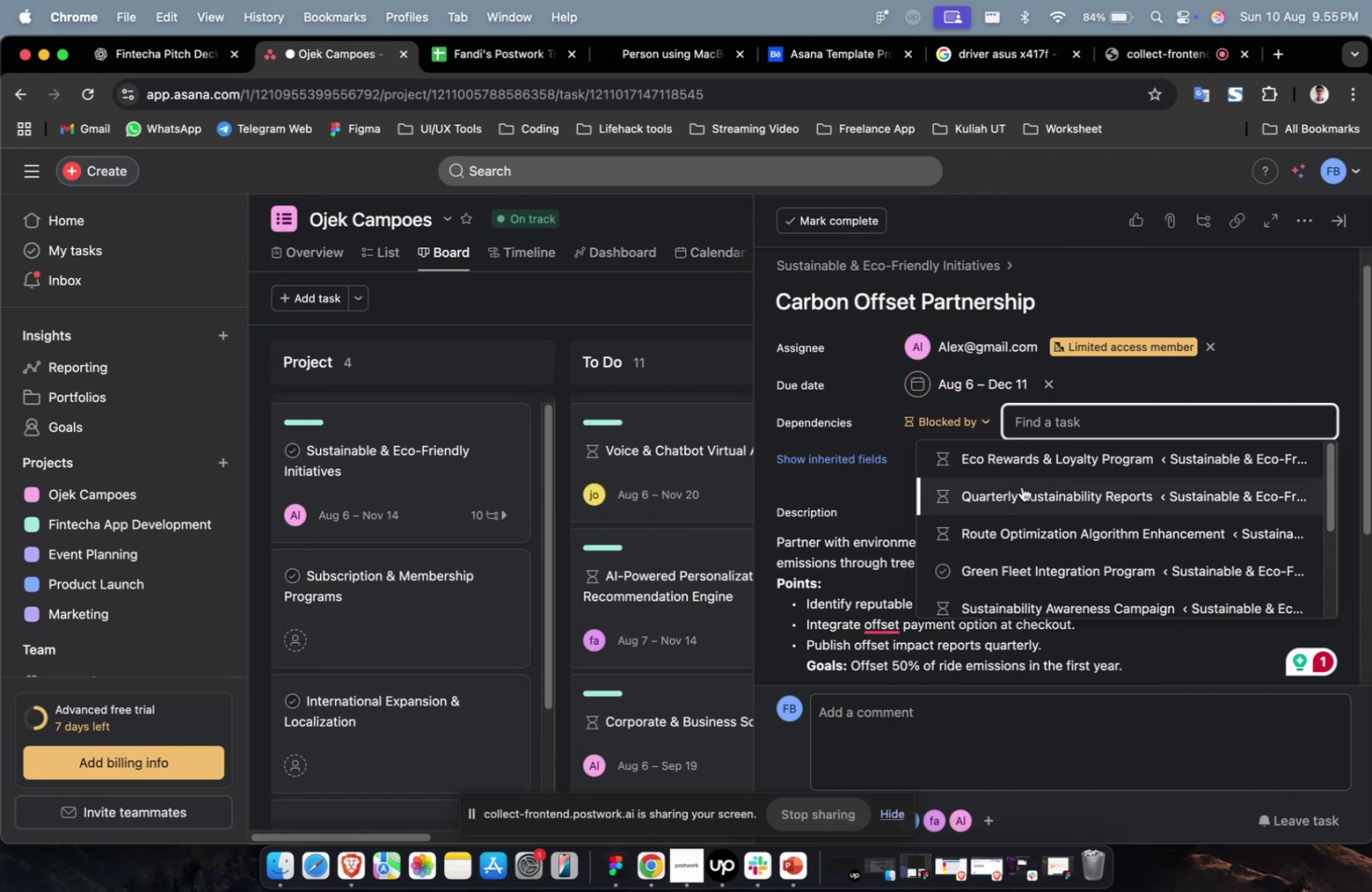 
left_click([1021, 486])
 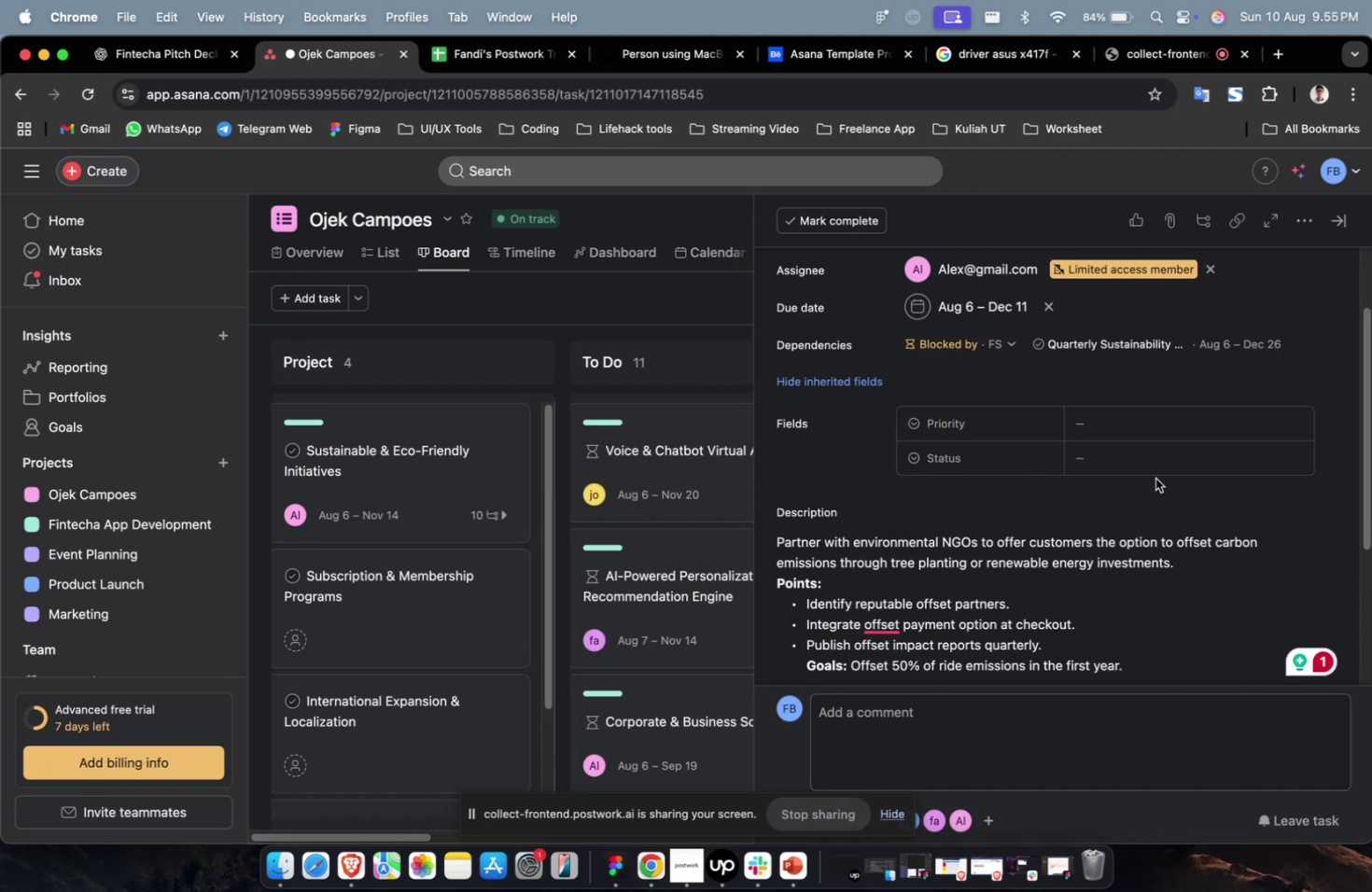 
triple_click([1167, 439])
 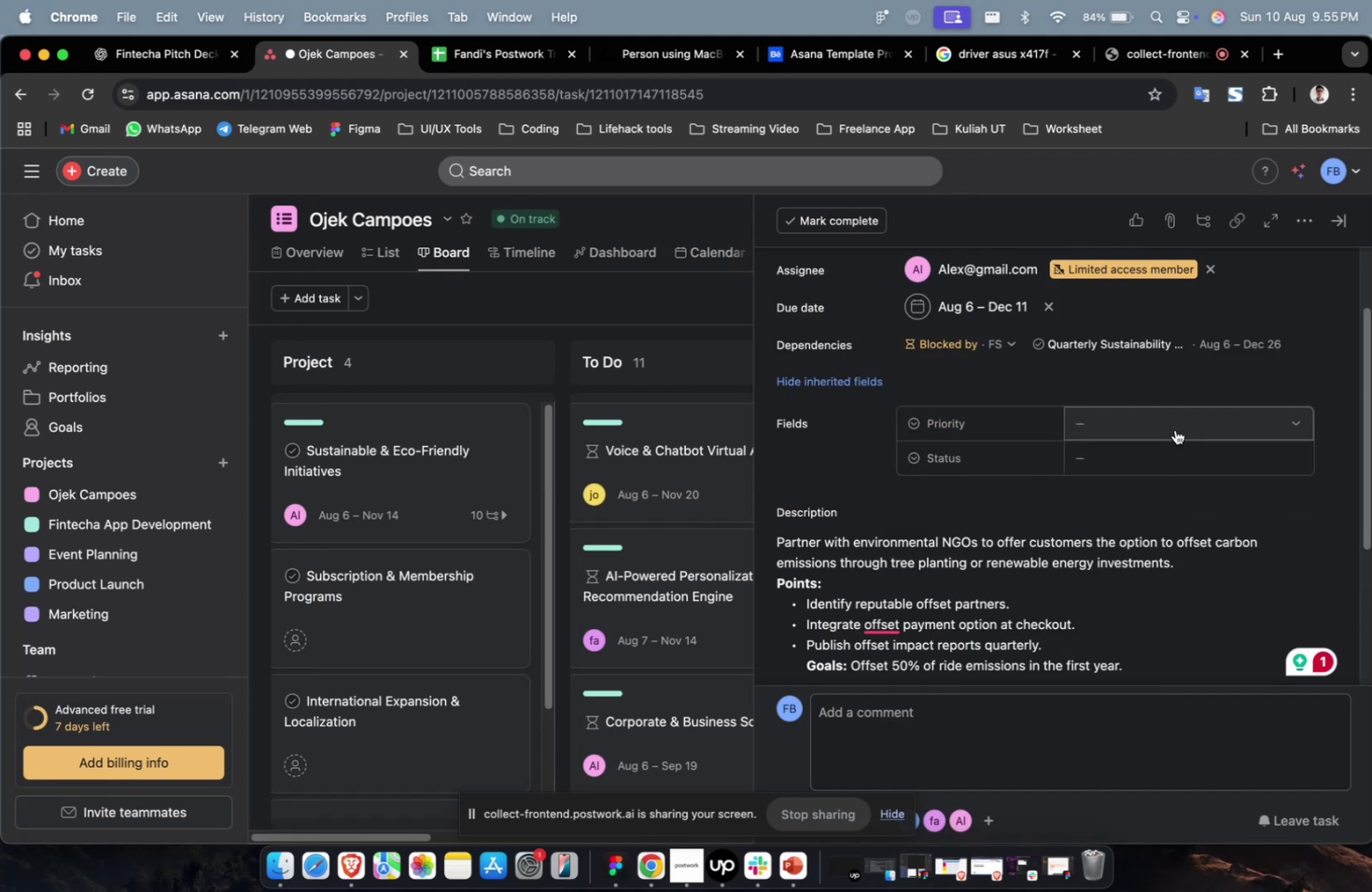 
triple_click([1174, 429])
 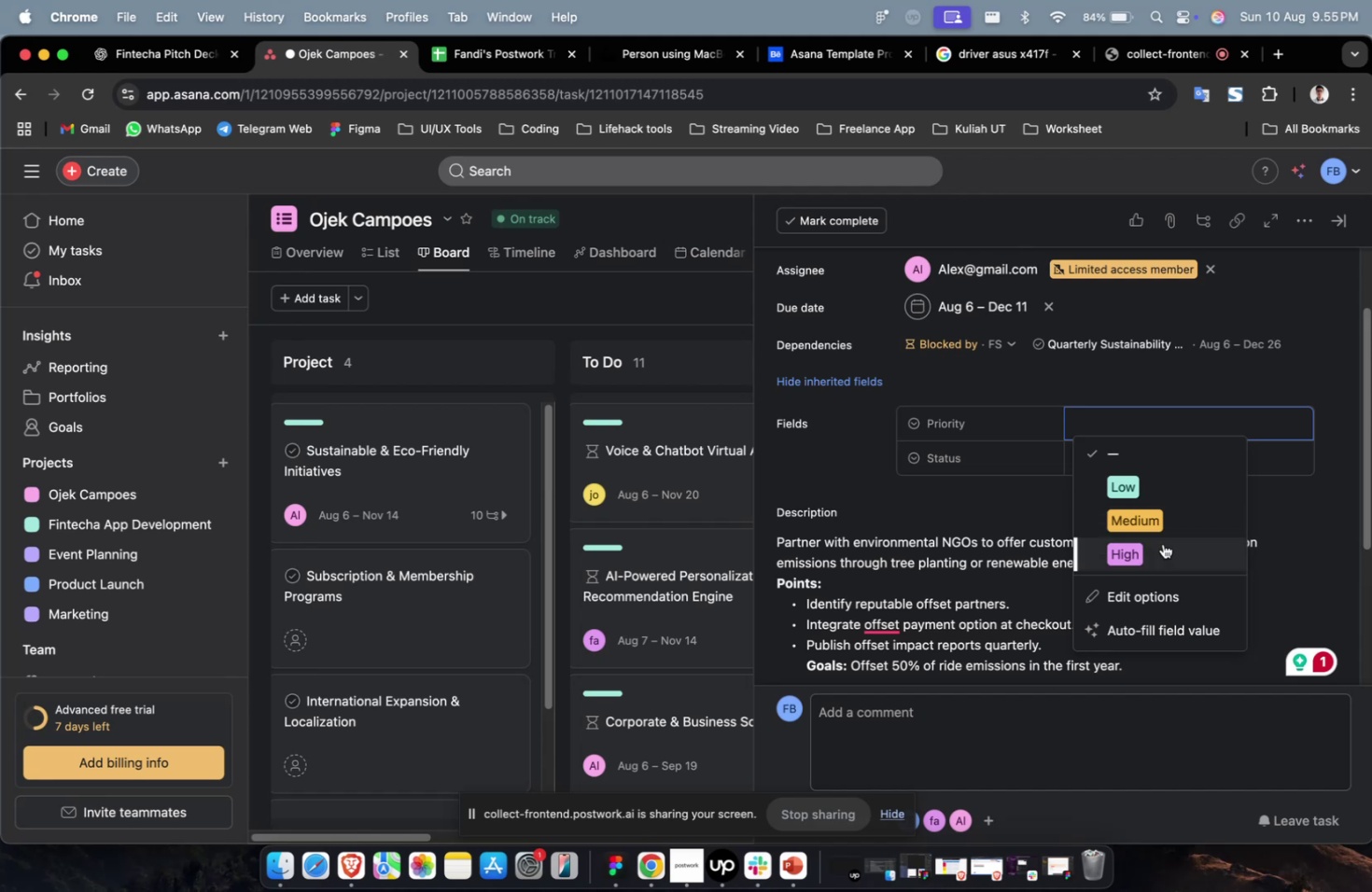 
triple_click([1161, 548])
 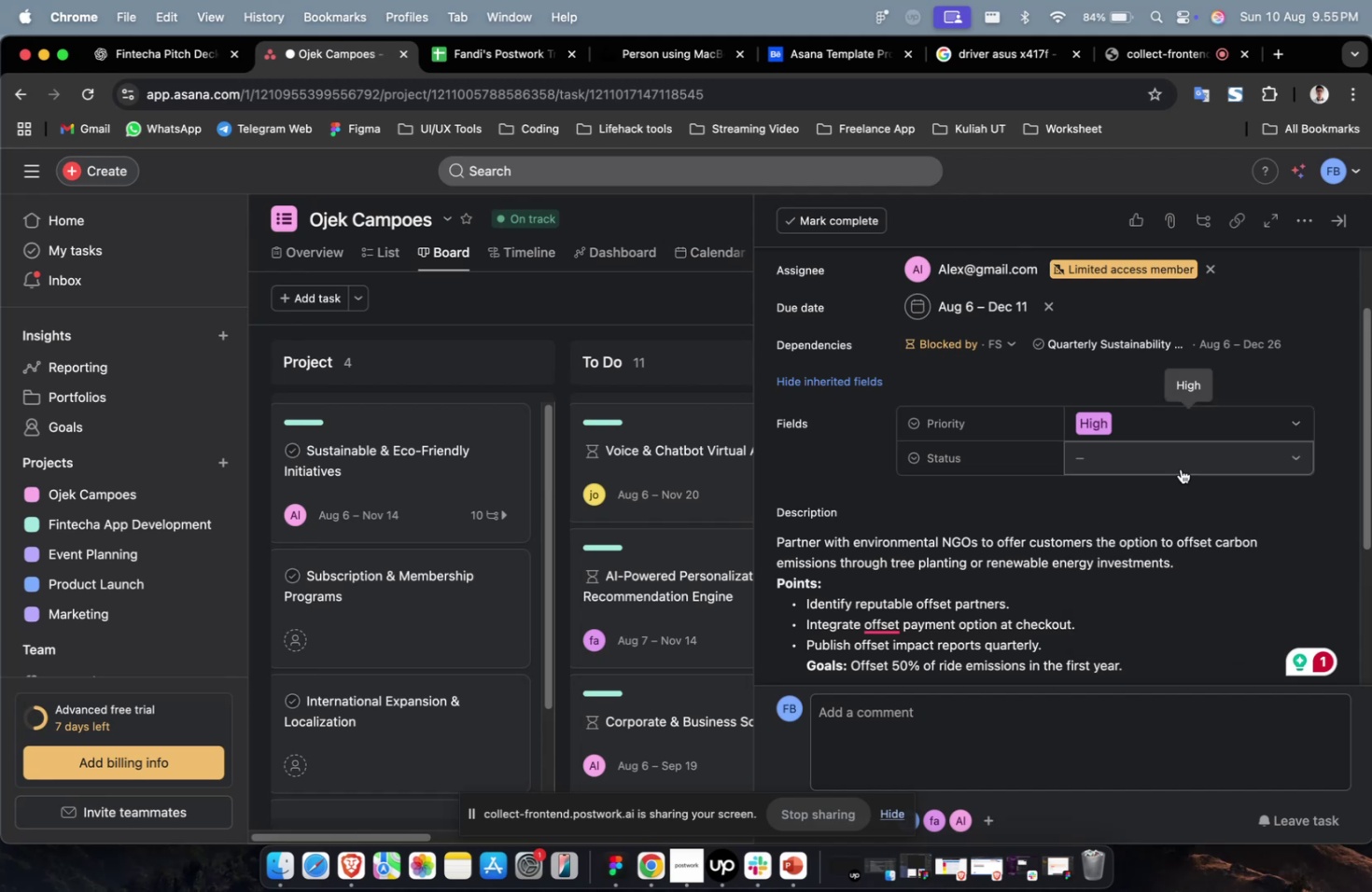 
triple_click([1180, 468])
 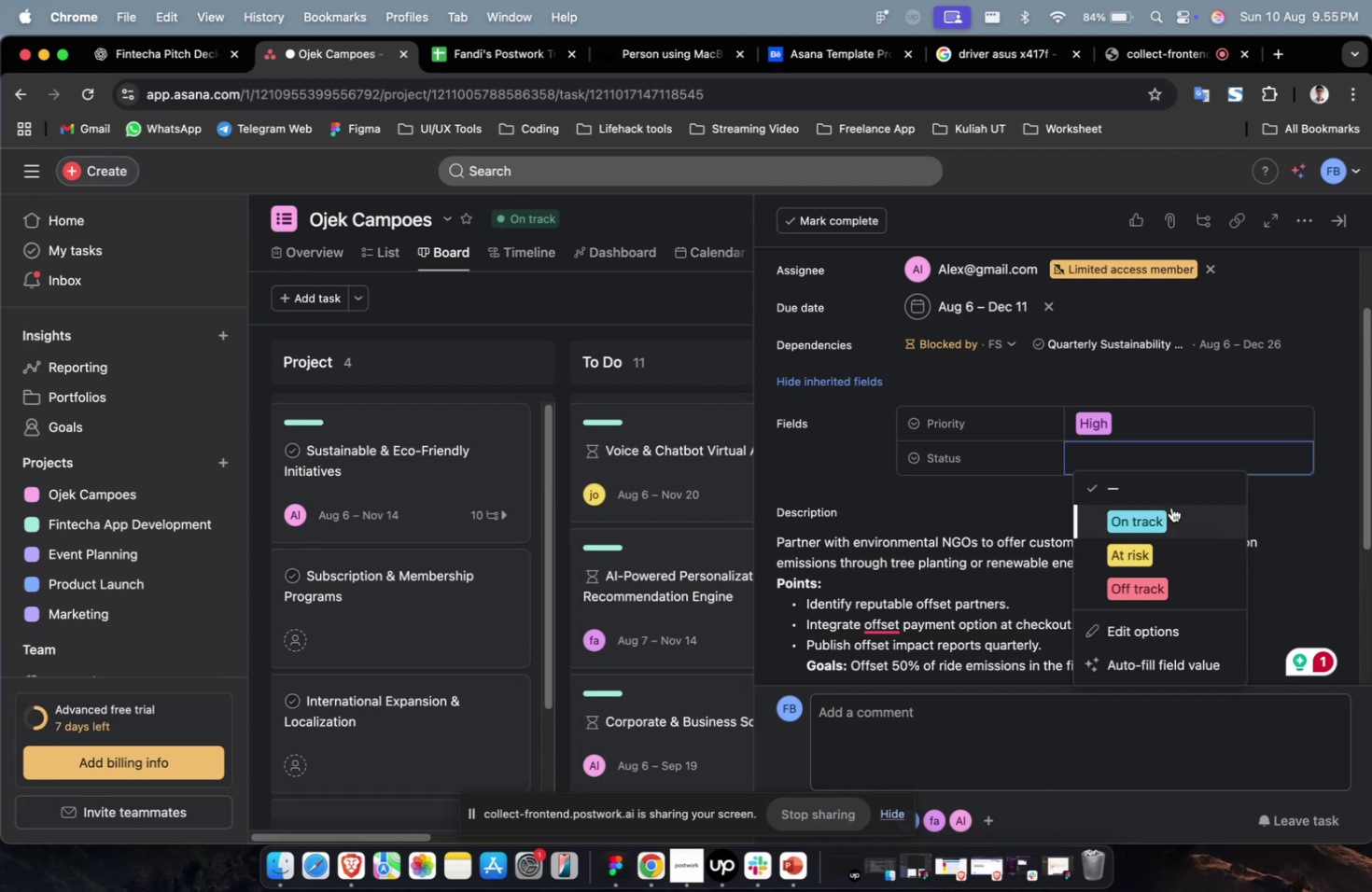 
triple_click([1169, 507])
 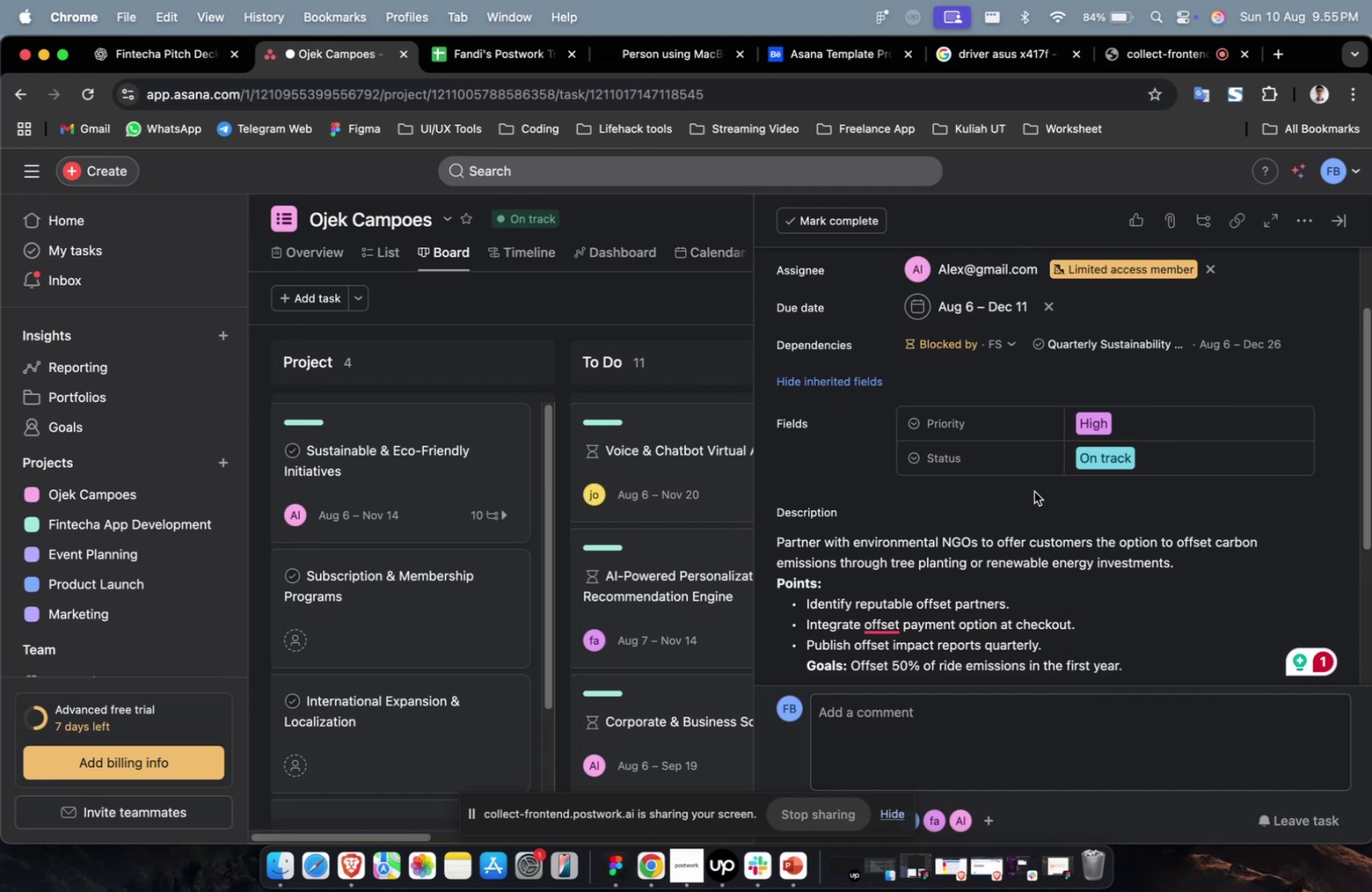 
scroll: coordinate [1033, 491], scroll_direction: down, amount: 25.0
 